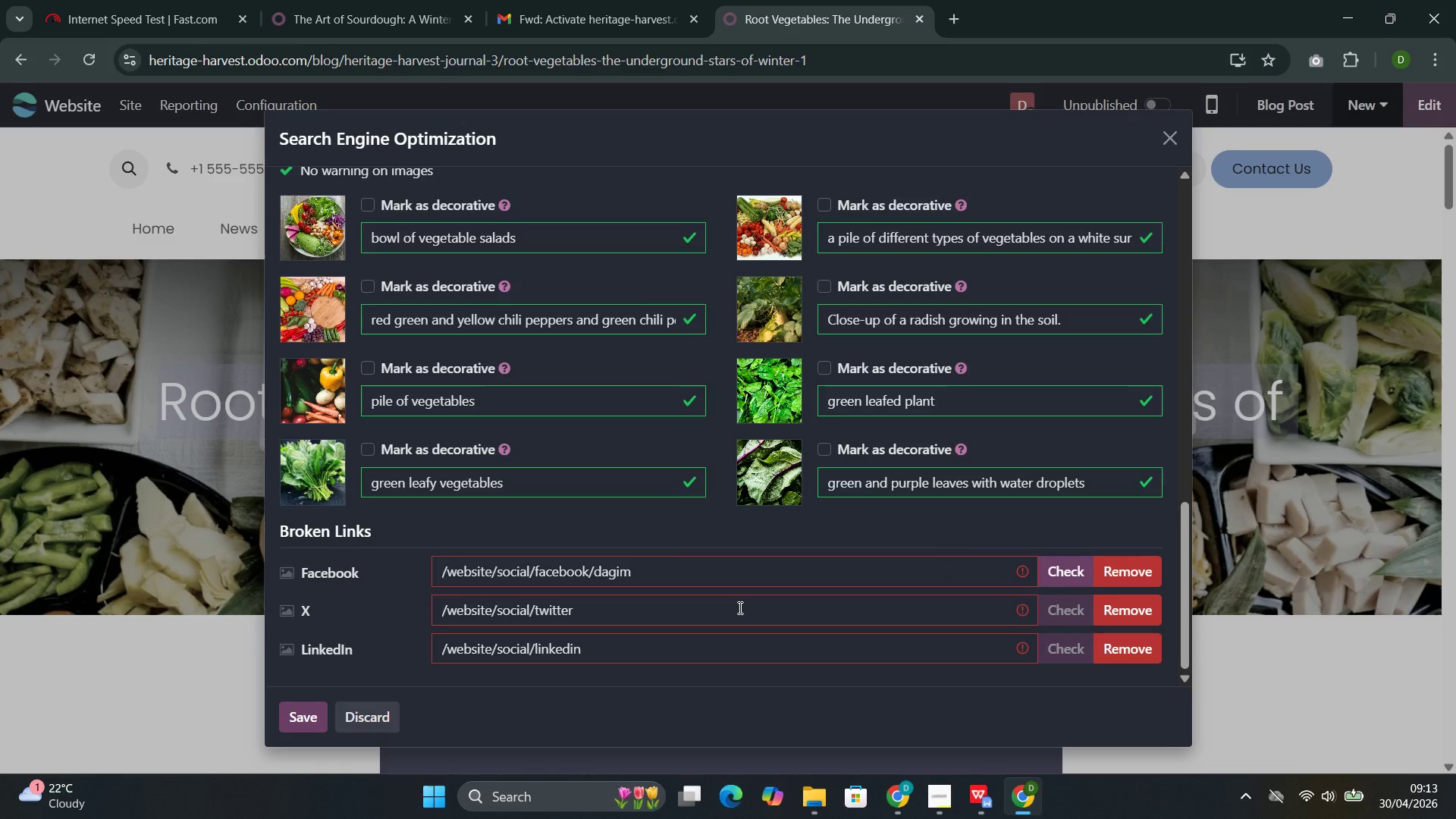 
left_click([725, 613])
 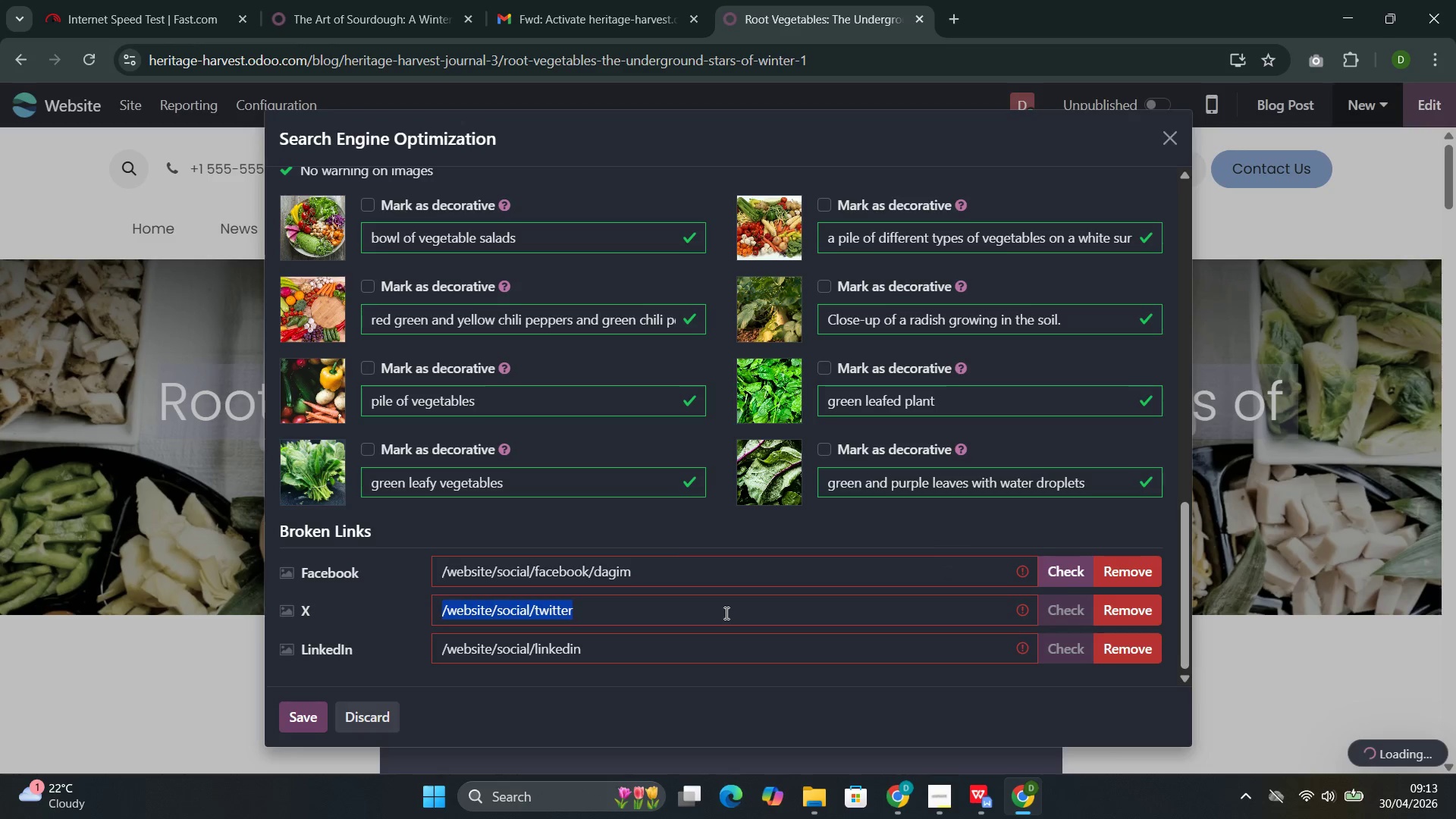 
left_click([725, 613])
 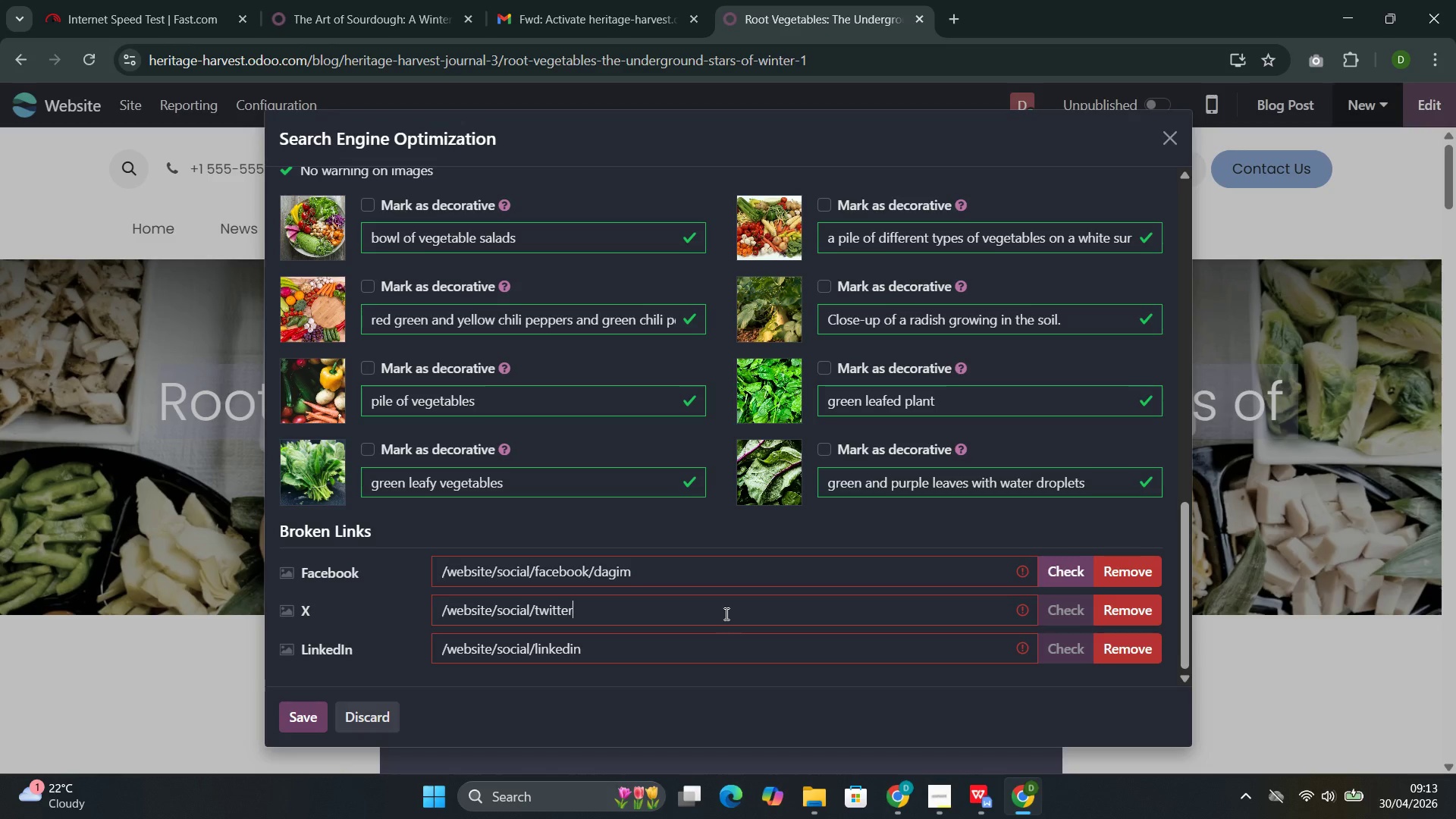 
wait(7.38)
 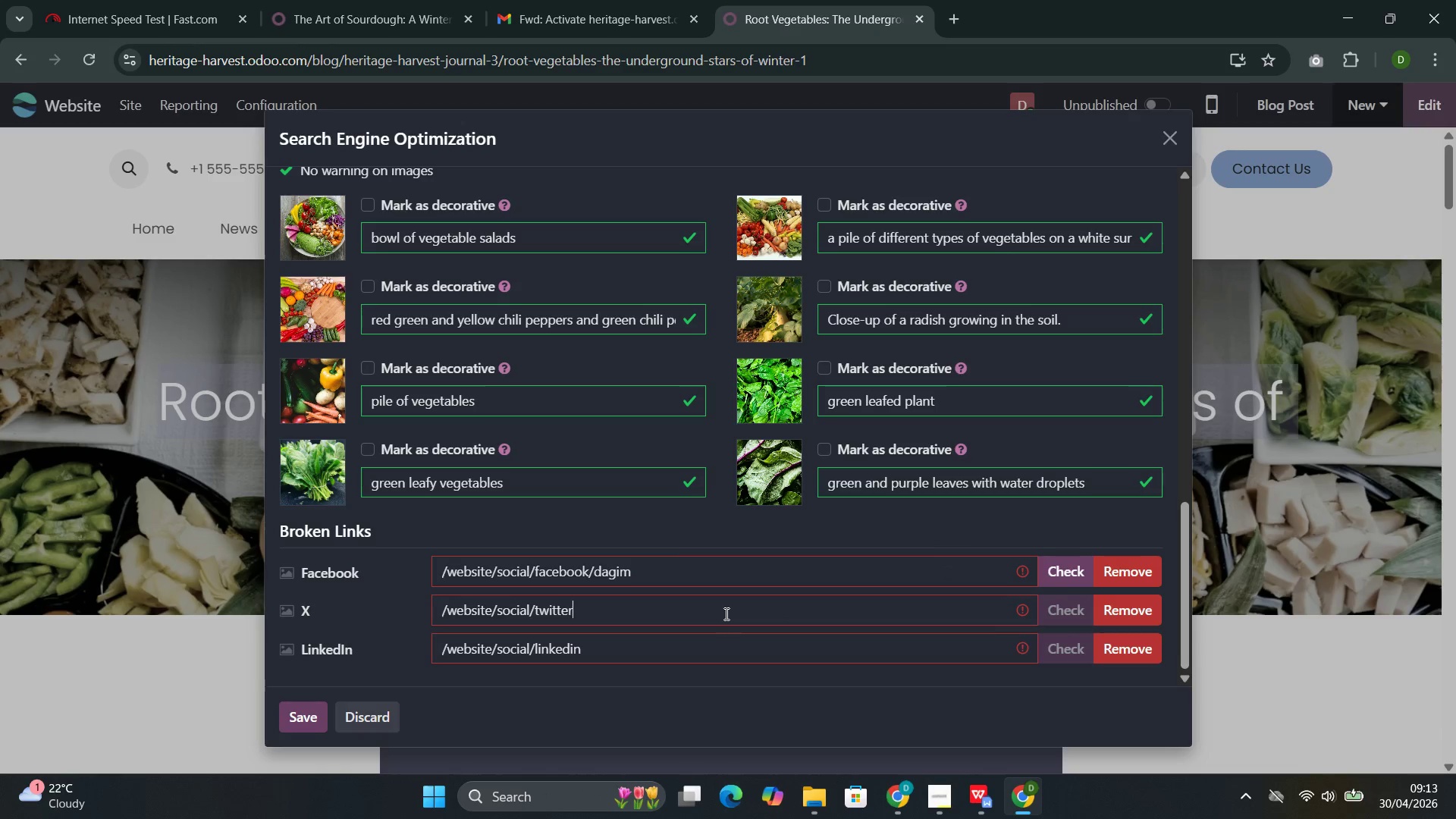 
left_click([679, 572])
 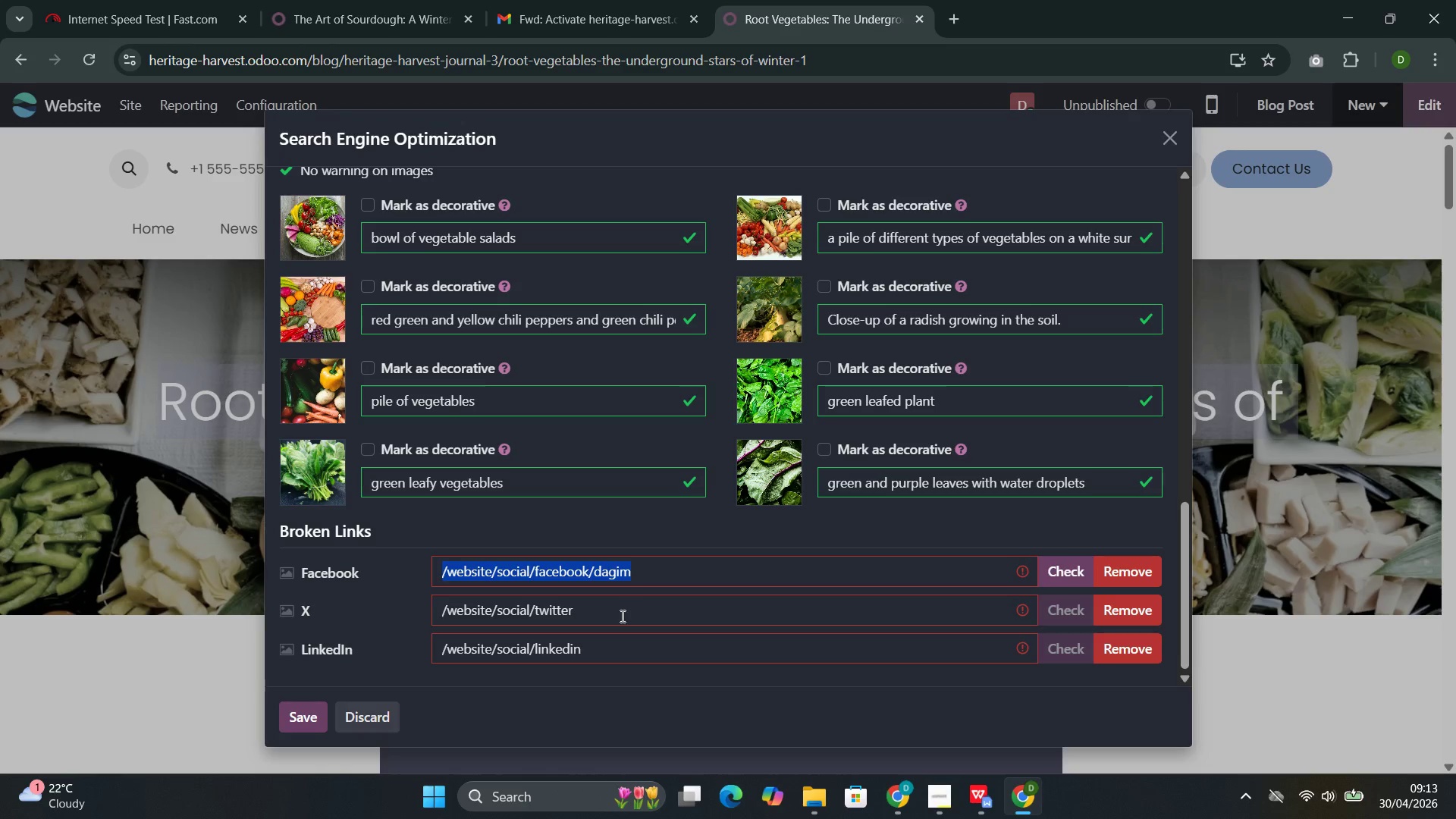 
left_click([621, 616])
 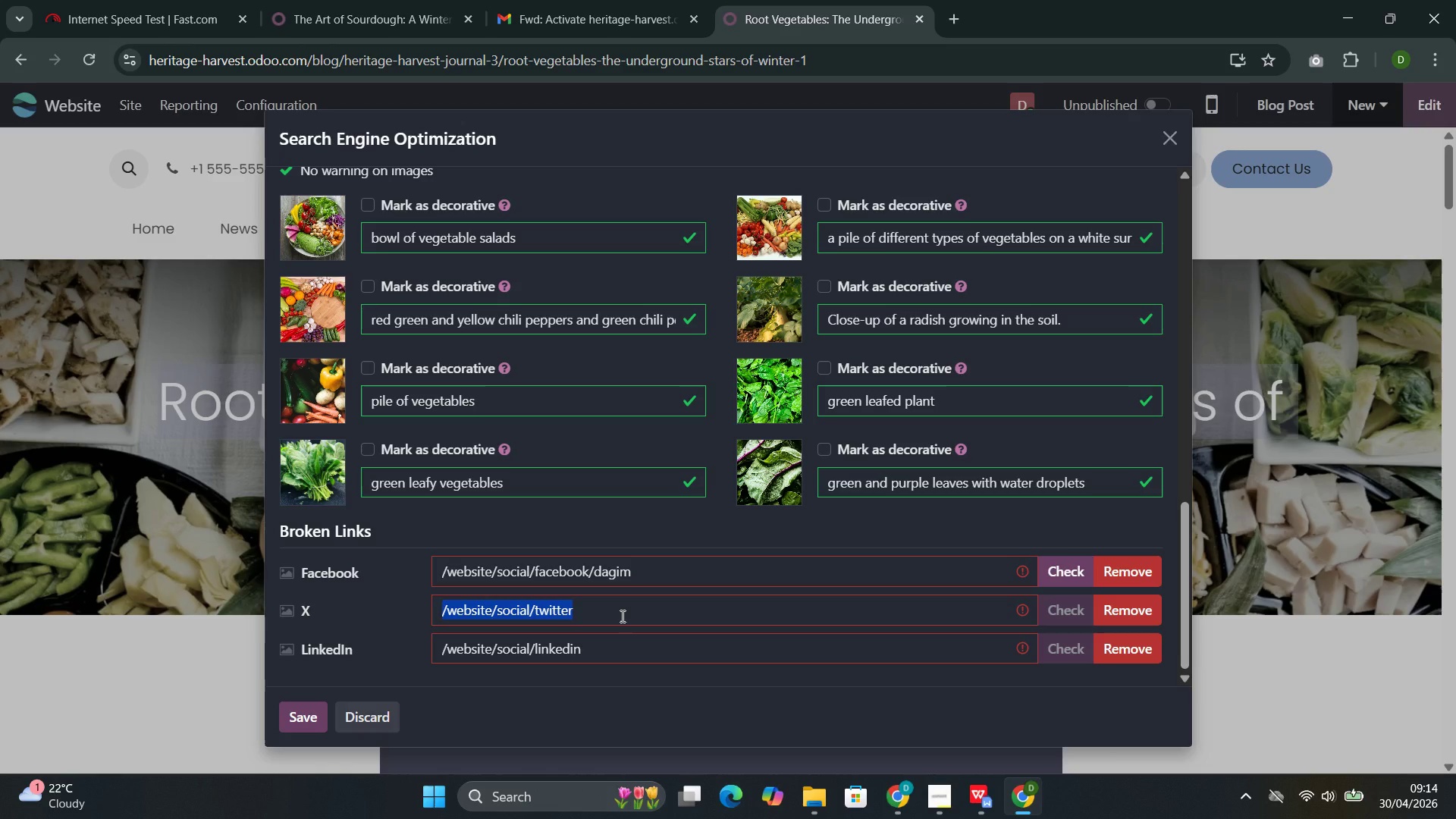 
key(ArrowRight)
 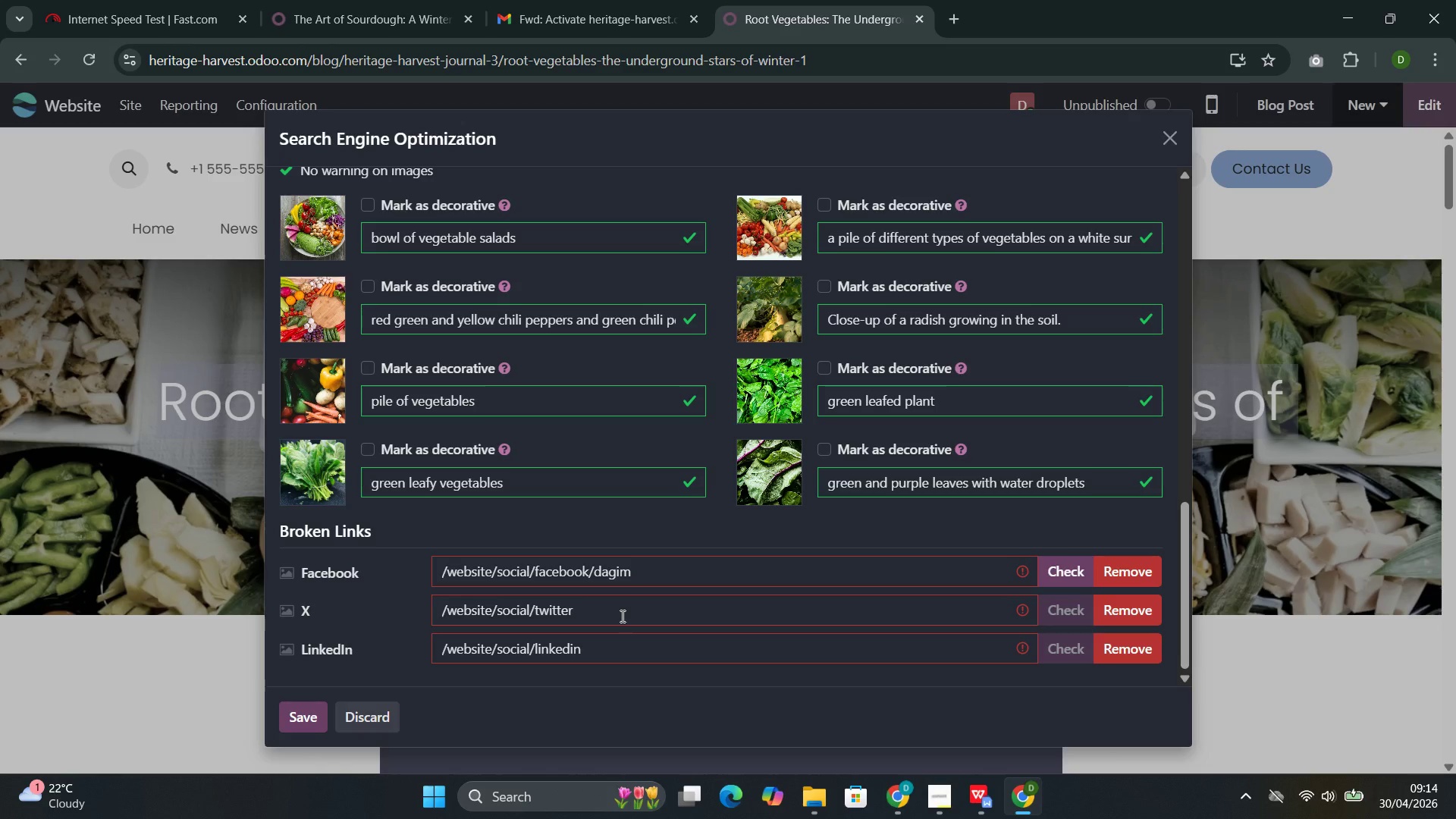 
type(/bele)
key(Backspace)
key(Backspace)
key(Backspace)
key(Backspace)
 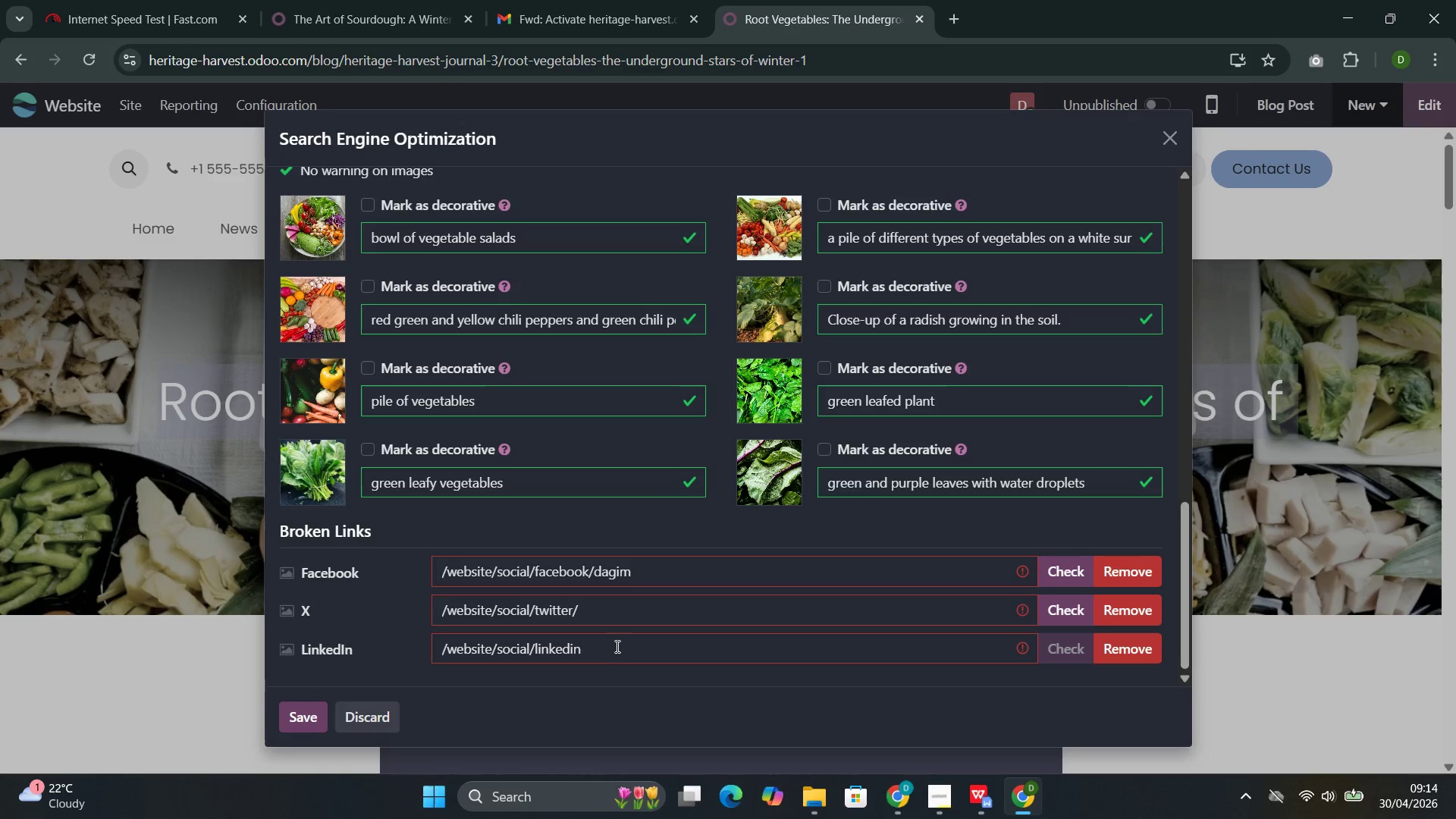 
left_click([616, 645])
 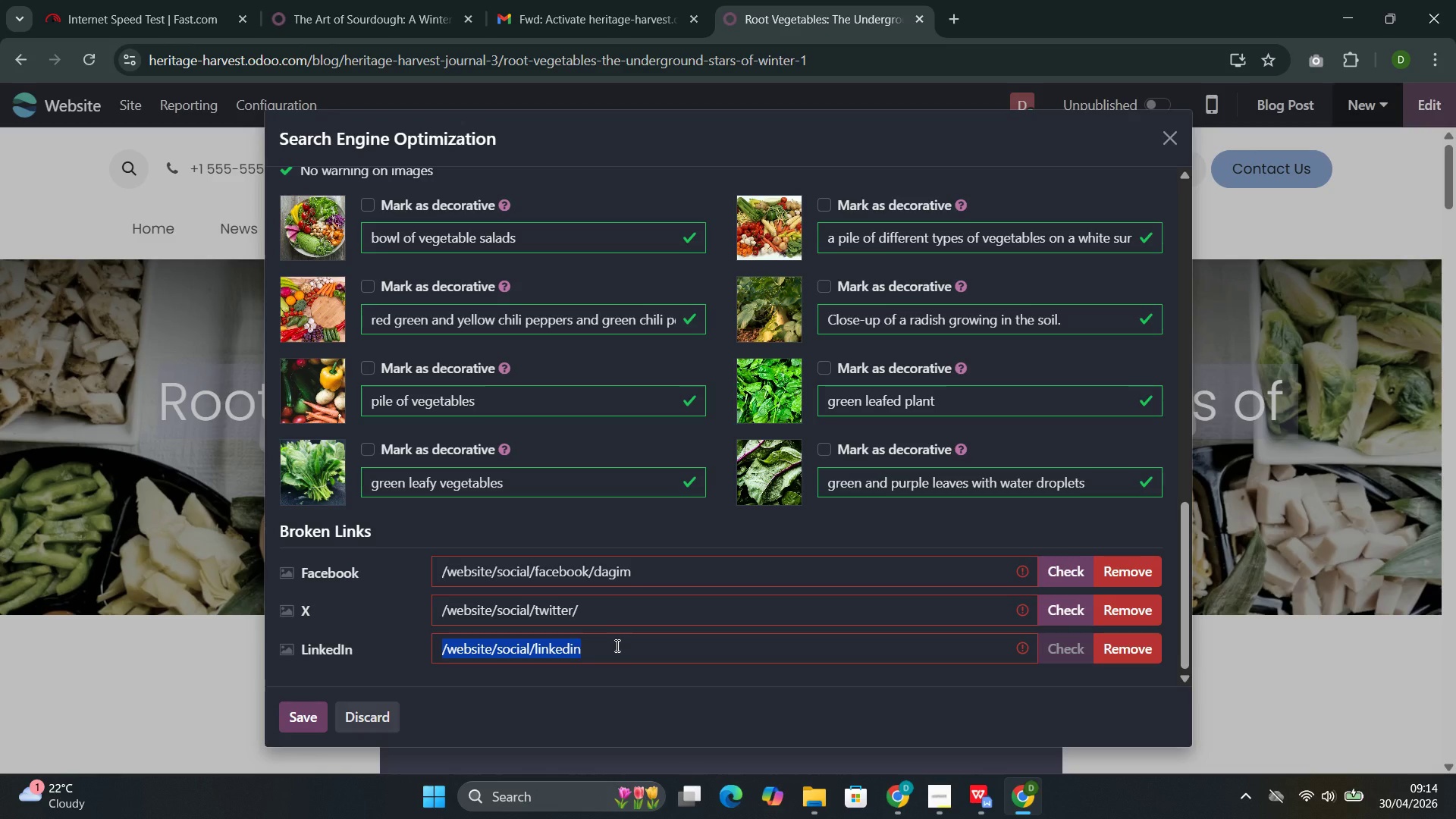 
key(ArrowRight)
 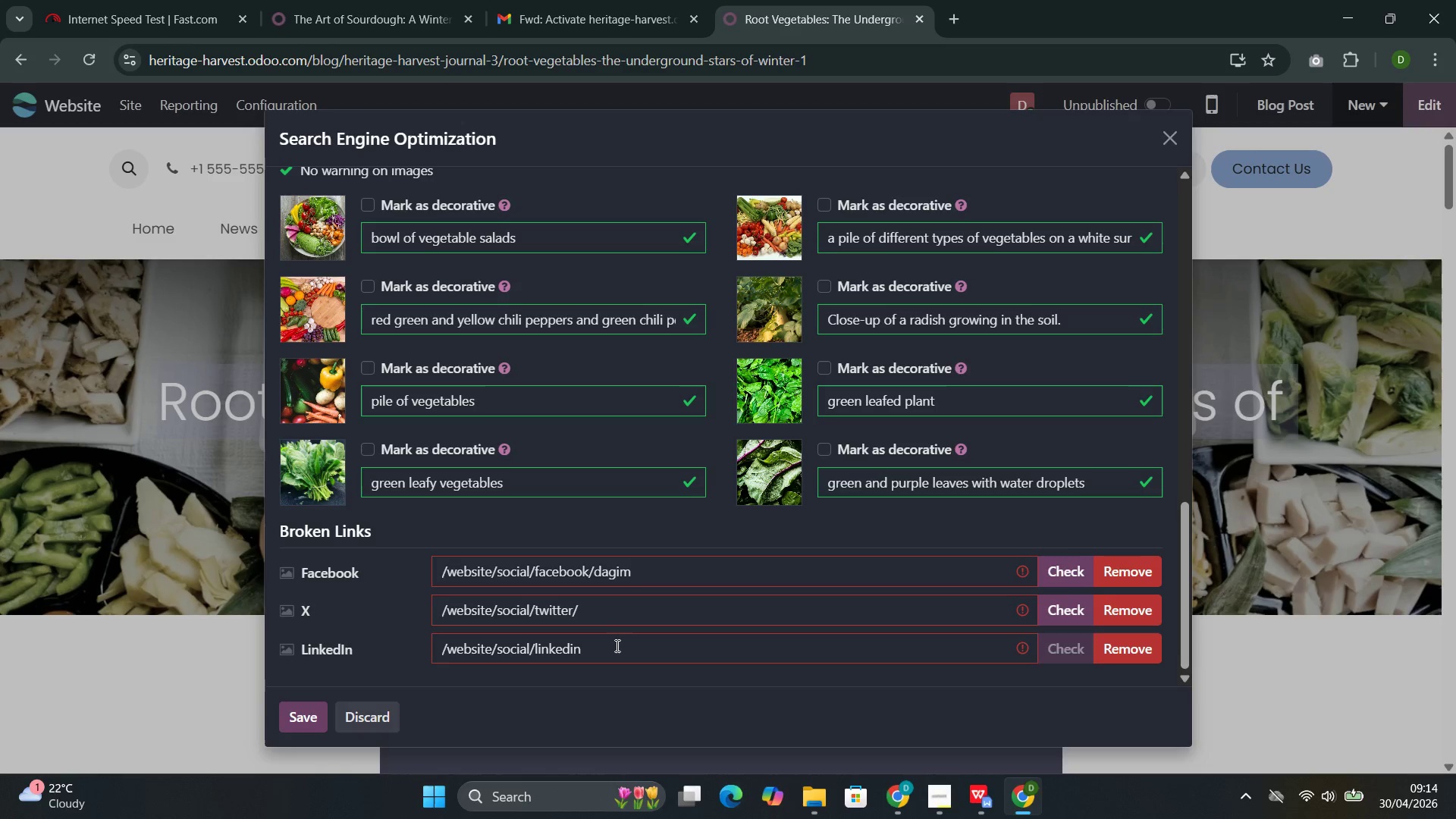 
type(/bele)
key(Backspace)
key(Backspace)
key(Backspace)
key(Backspace)
type(dagim)
 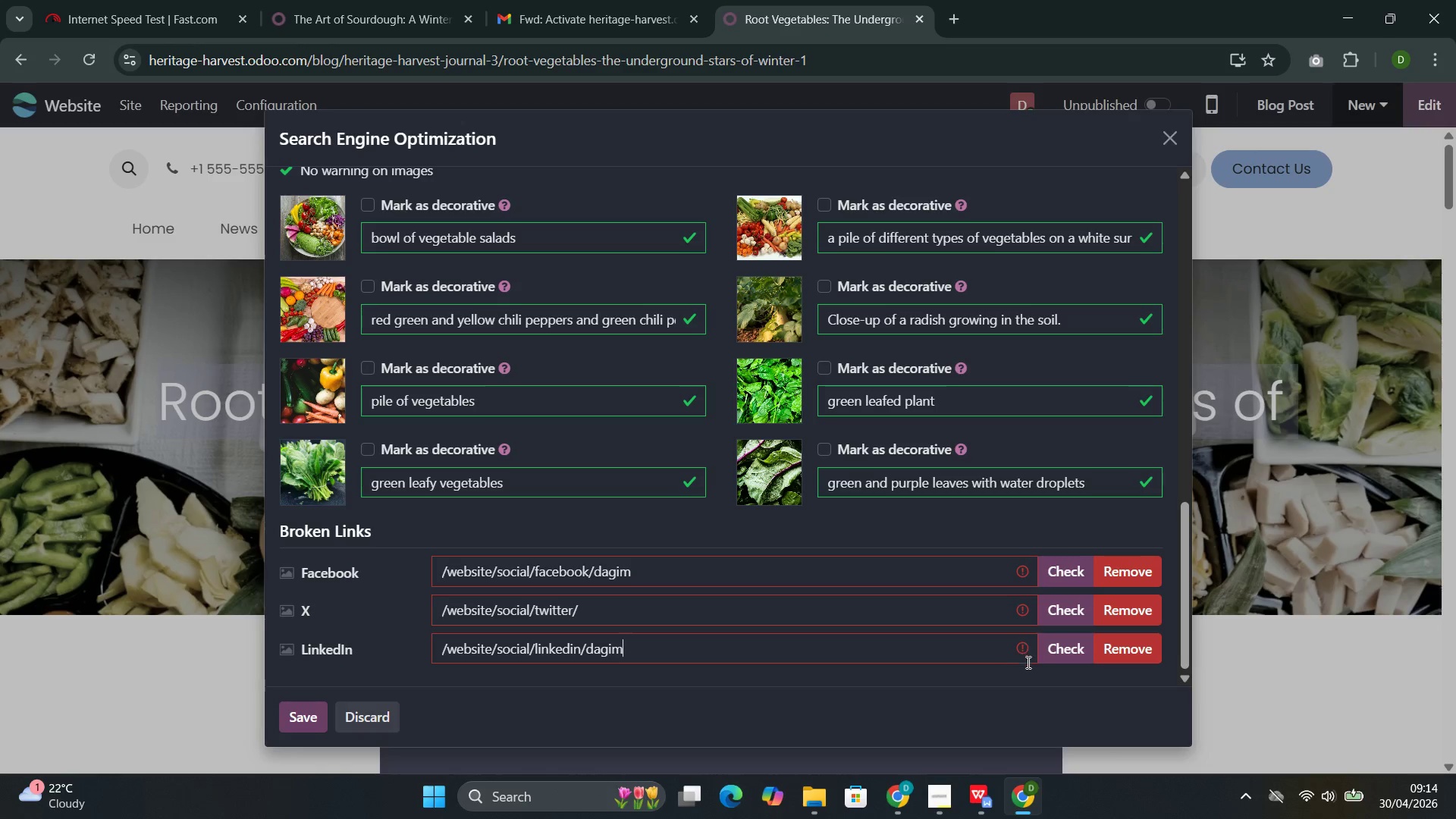 
left_click([1046, 663])
 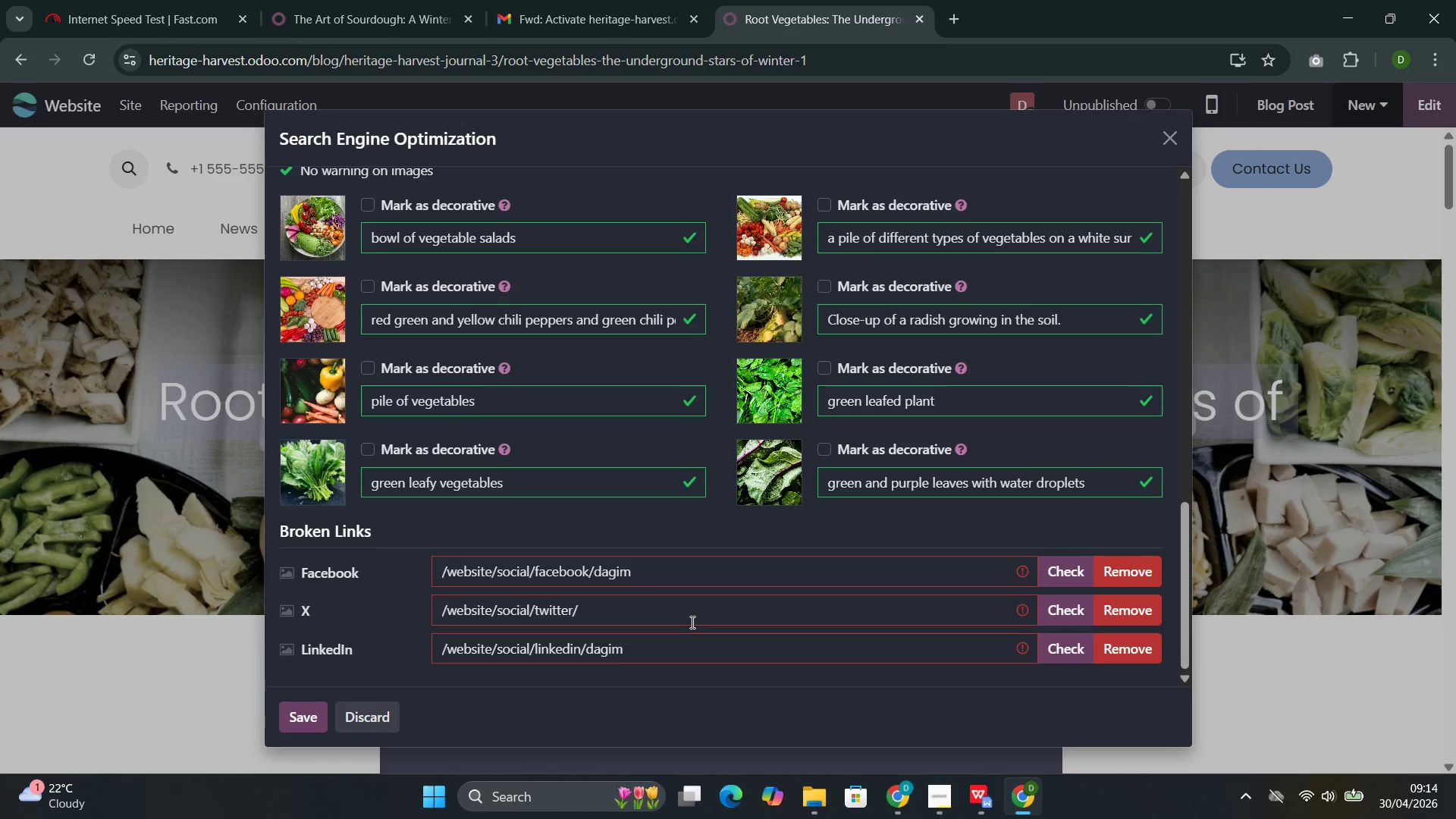 
left_click([674, 642])
 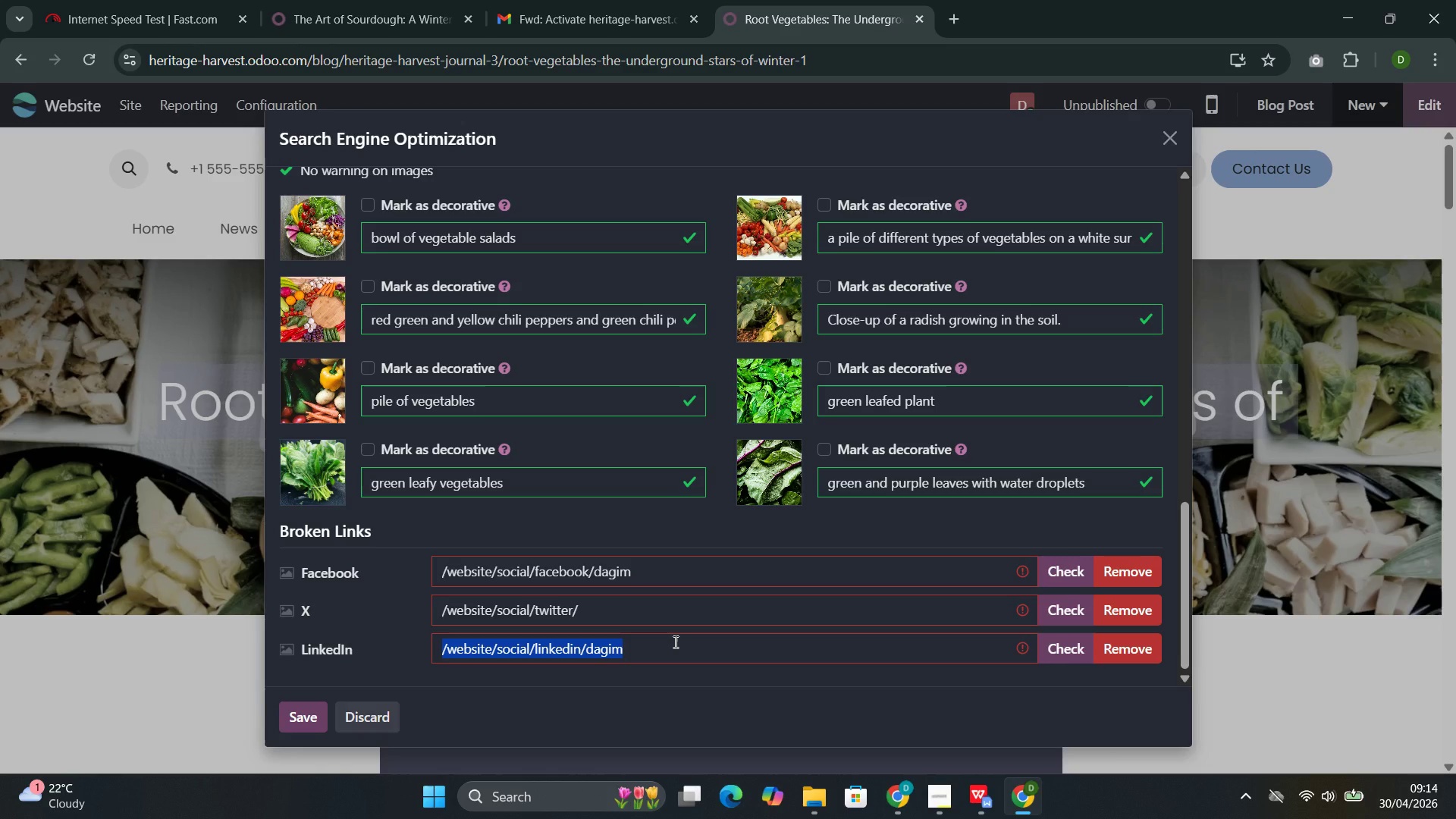 
key(ArrowRight)
 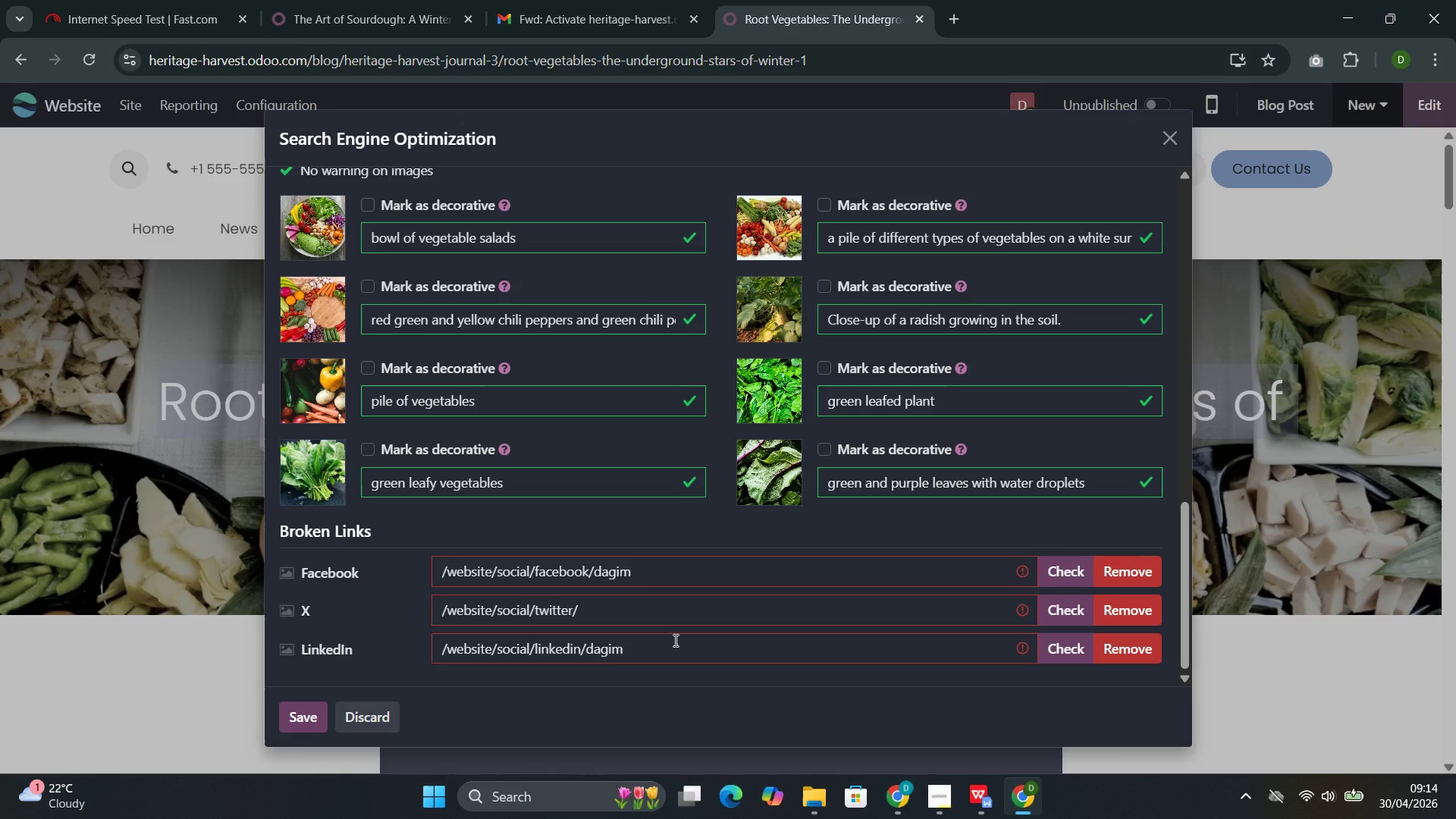 
left_click([674, 640])
 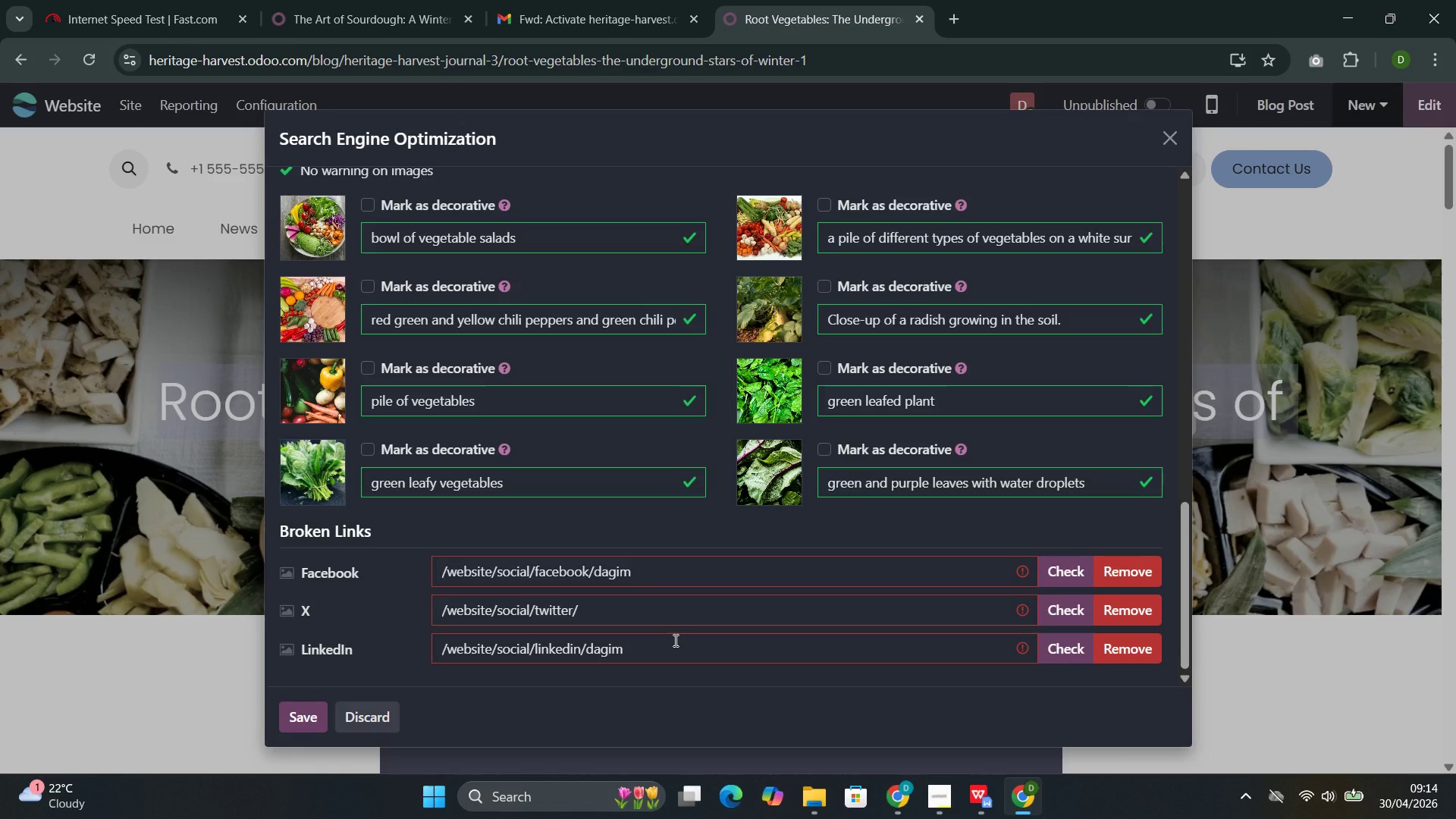 
left_click([674, 640])
 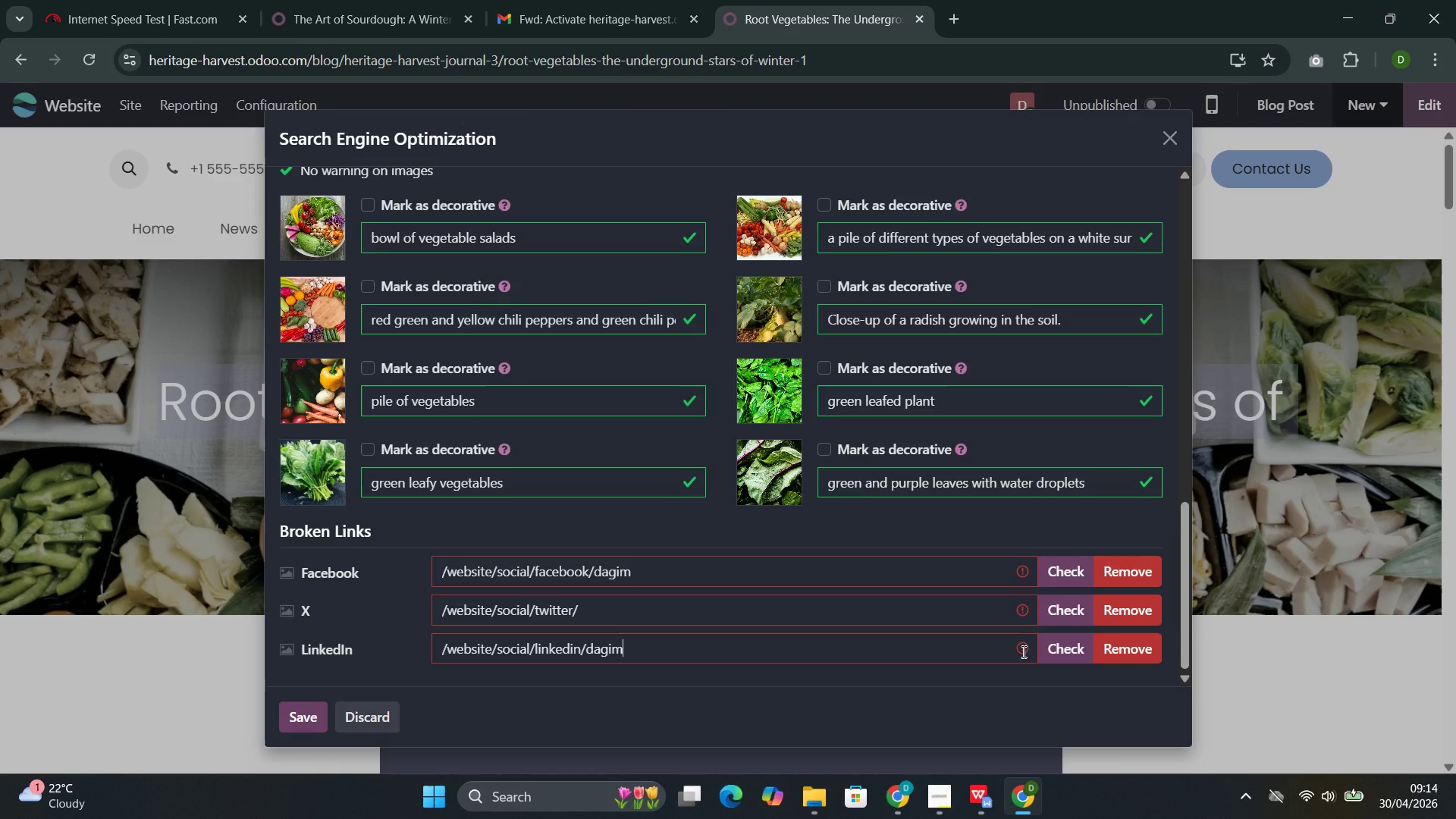 
left_click([1022, 641])
 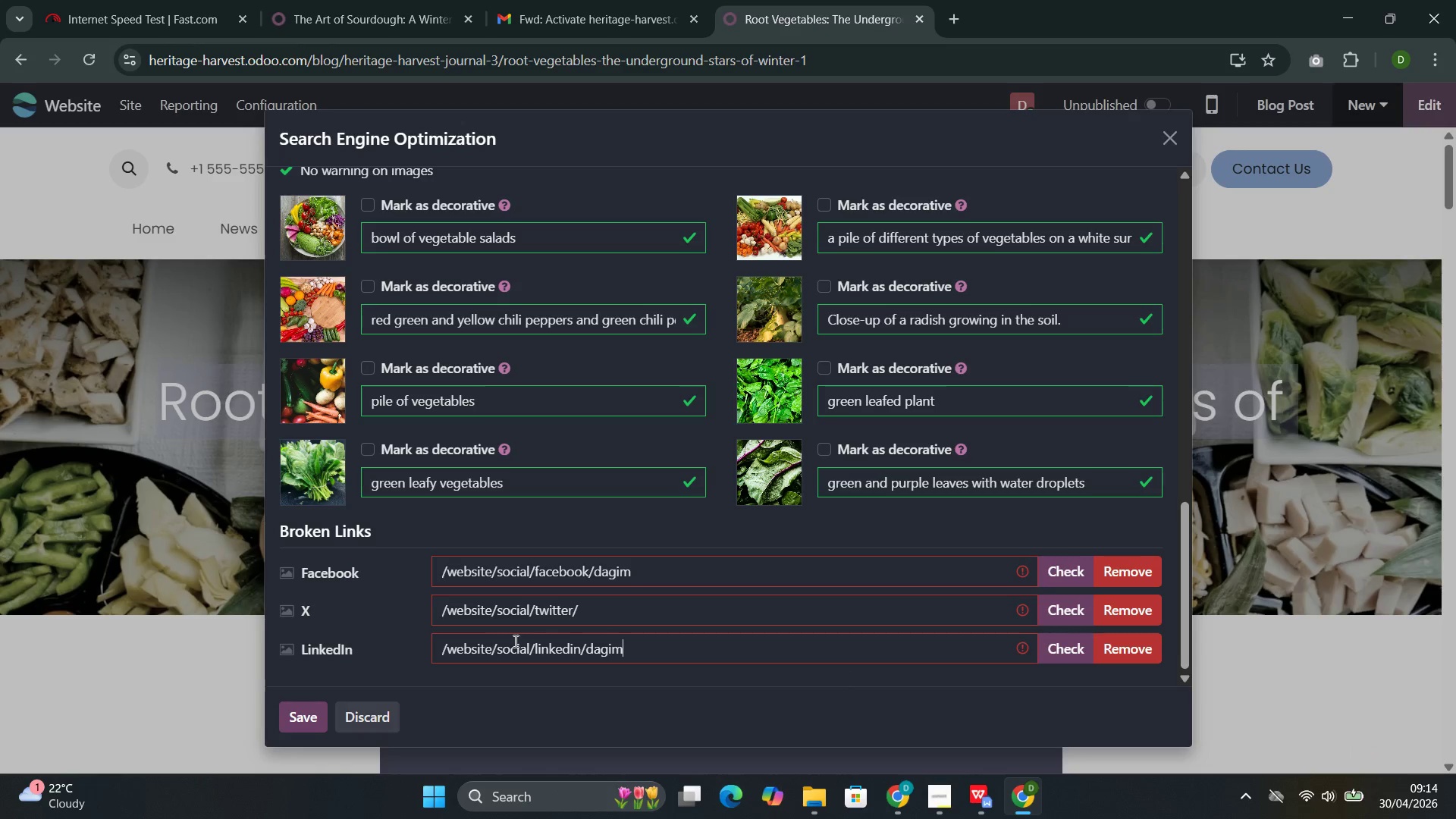 
left_click([566, 642])
 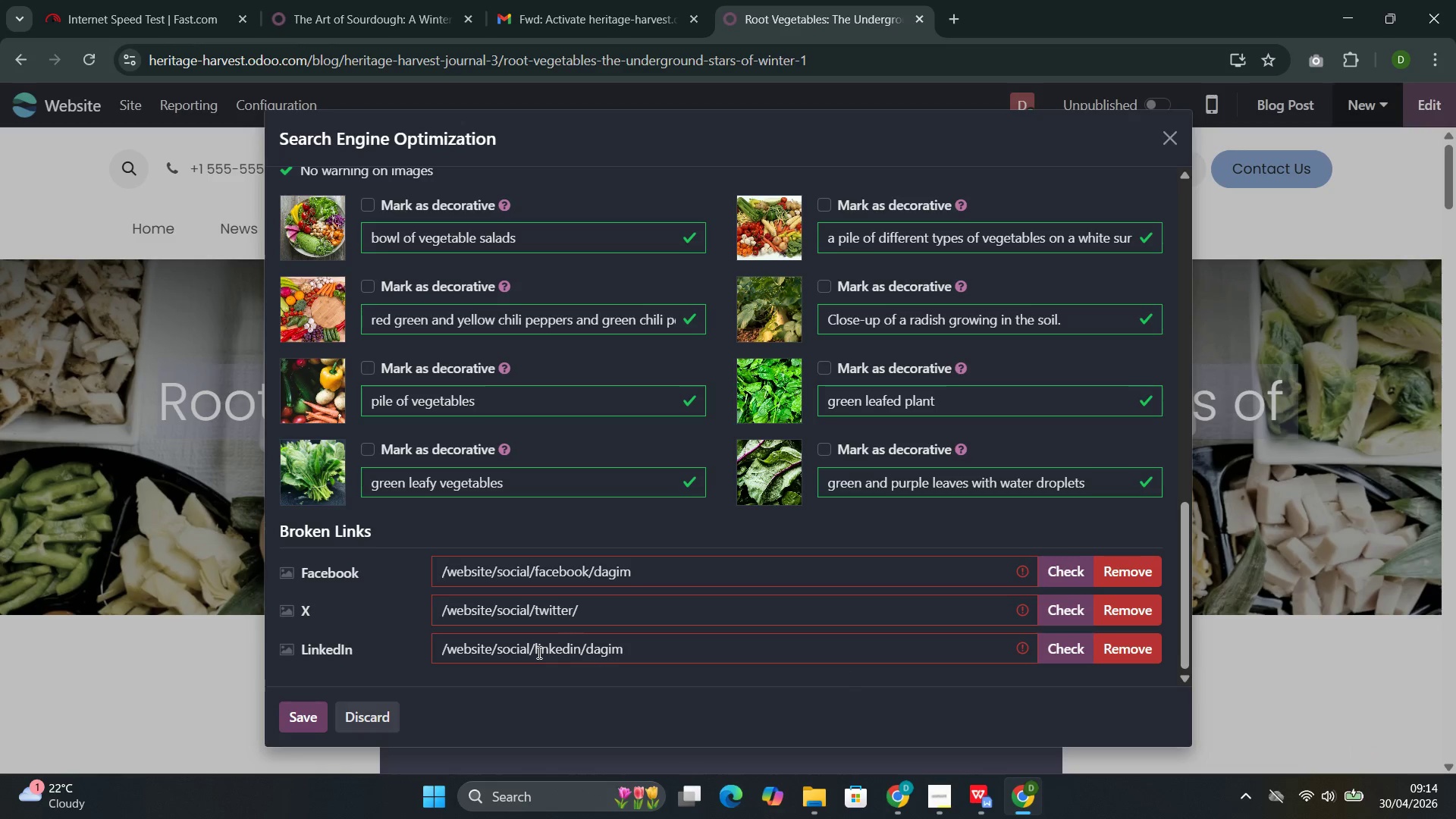 
left_click([538, 652])
 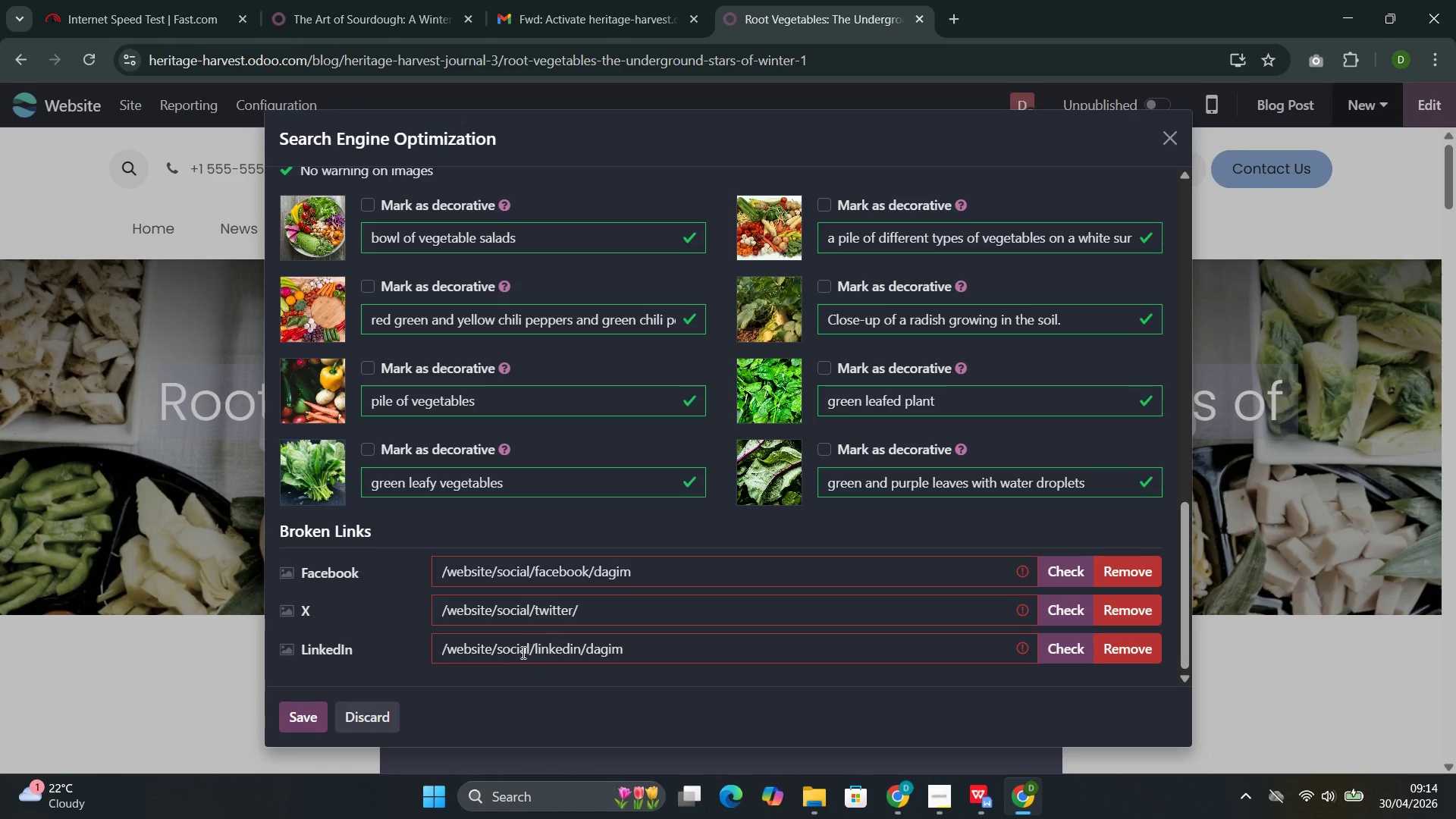 
left_click([522, 652])
 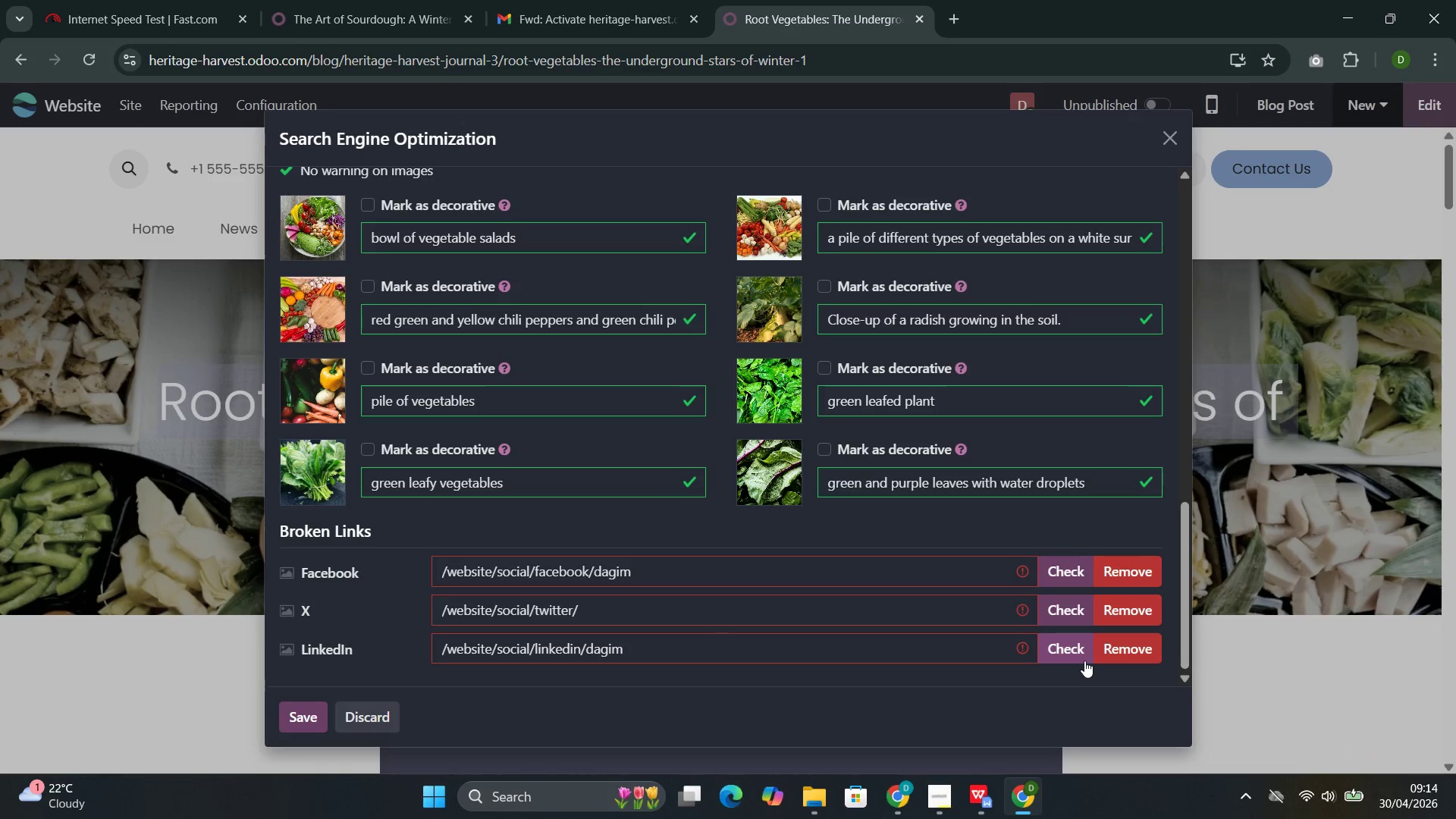 
left_click([1078, 657])
 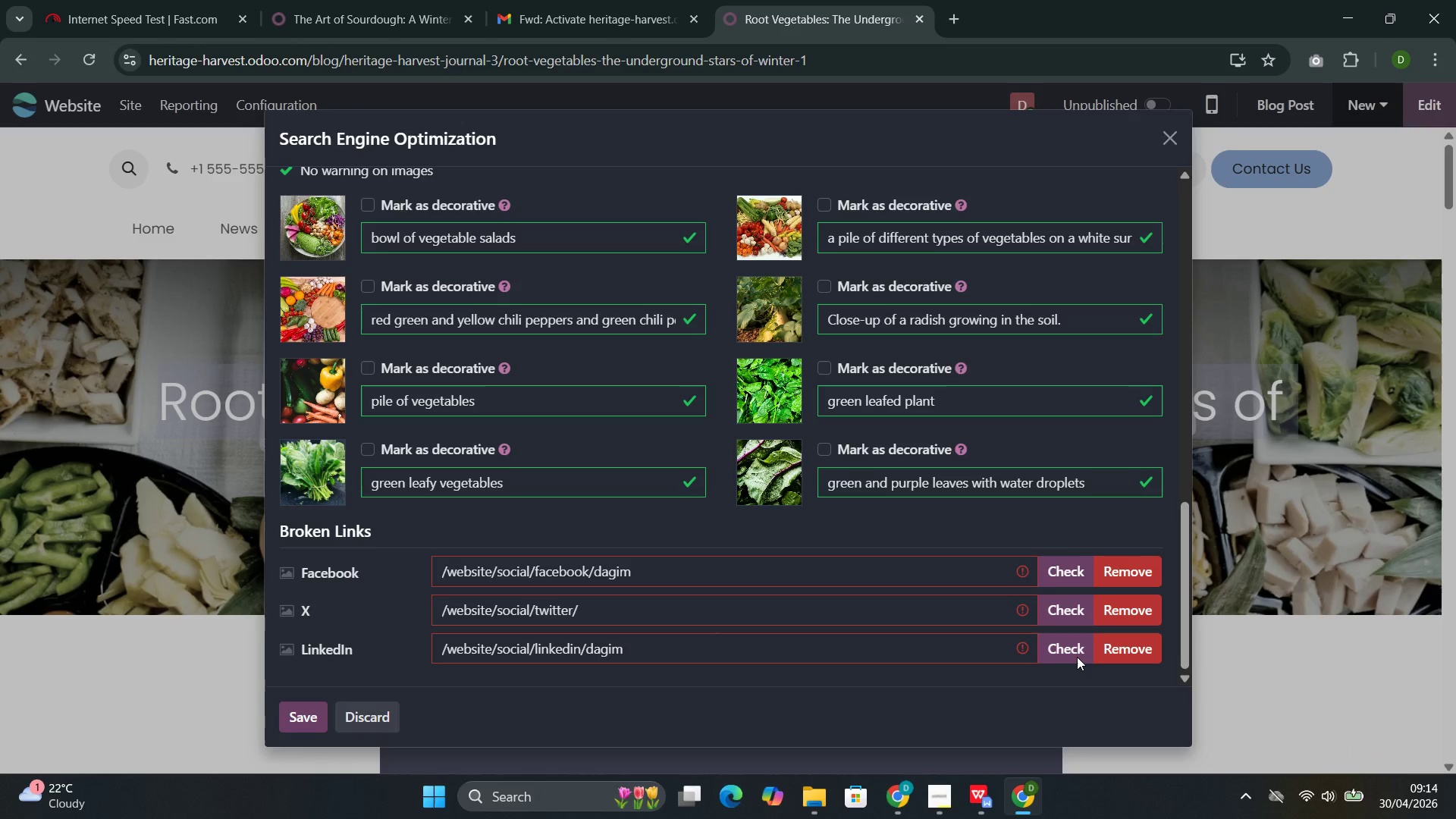 
left_click([1077, 657])
 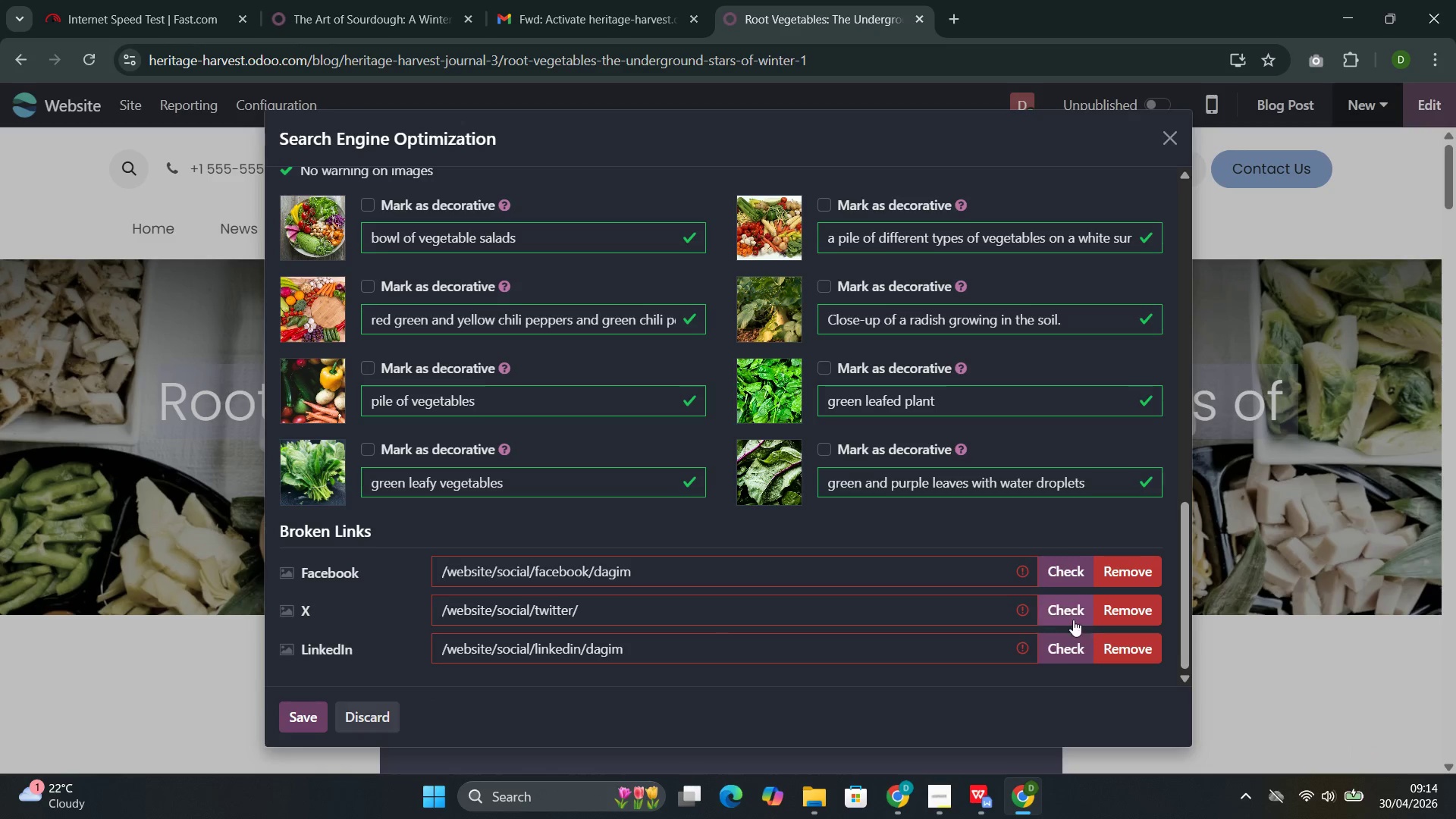 
left_click([1071, 620])
 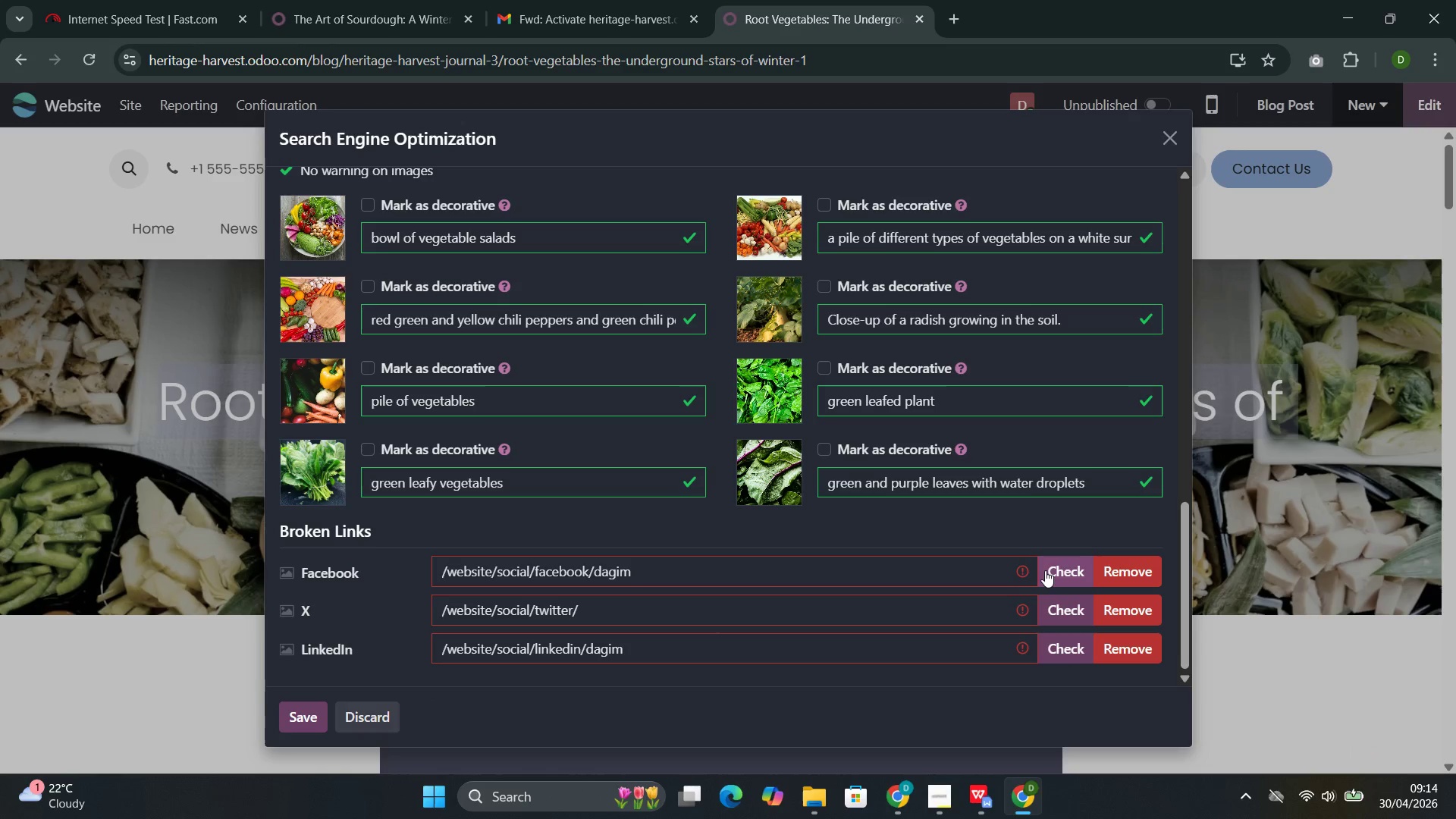 
left_click([1046, 568])
 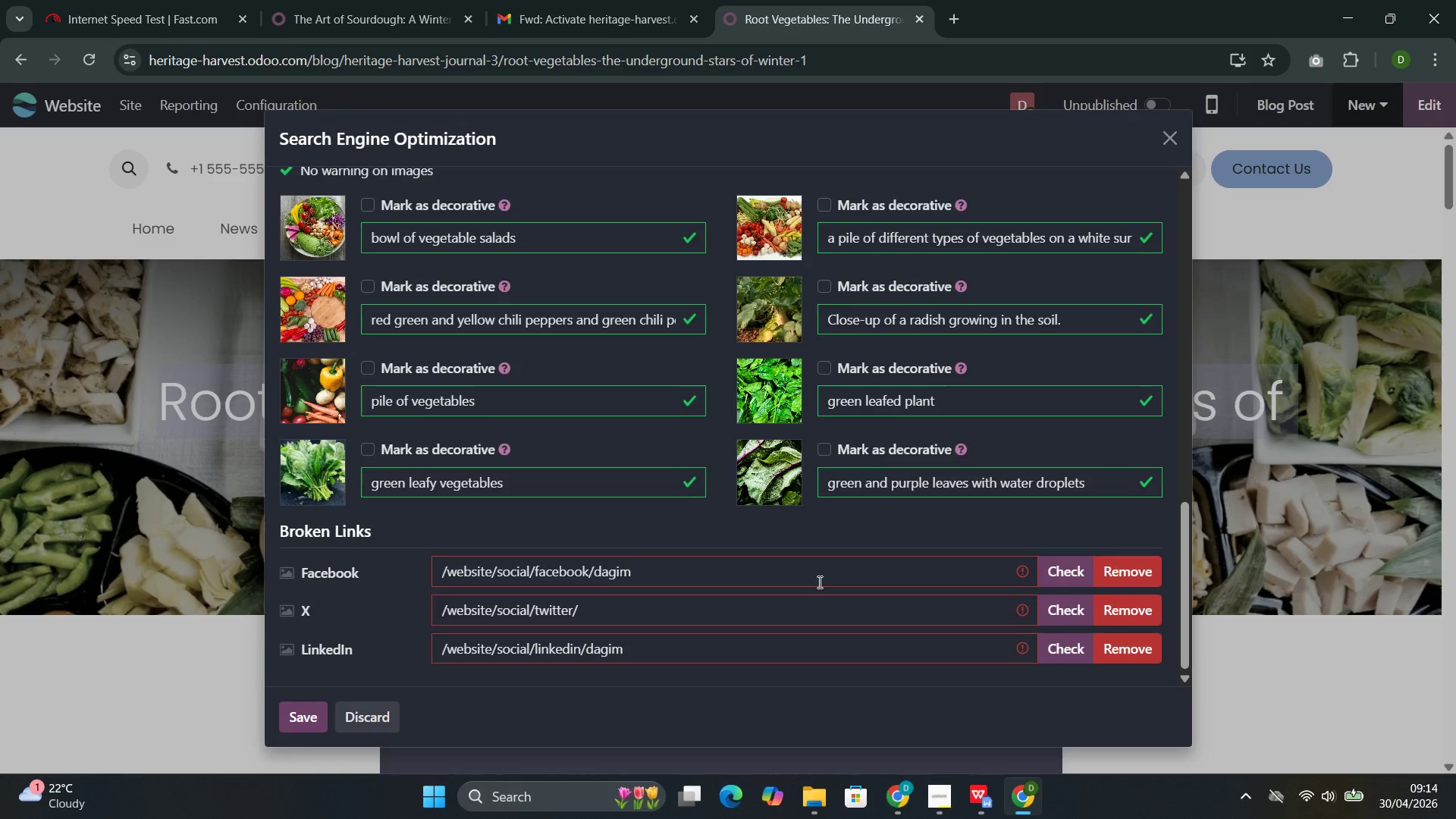 
scroll: coordinate [440, 638], scroll_direction: up, amount: 16.0
 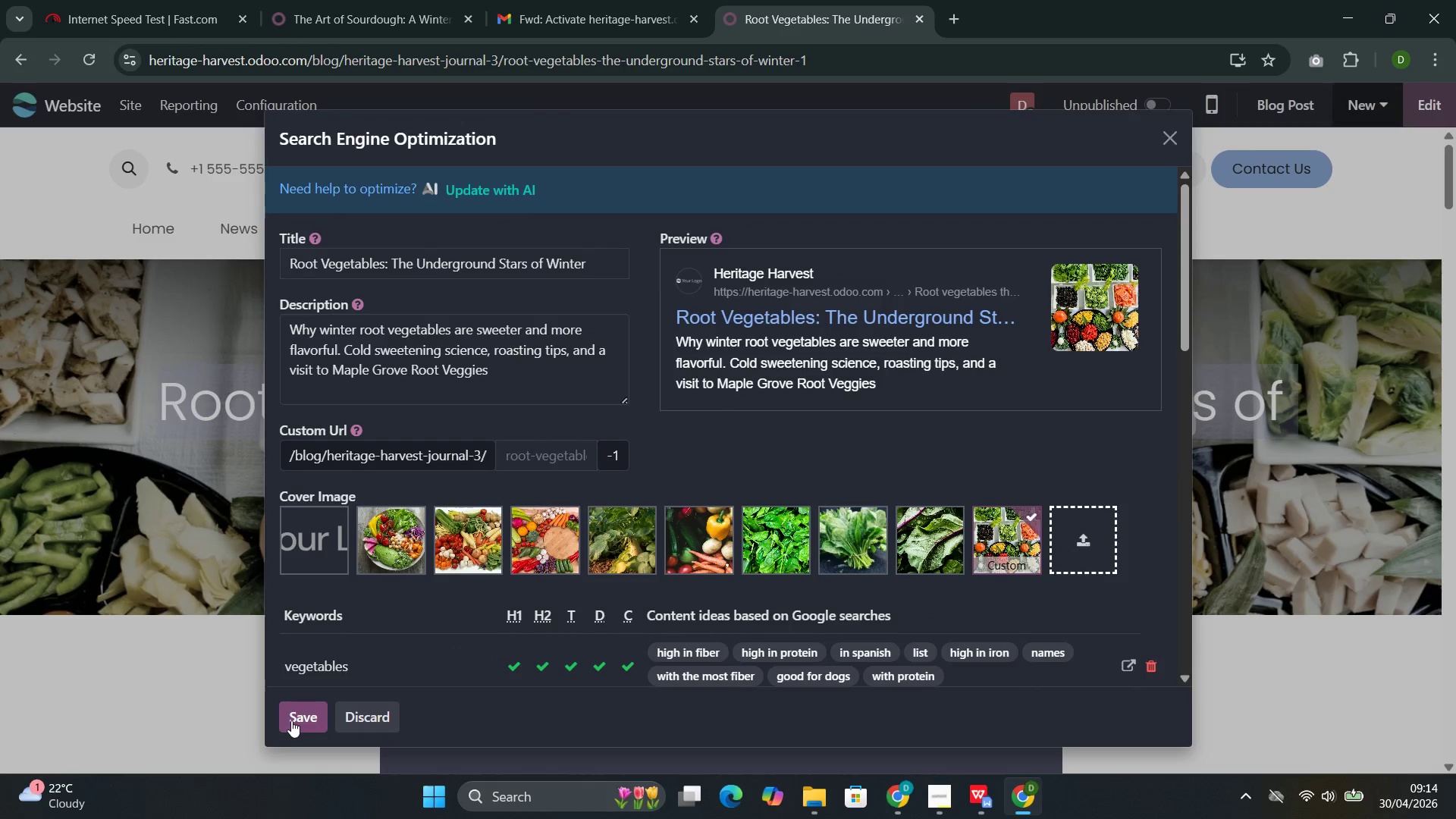 
left_click([291, 720])
 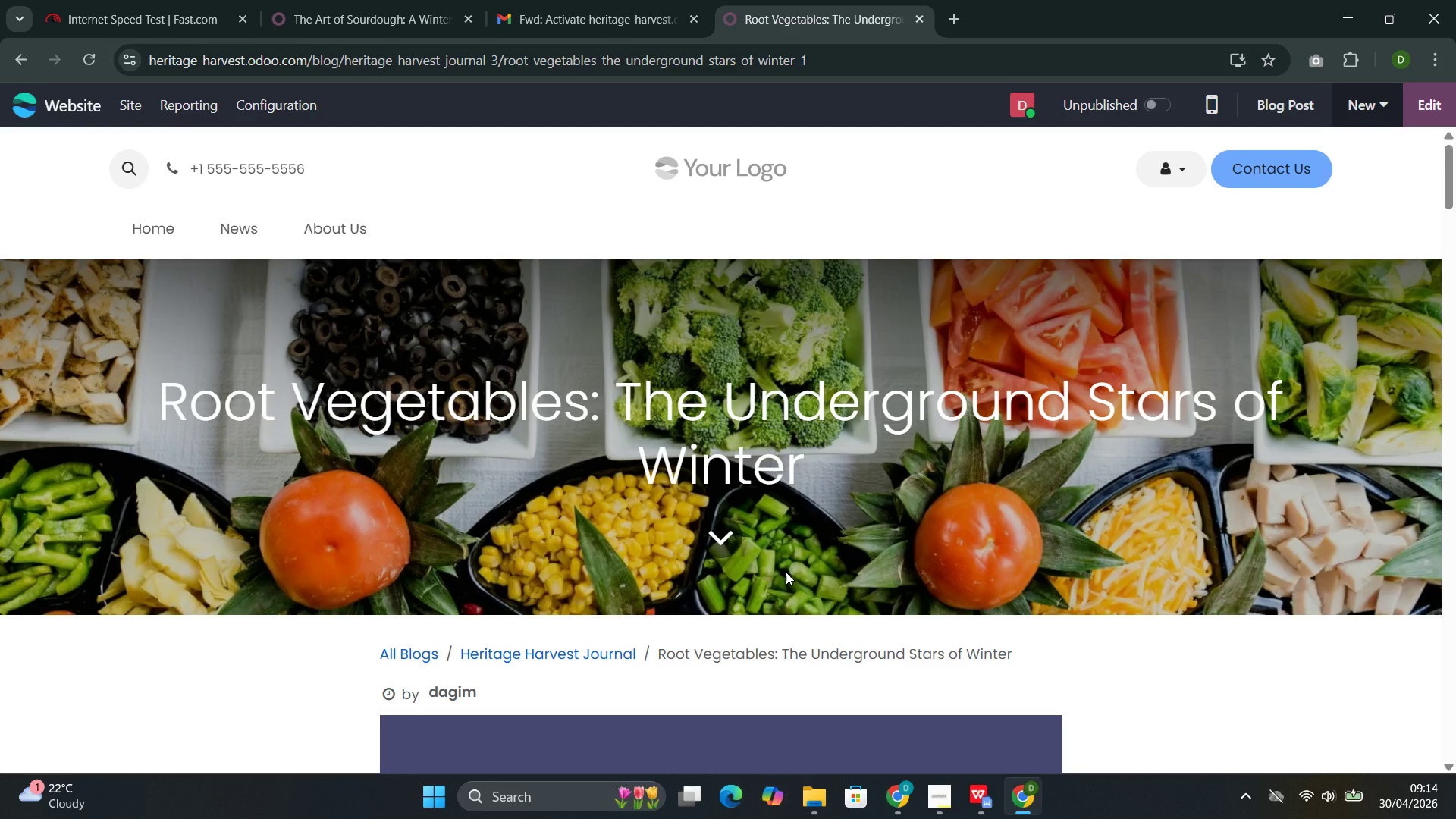 
wait(15.34)
 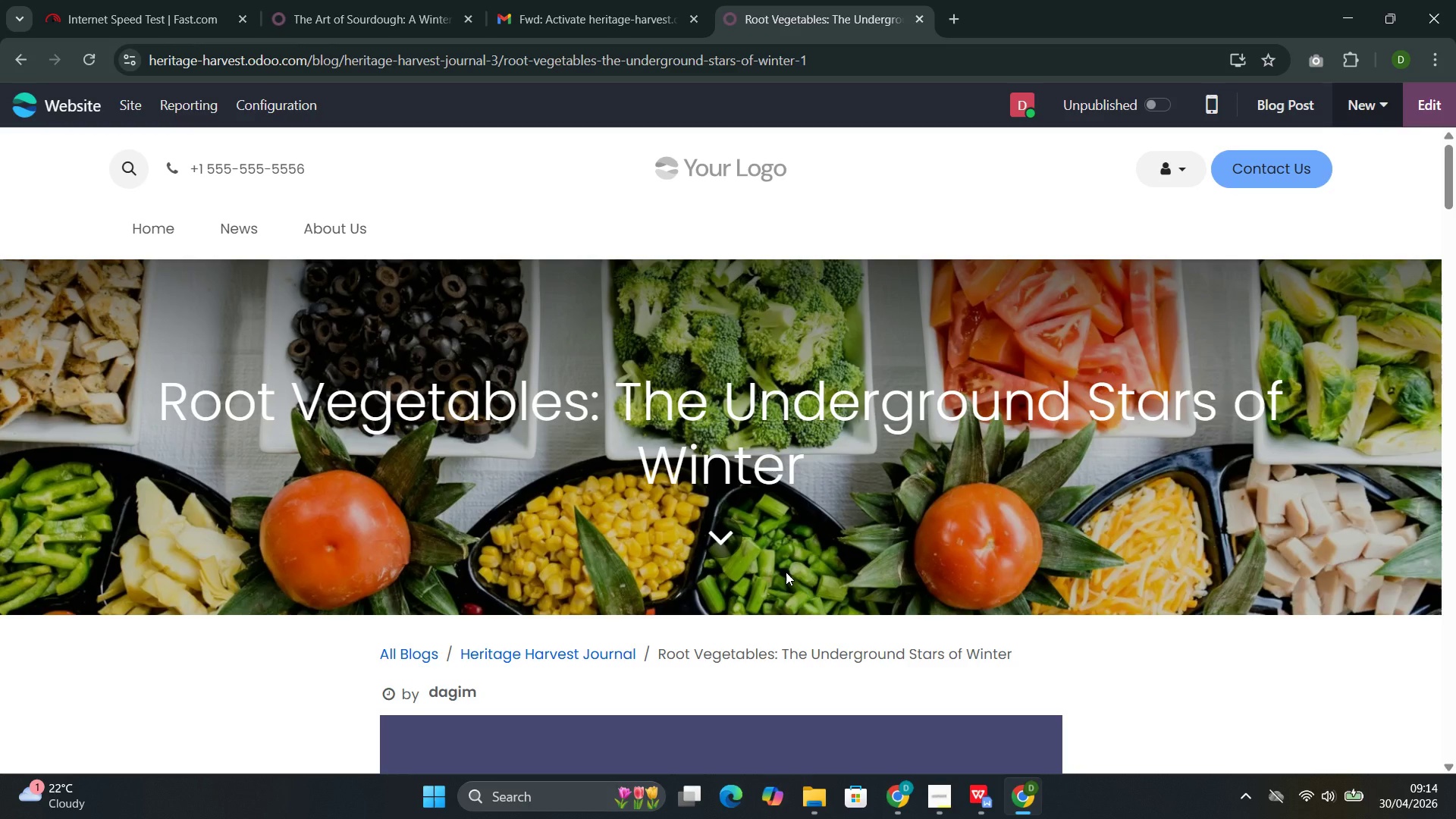 
scroll: coordinate [1330, 403], scroll_direction: up, amount: 3.0
 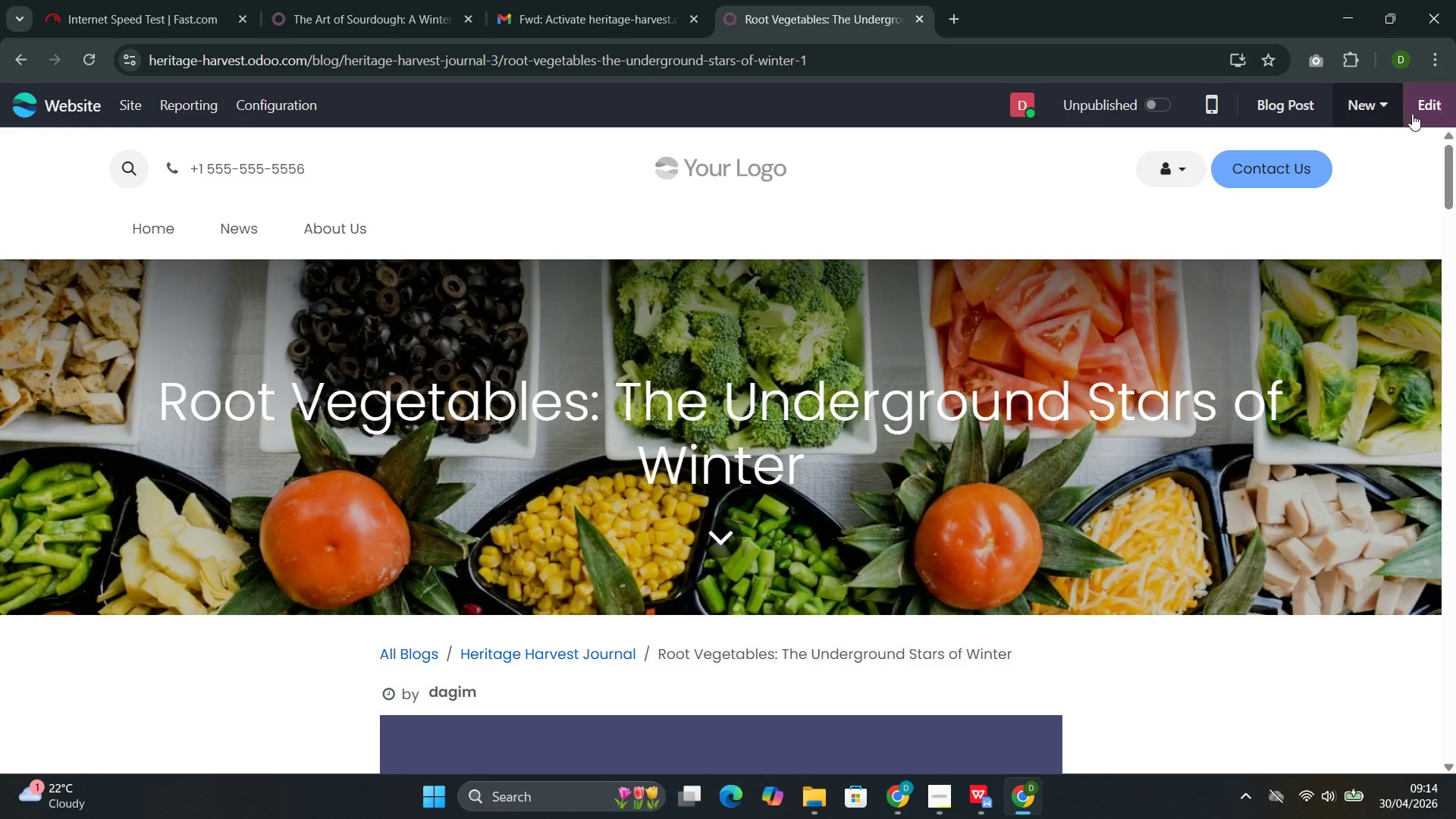 
left_click([1412, 111])
 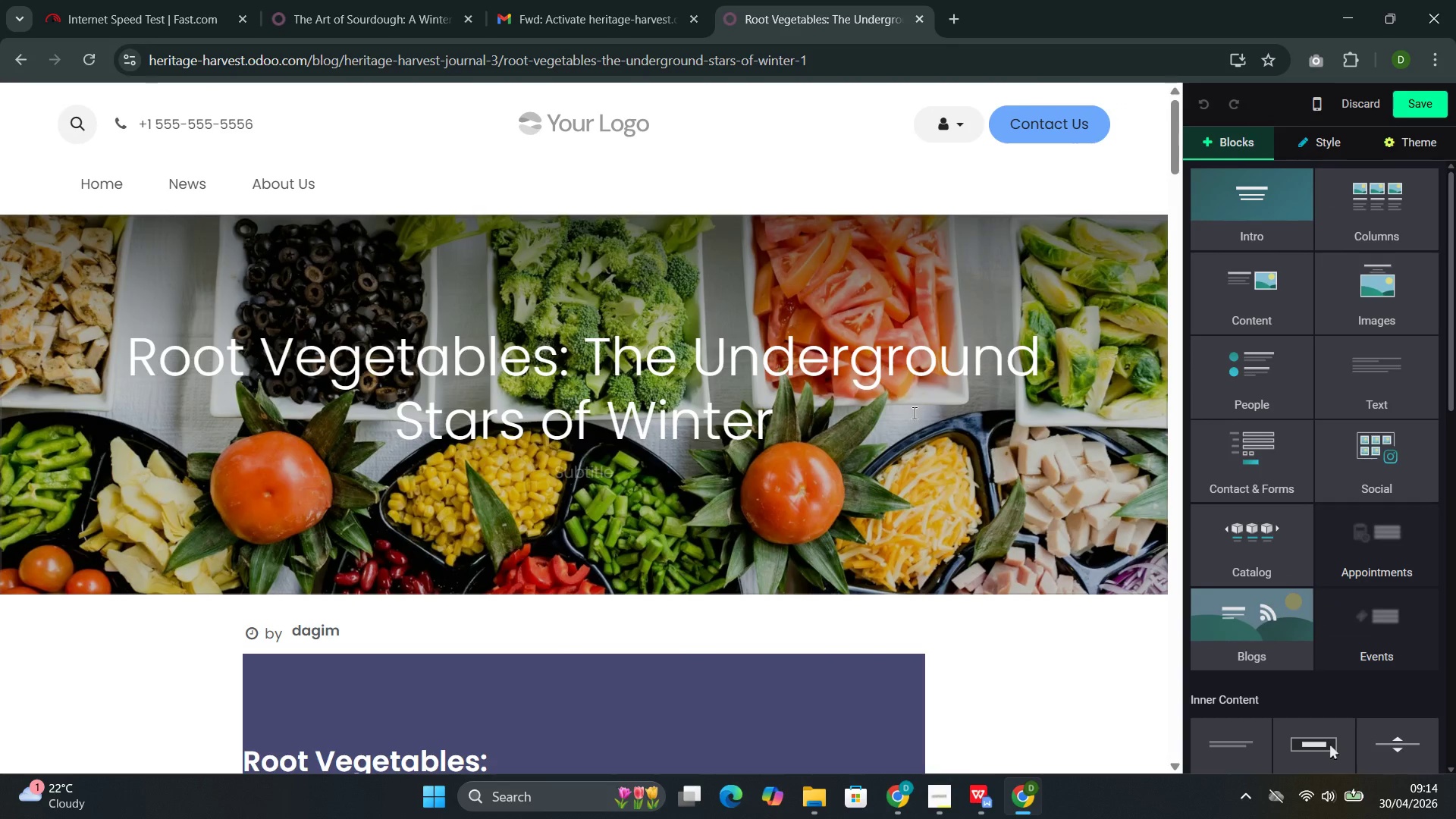 
scroll: coordinate [922, 405], scroll_direction: down, amount: 52.0
 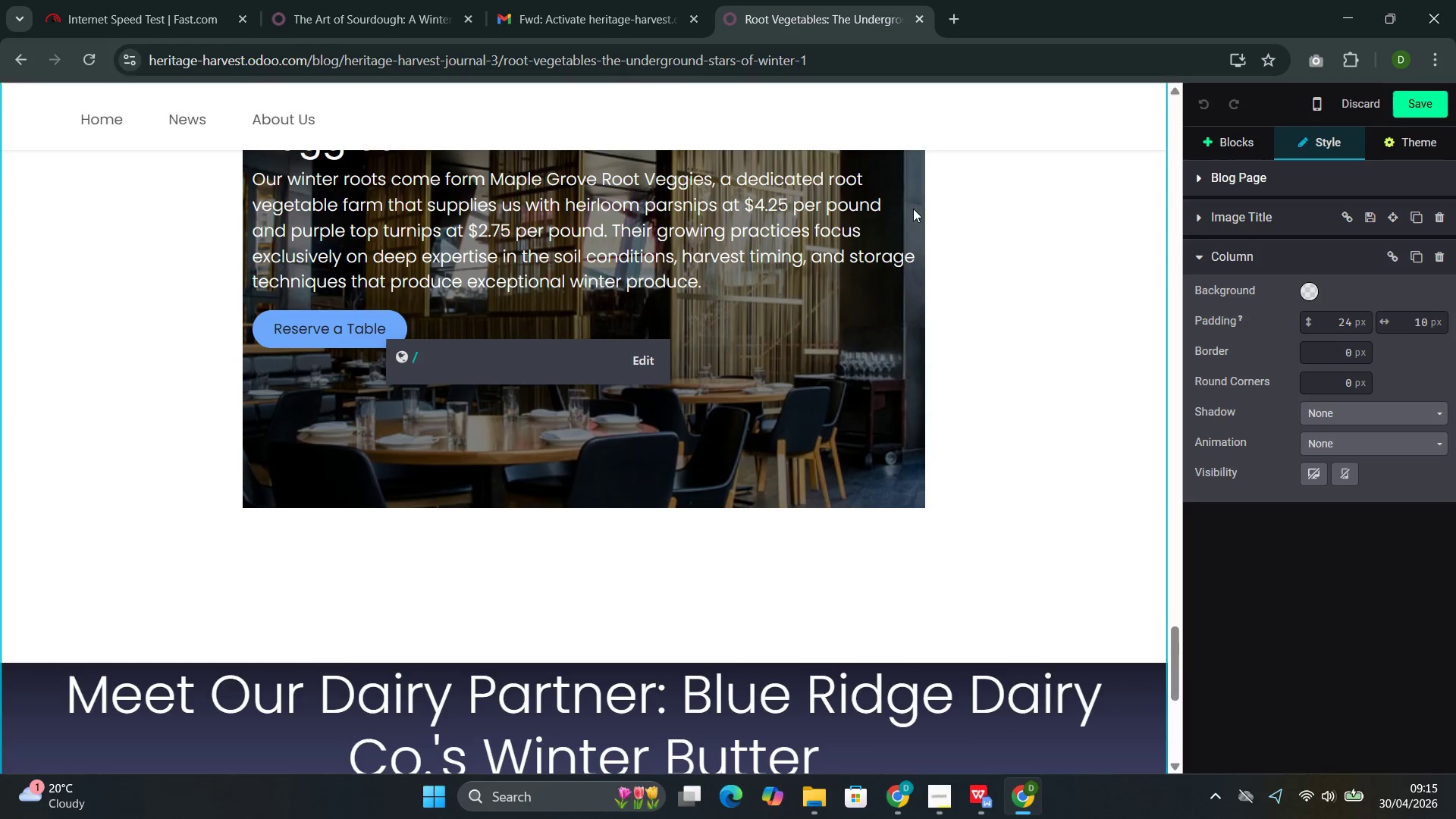 
scroll: coordinate [817, 362], scroll_direction: up, amount: 4.0
 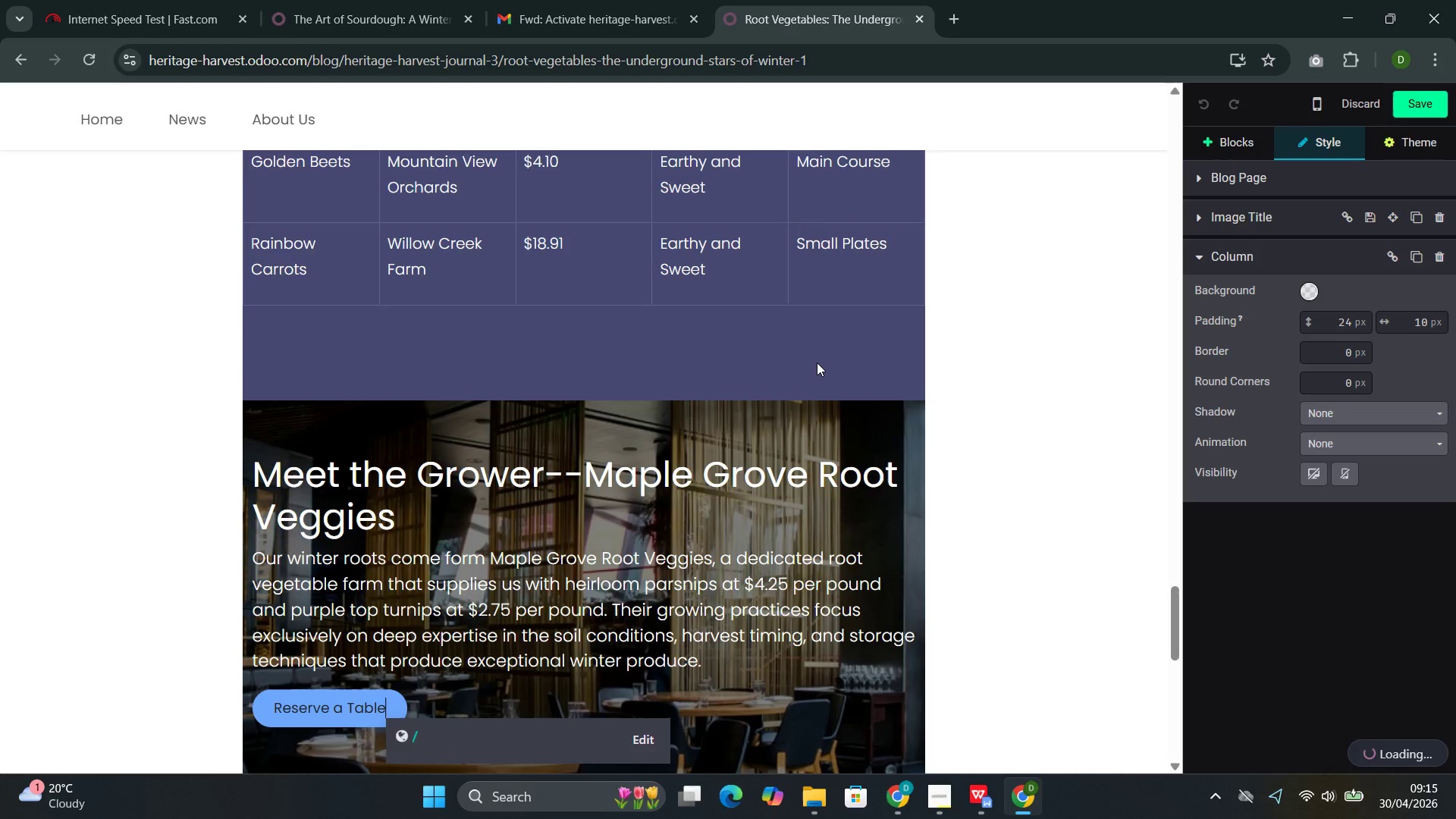 
scroll: coordinate [817, 362], scroll_direction: down, amount: 2.0
 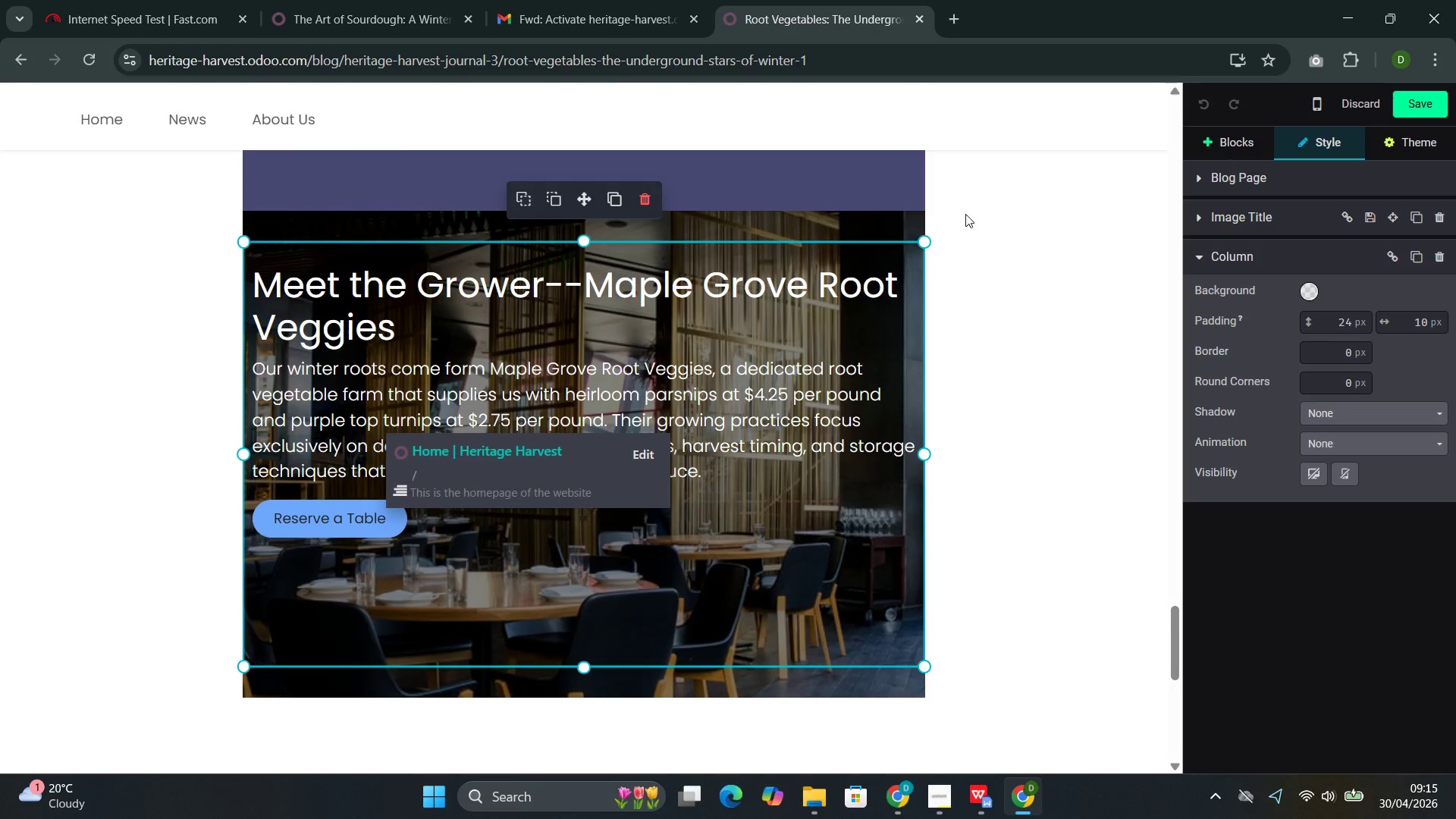 
scroll: coordinate [830, 431], scroll_direction: up, amount: 3.0
 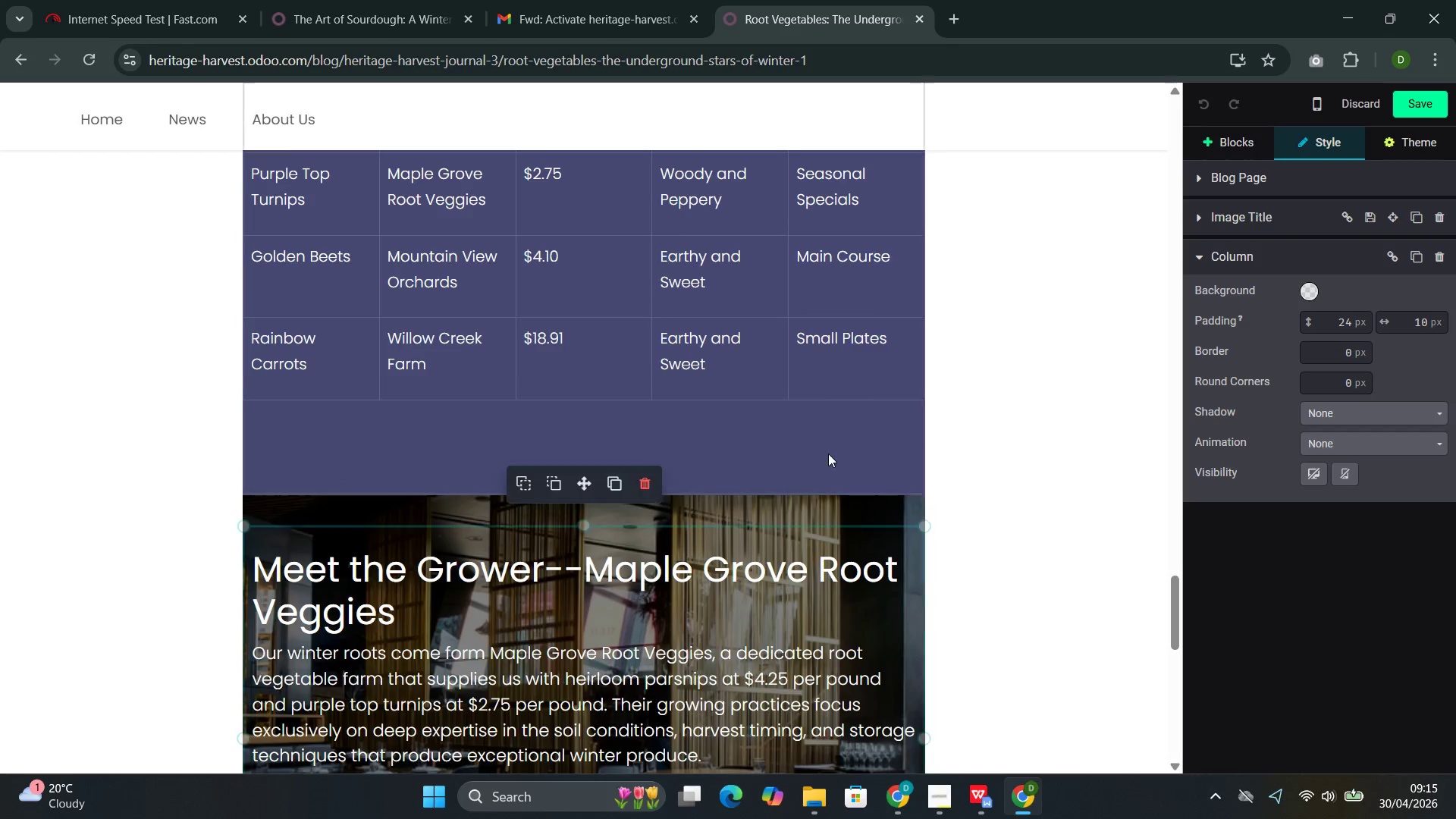 
left_click([828, 453])
 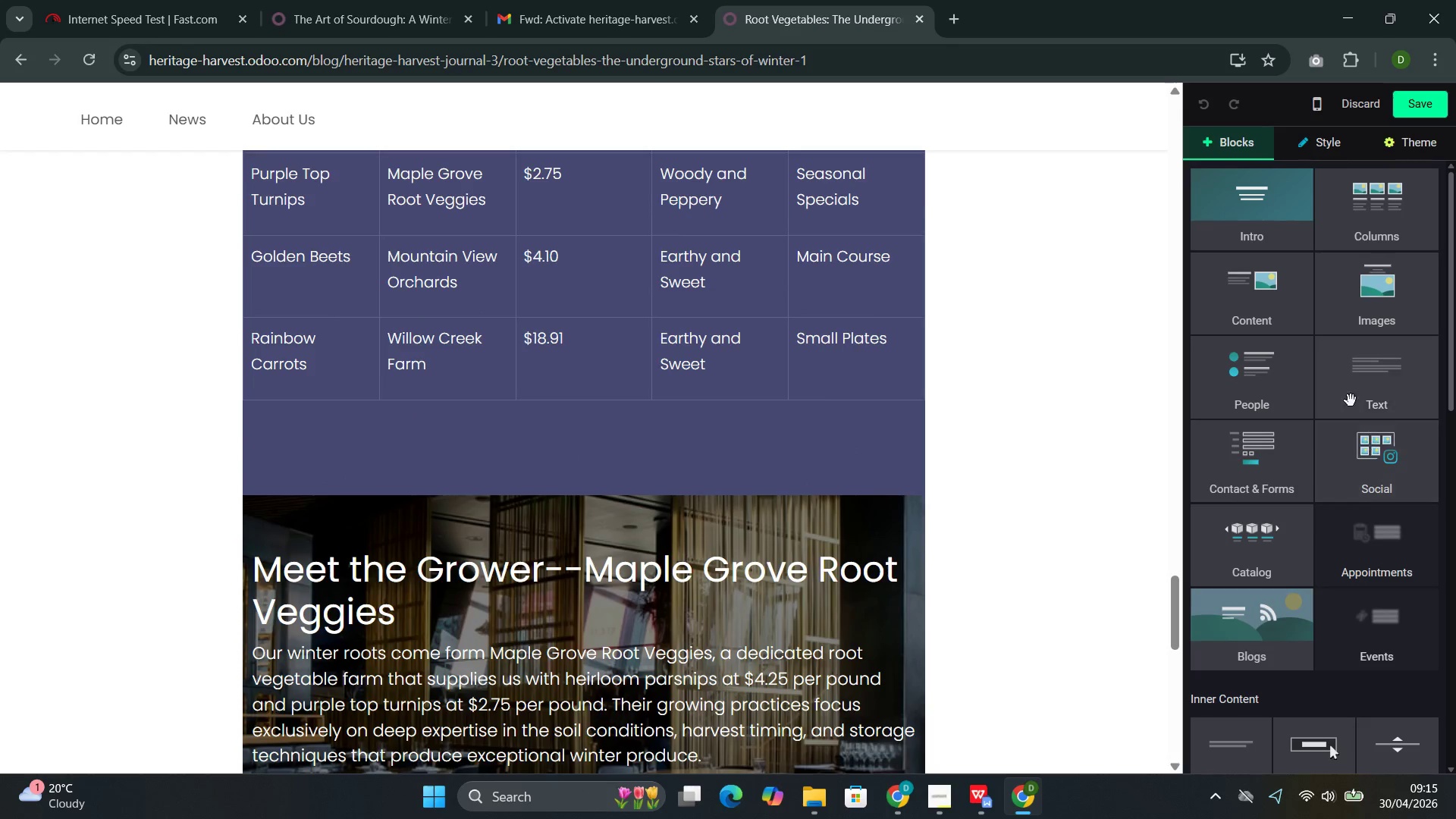 
left_click([1395, 325])
 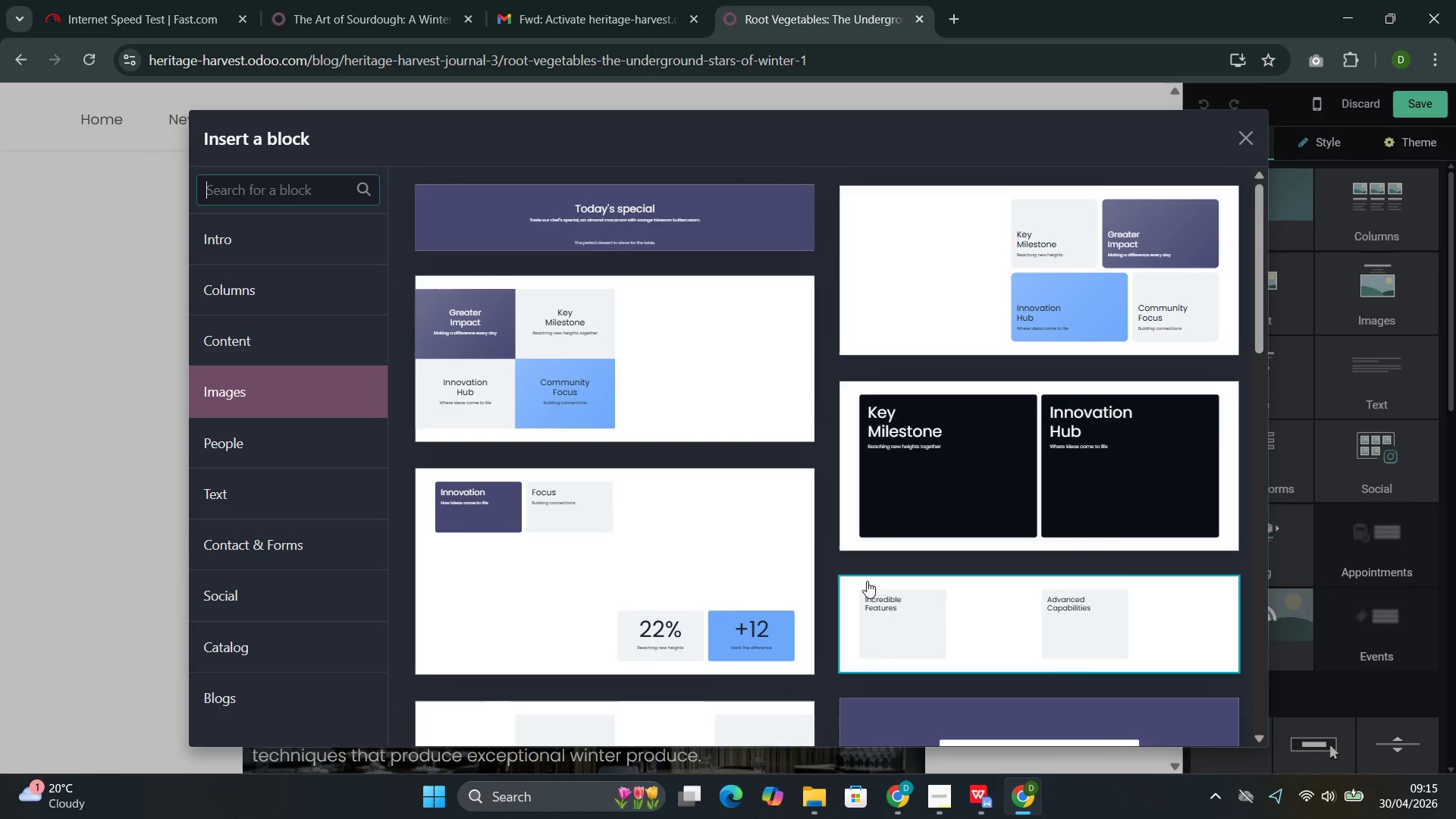 
scroll: coordinate [864, 581], scroll_direction: down, amount: 6.0
 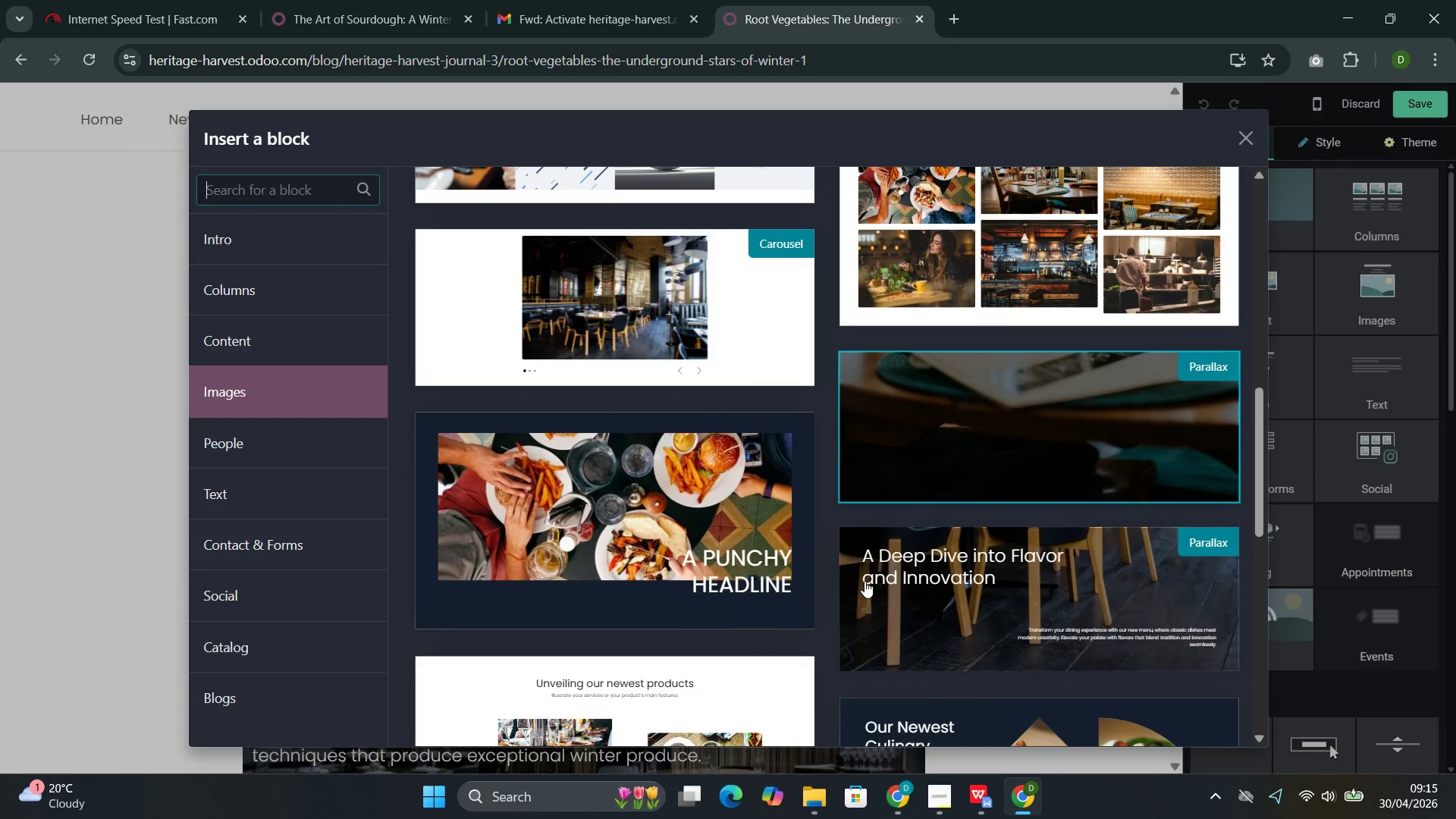 
left_click([1039, 505])
 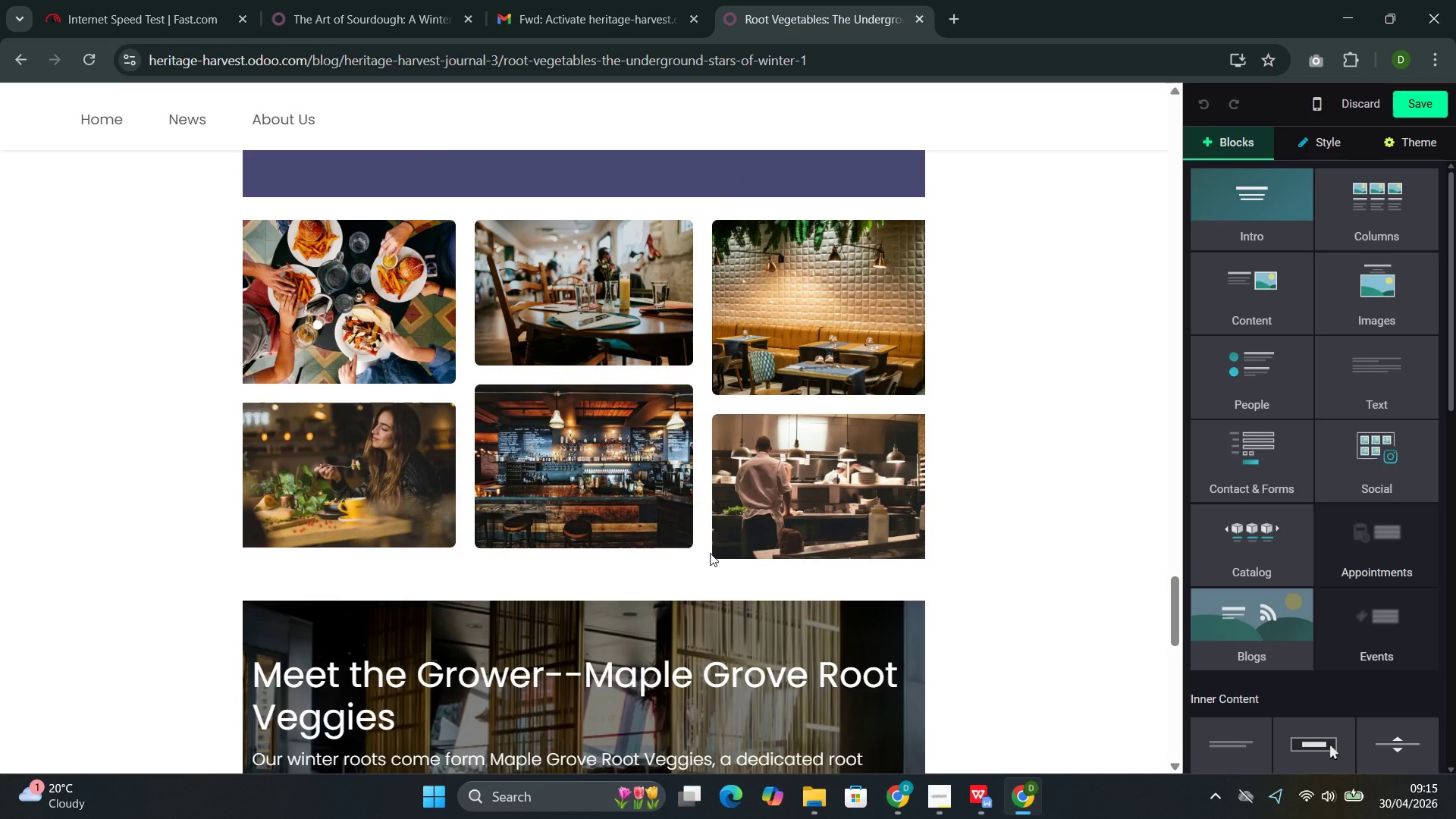 
scroll: coordinate [710, 553], scroll_direction: up, amount: 4.0
 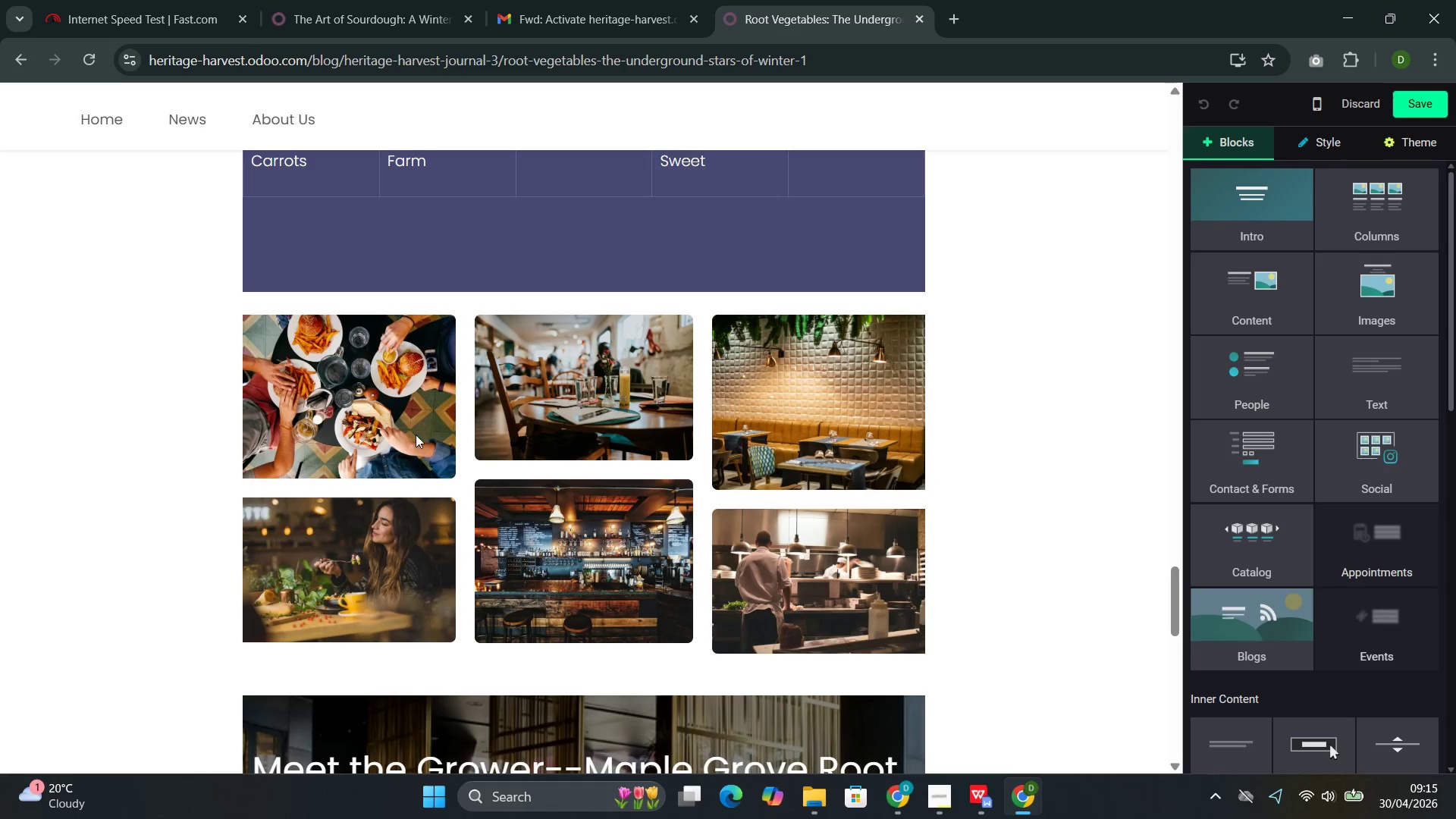 
left_click([416, 431])
 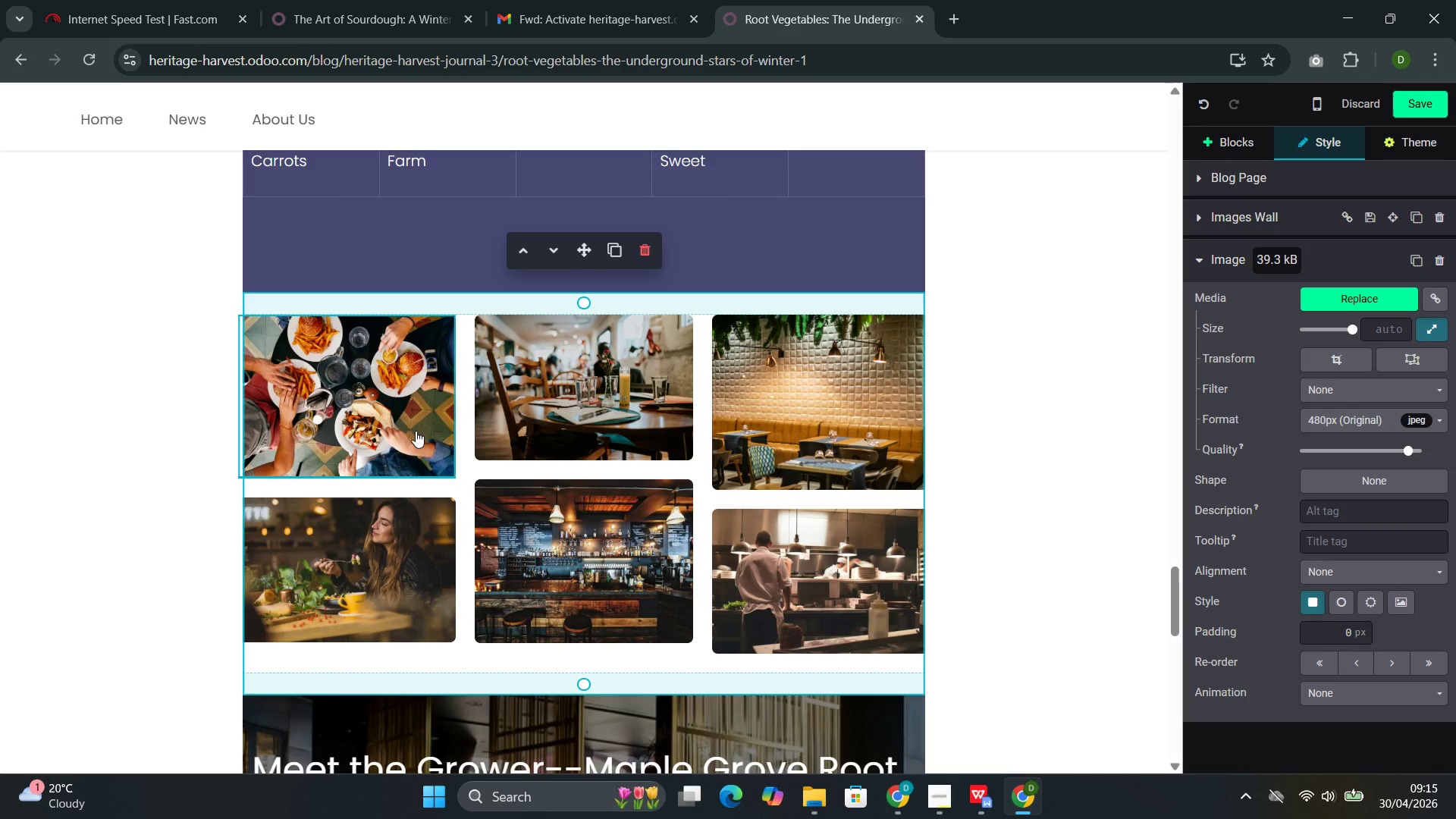 
wait(35.84)
 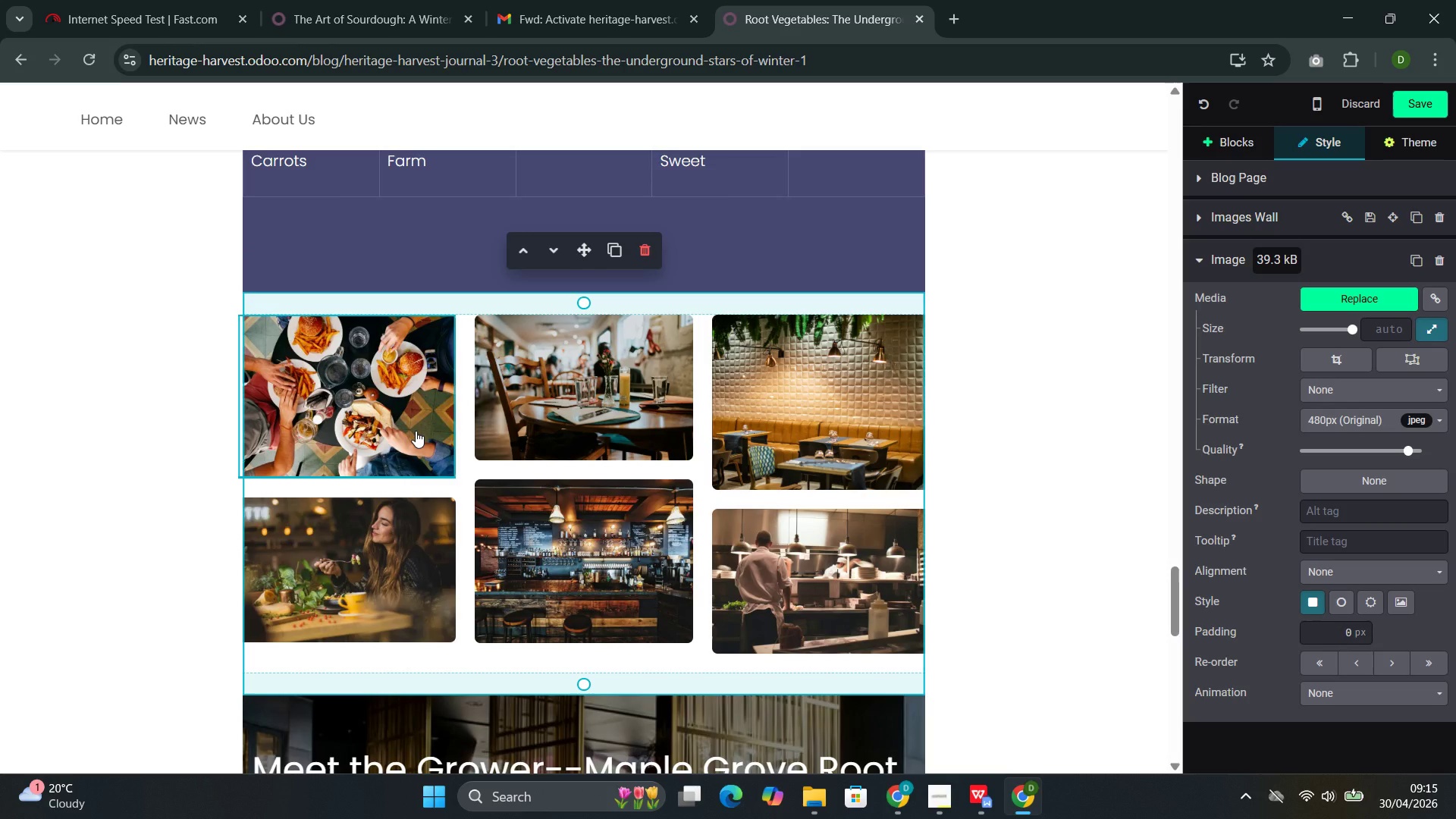 
double_click([334, 410])
 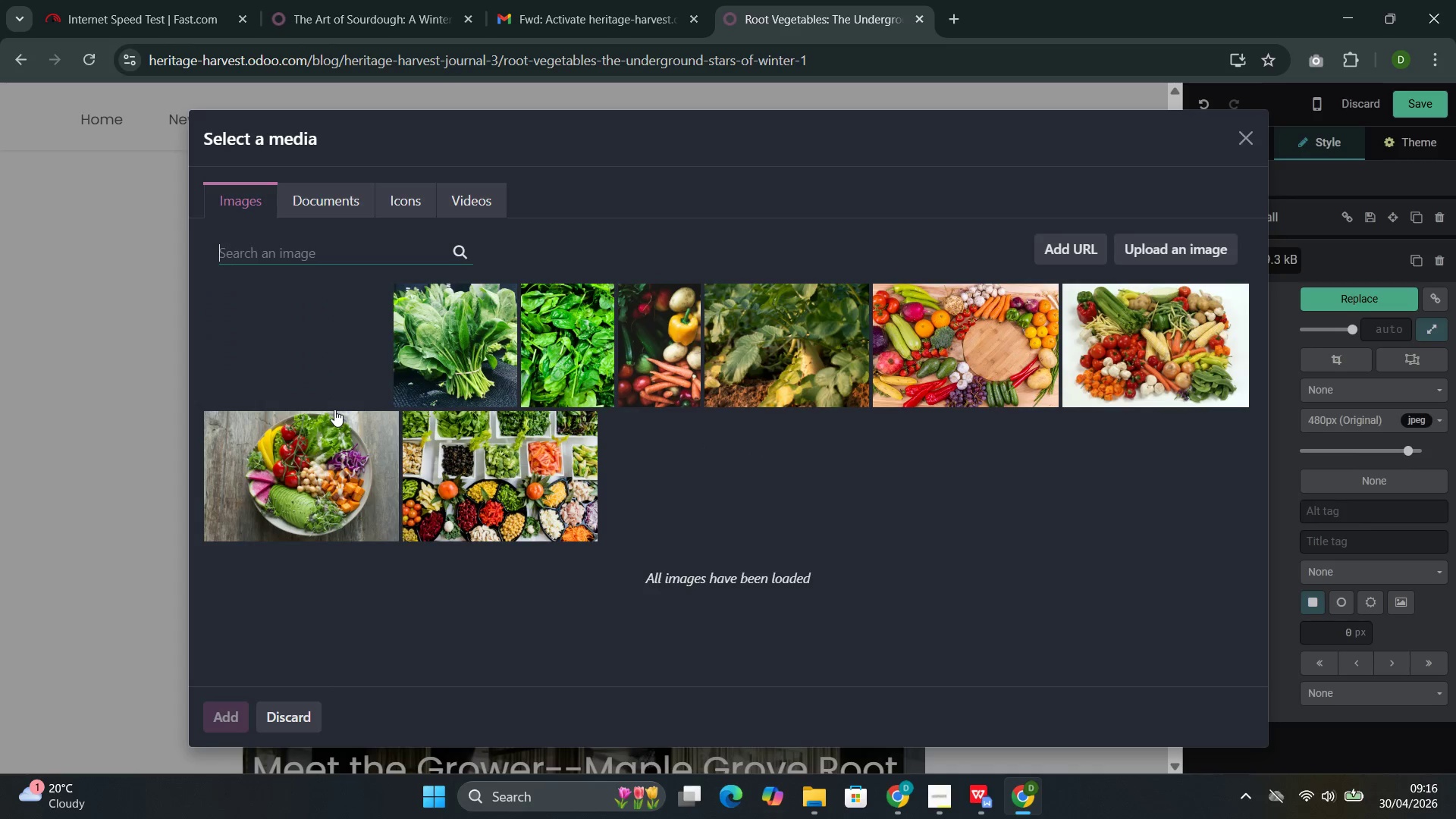 
wait(5.49)
 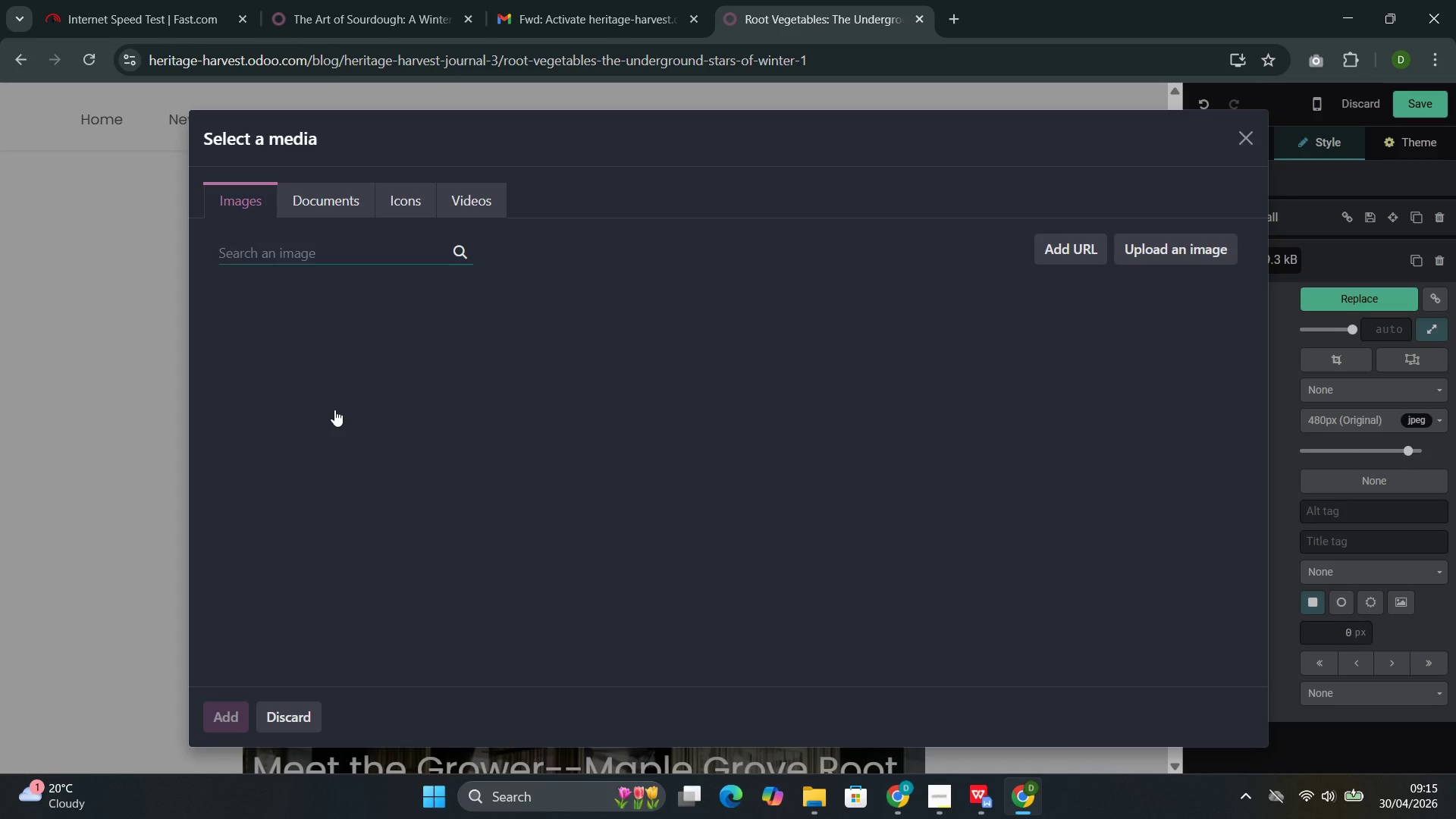 
left_click([281, 249])
 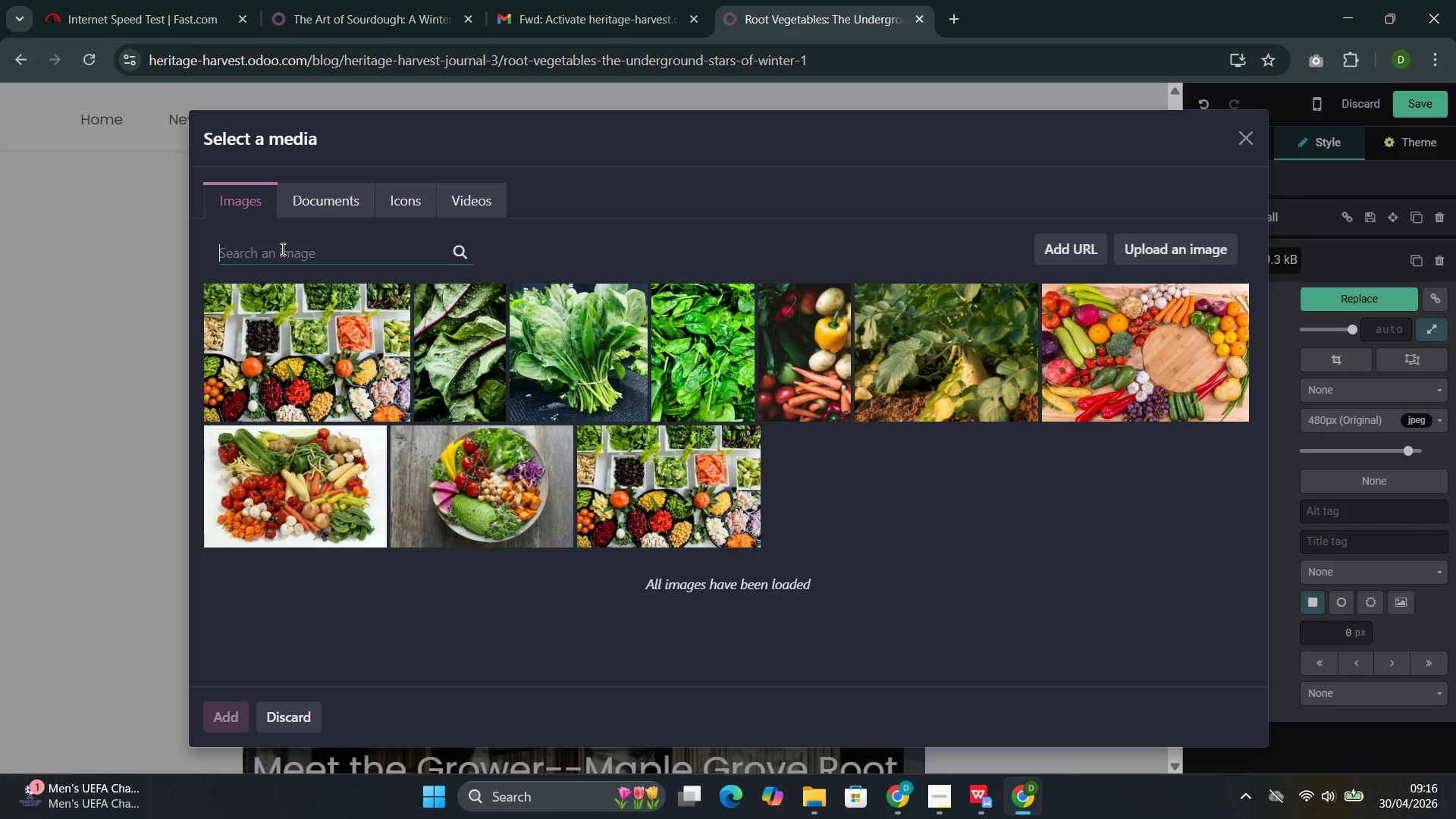 
type(Maple )
 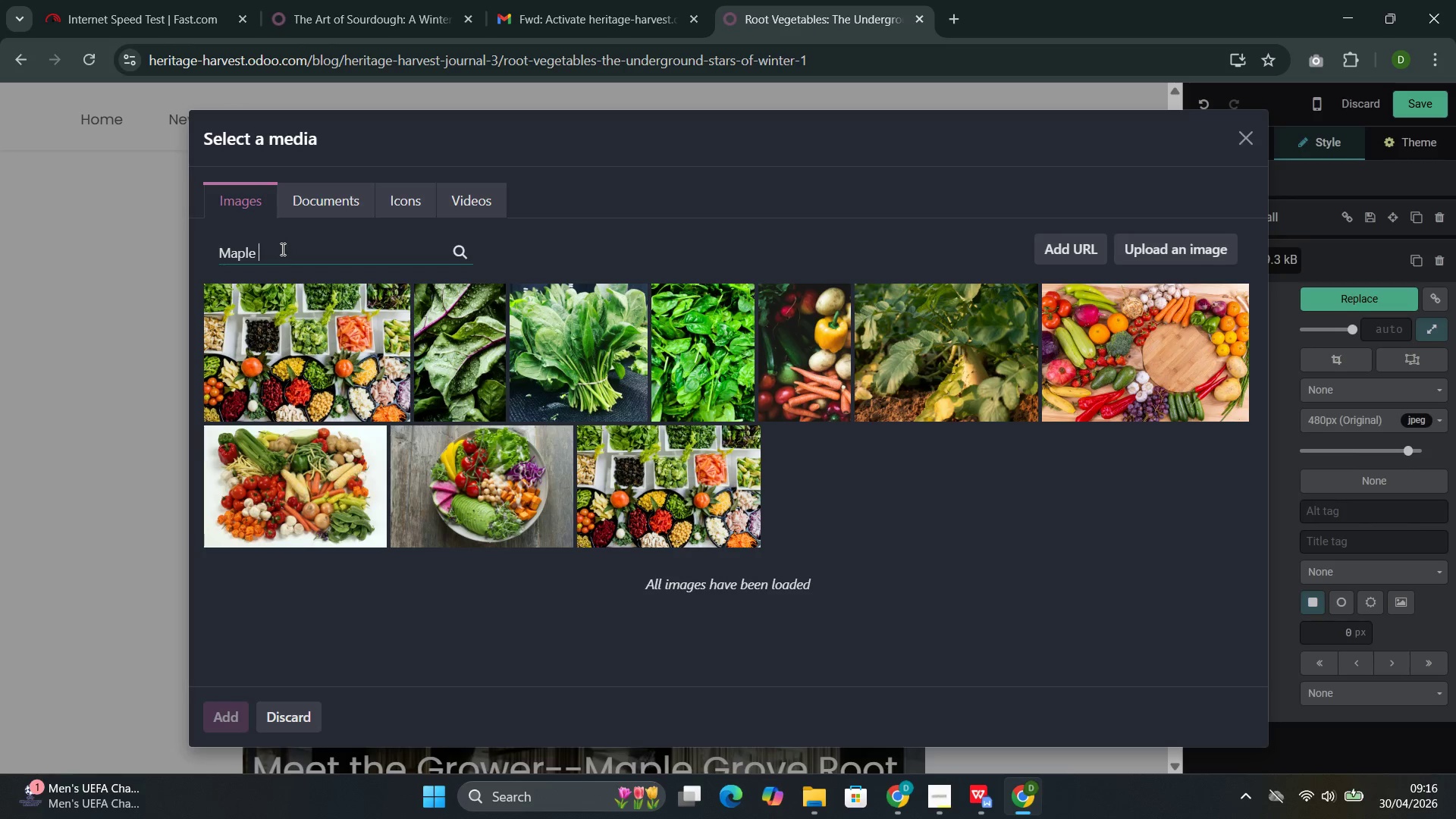 
type(Crove T)
key(Backspace)
type(Root Vef)
key(Backspace)
type(ggies)
 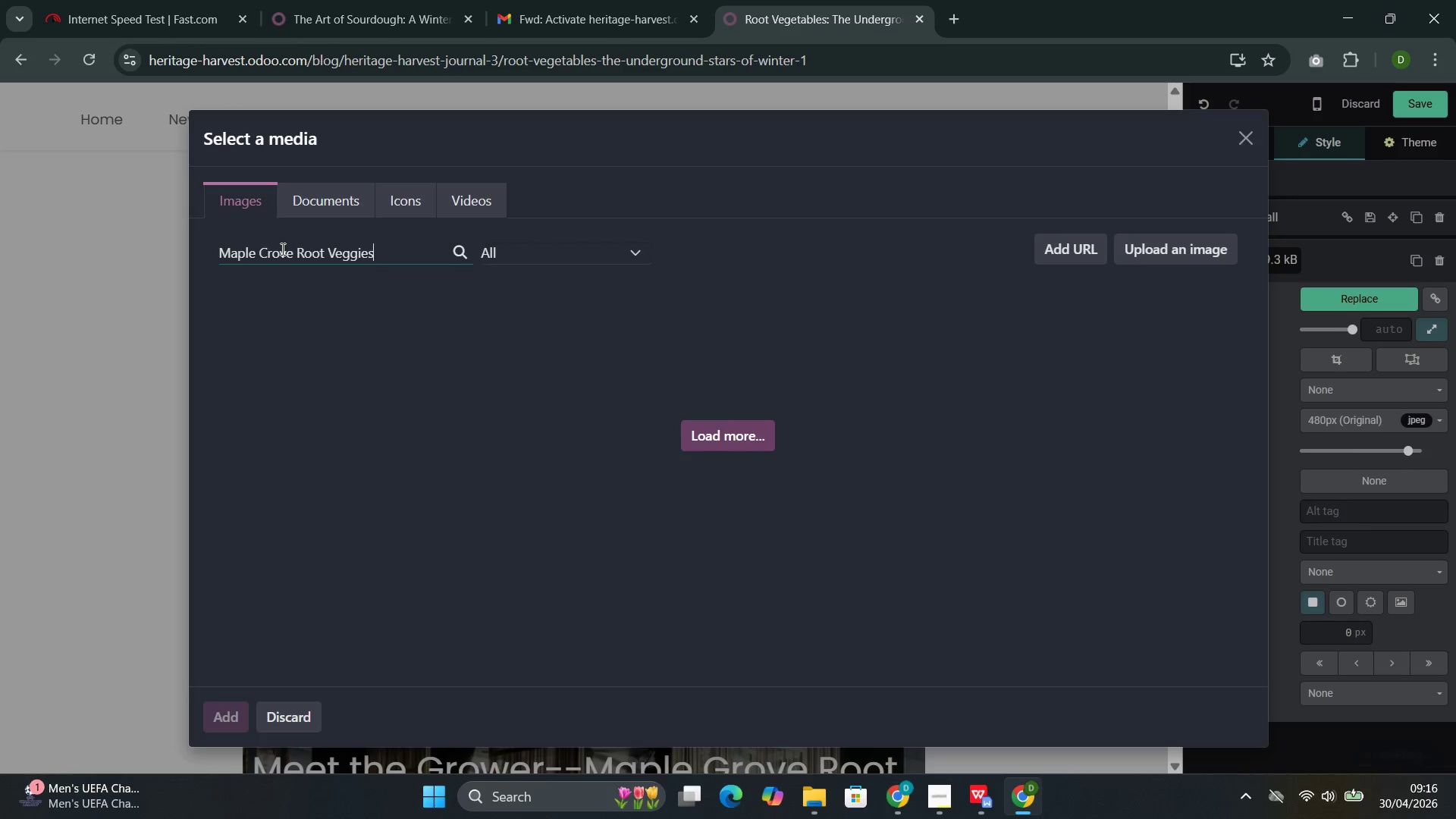 
wait(27.05)
 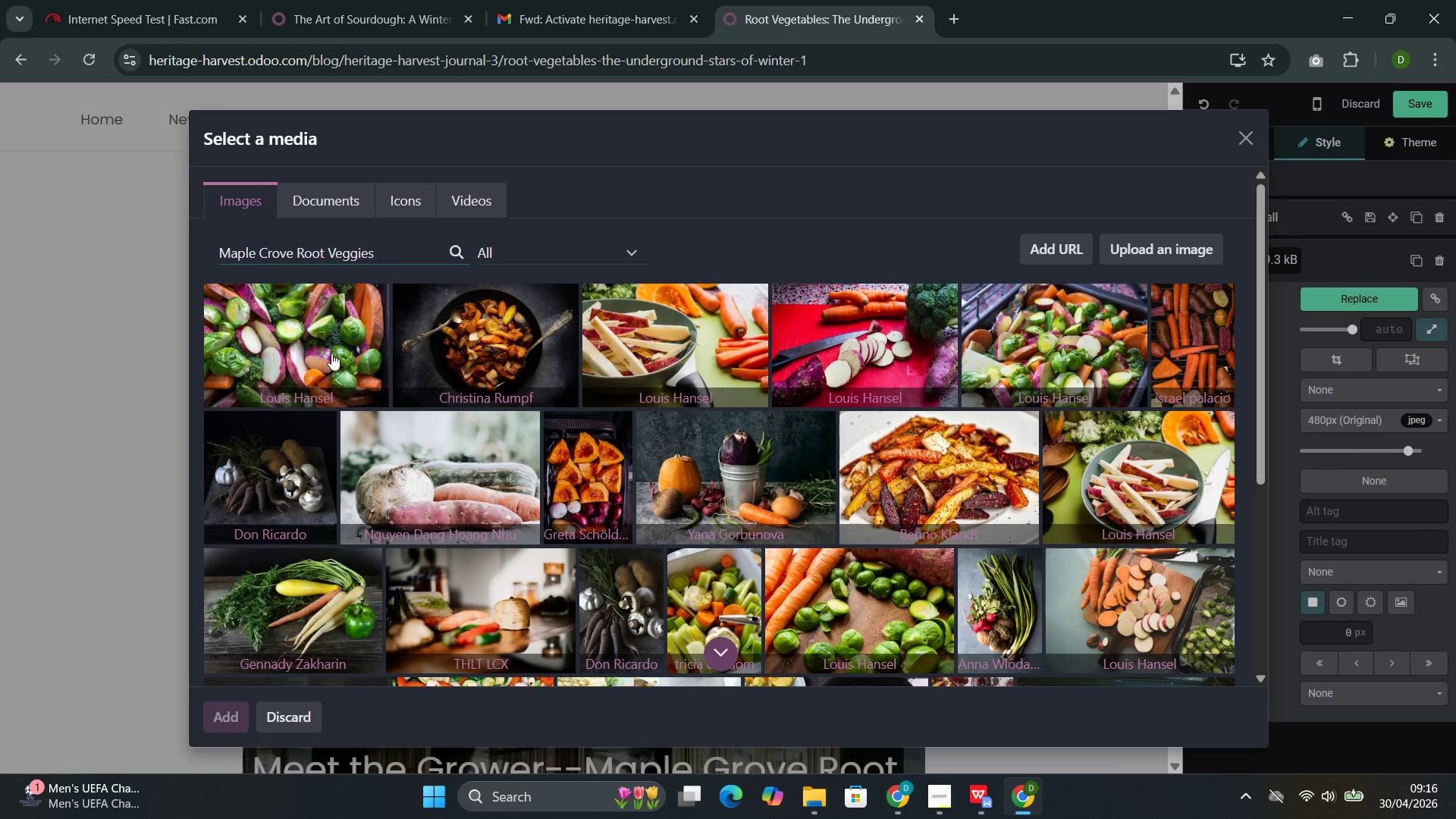 
double_click([317, 256])
 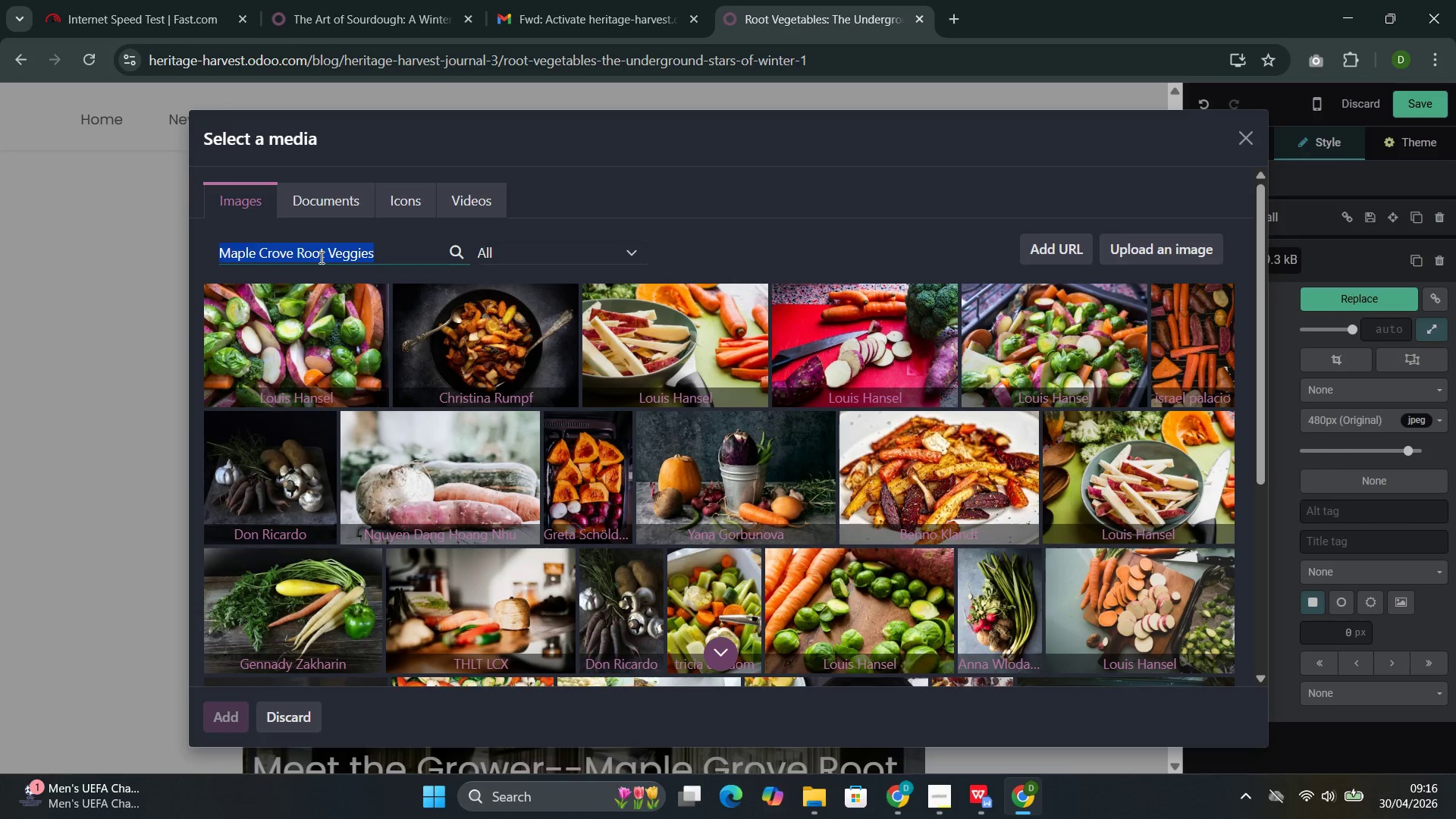 
key(Control+C)
 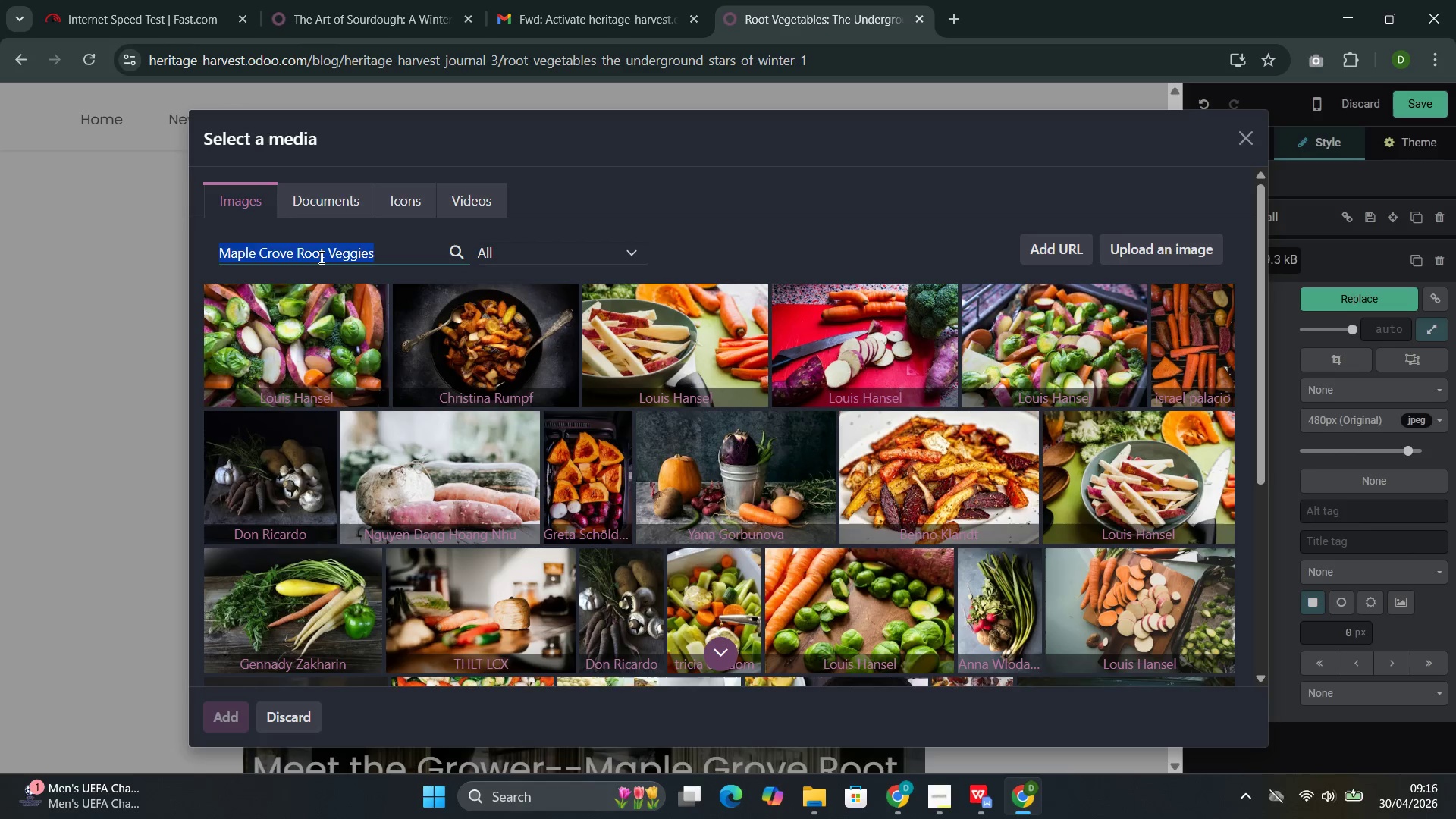 
key(Control+C)
 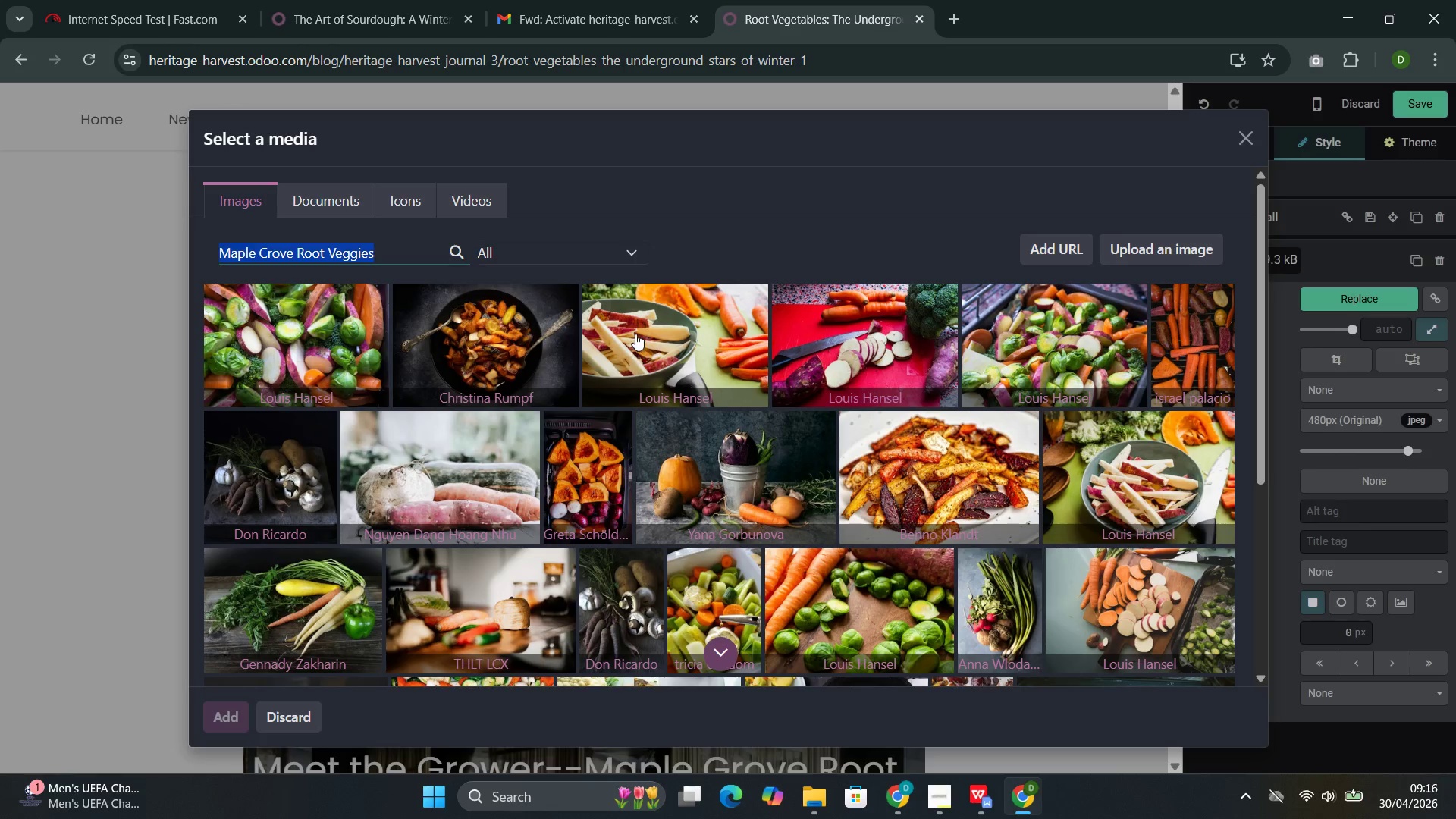 
left_click([635, 334])
 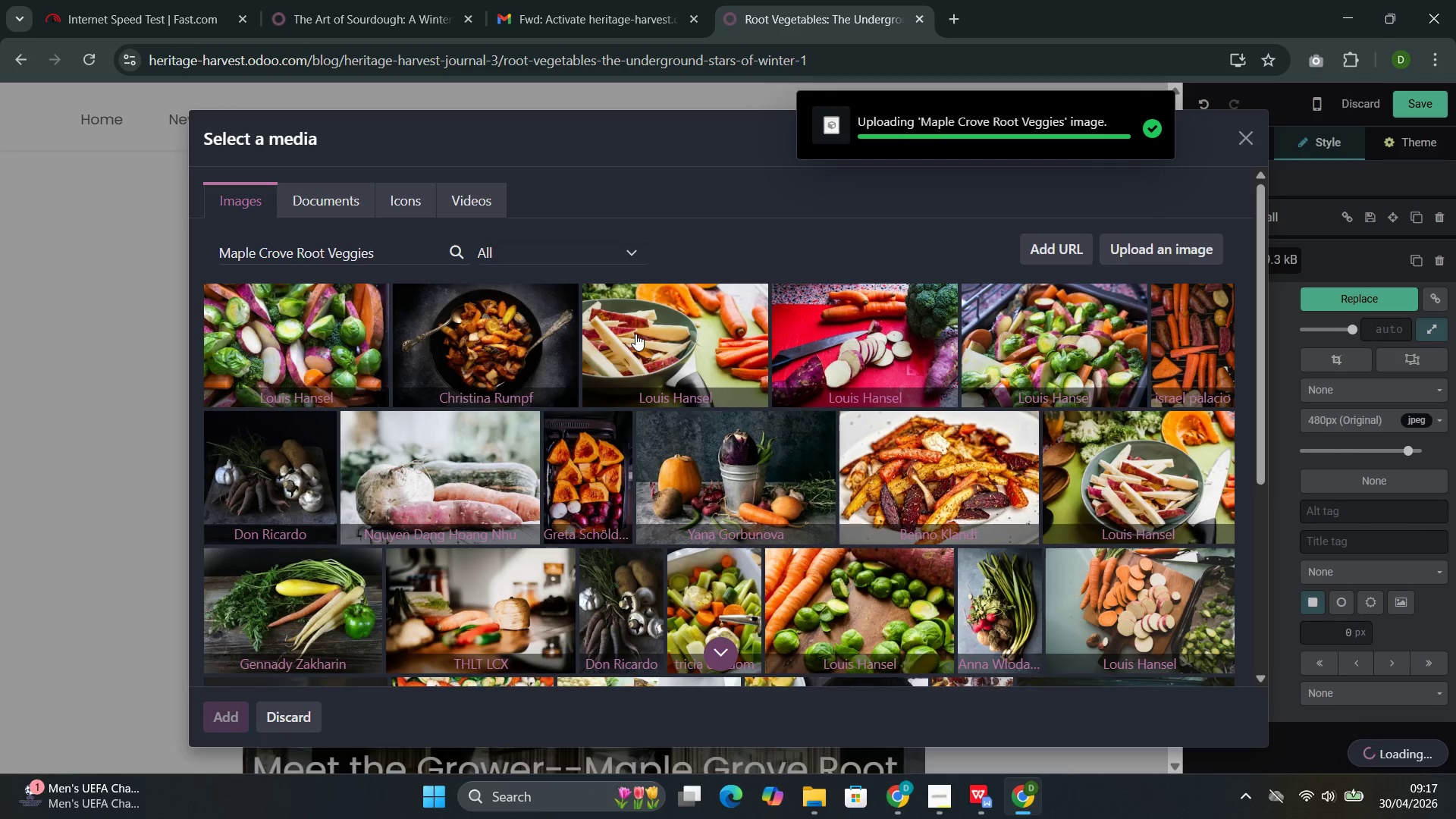 
scroll: coordinate [761, 509], scroll_direction: down, amount: 2.0
 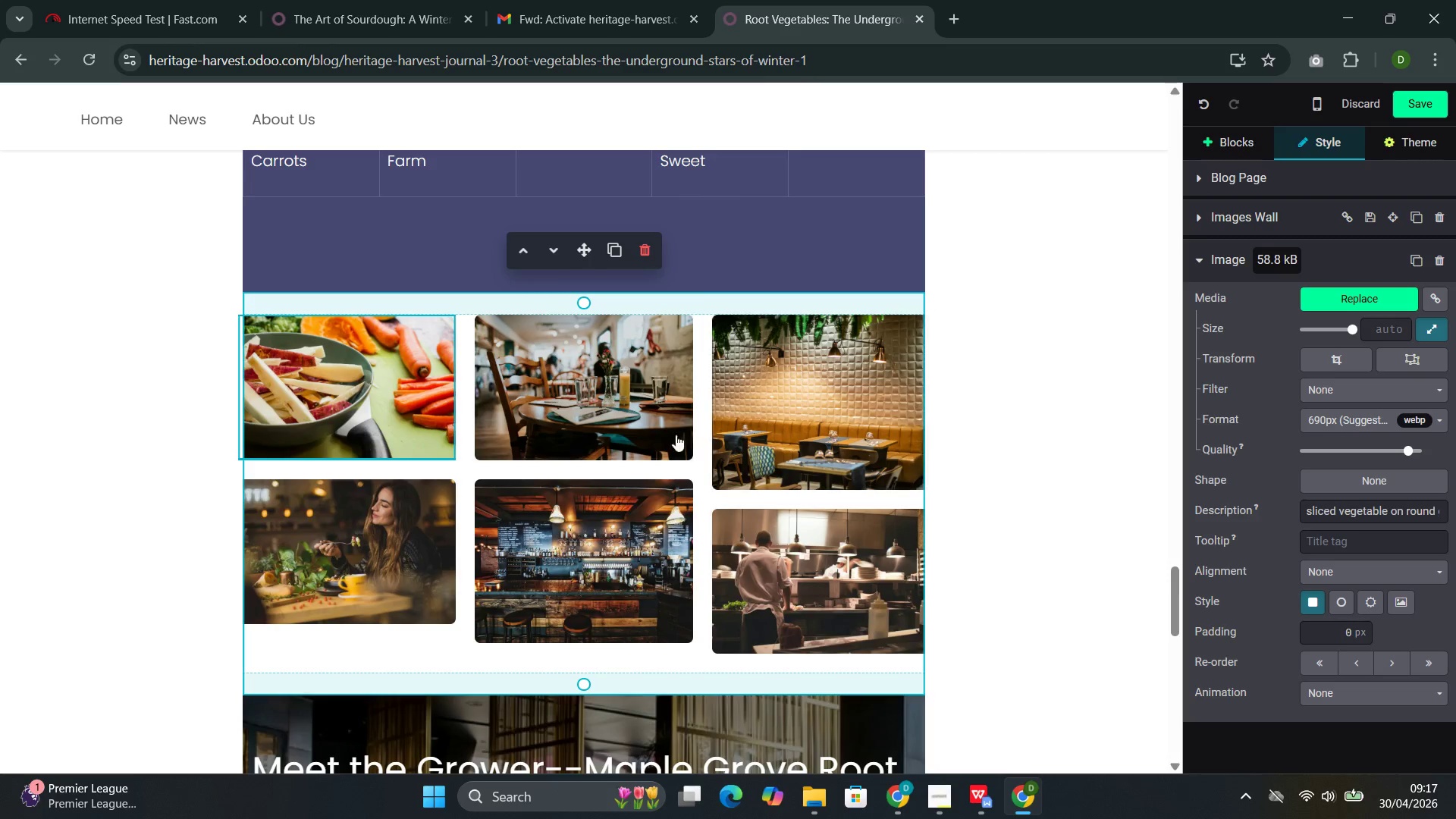 
double_click([599, 539])
 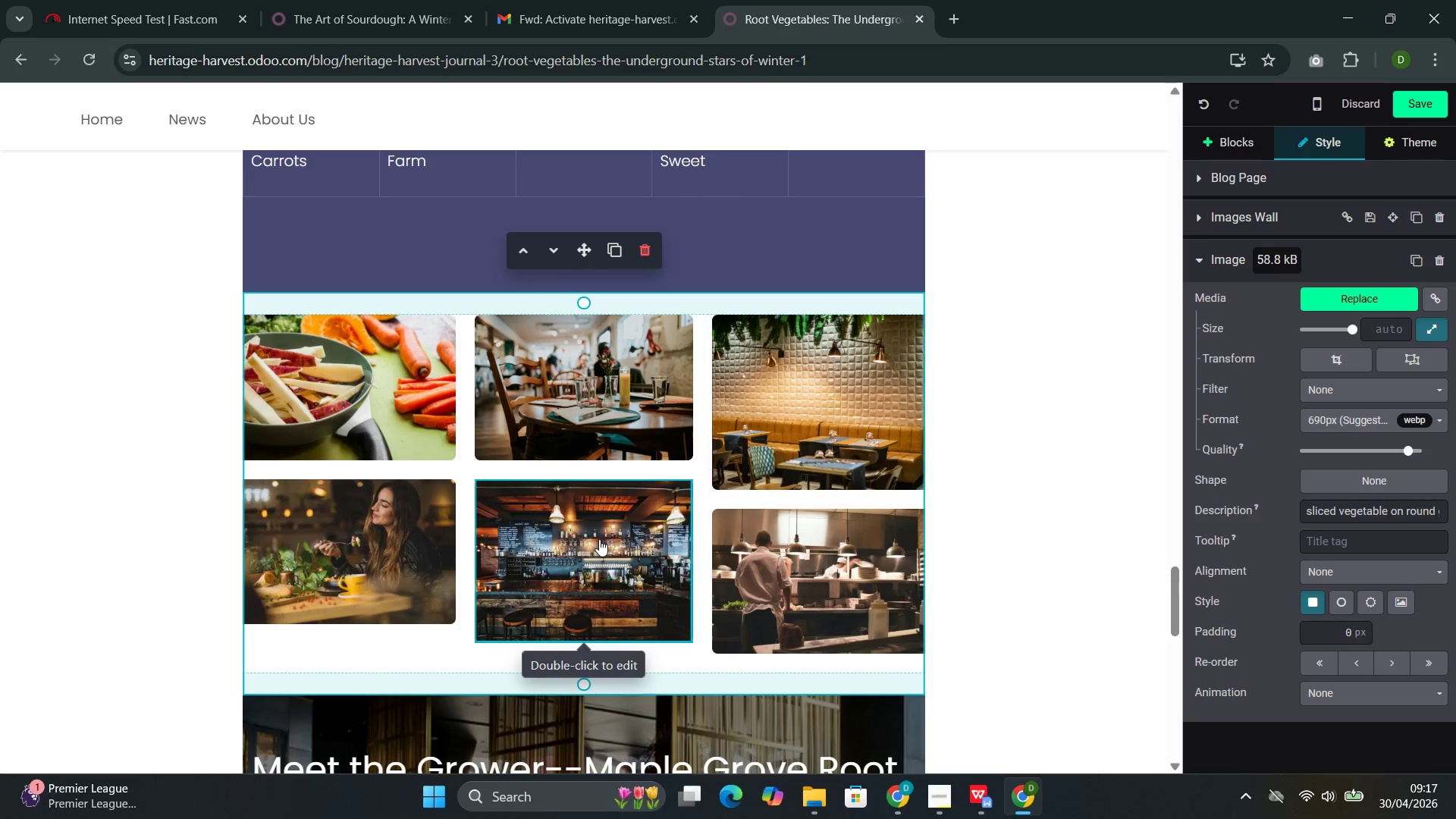 
triple_click([599, 539])
 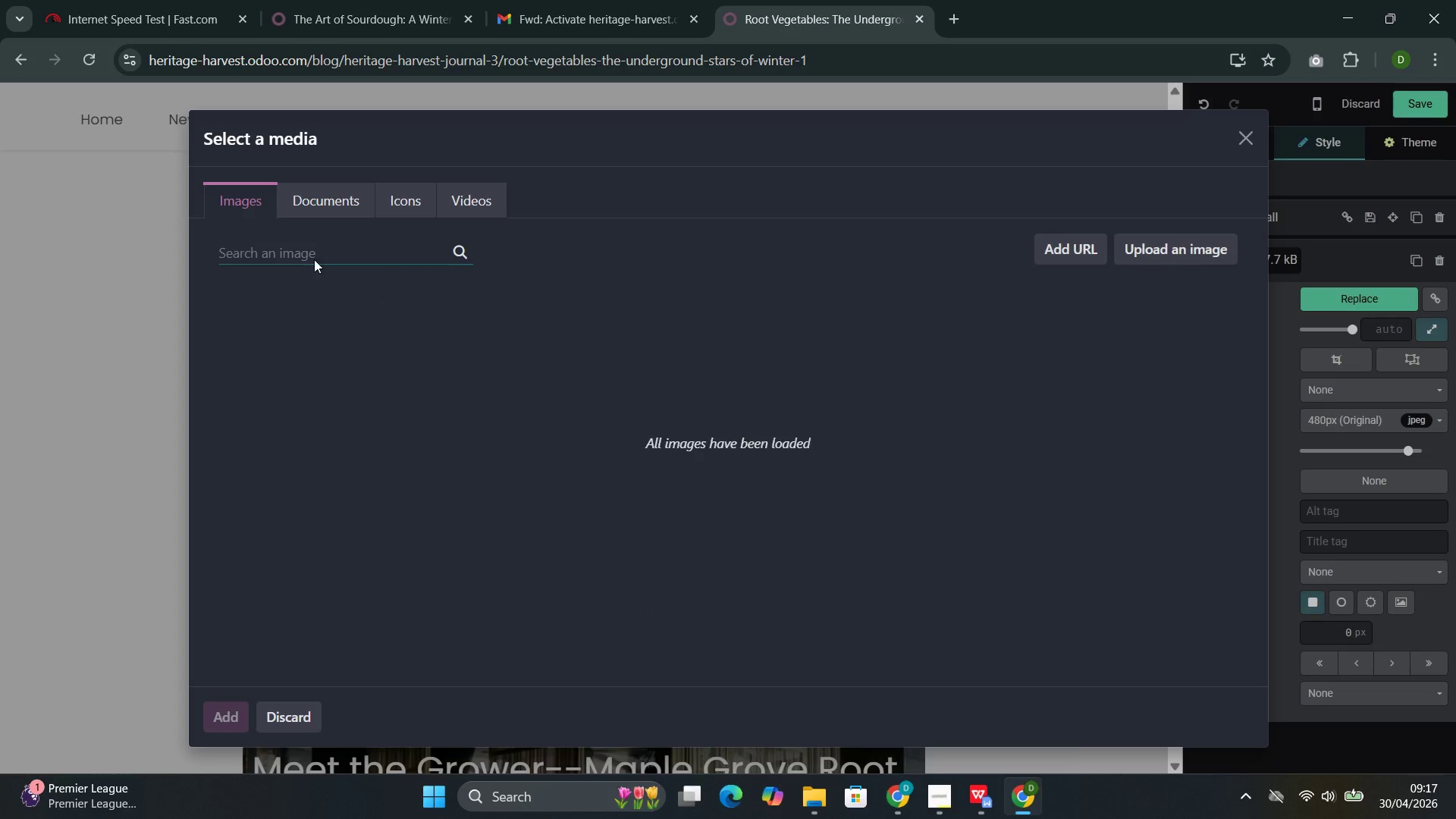 
left_click([312, 257])
 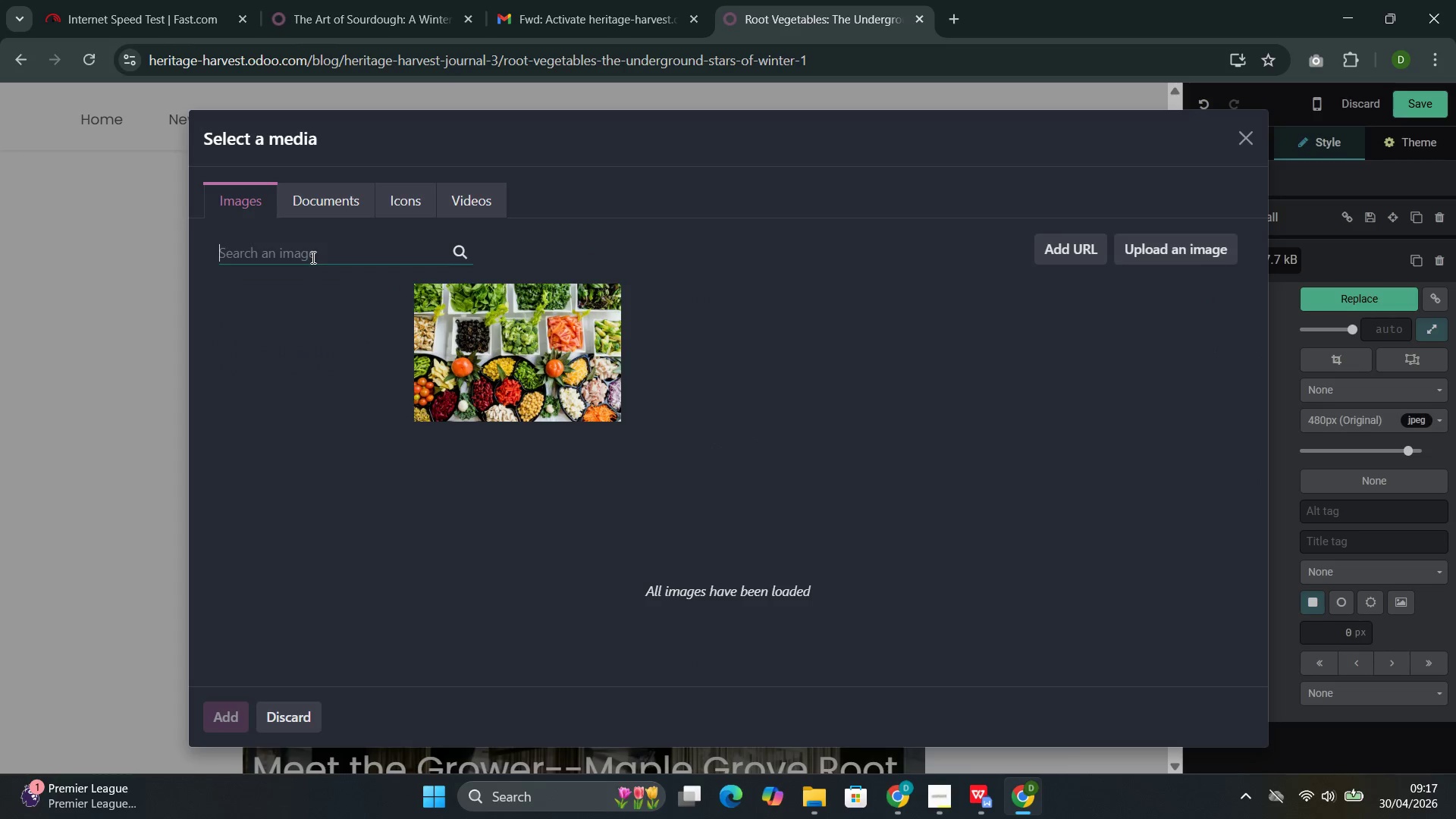 
key(Control+V)
 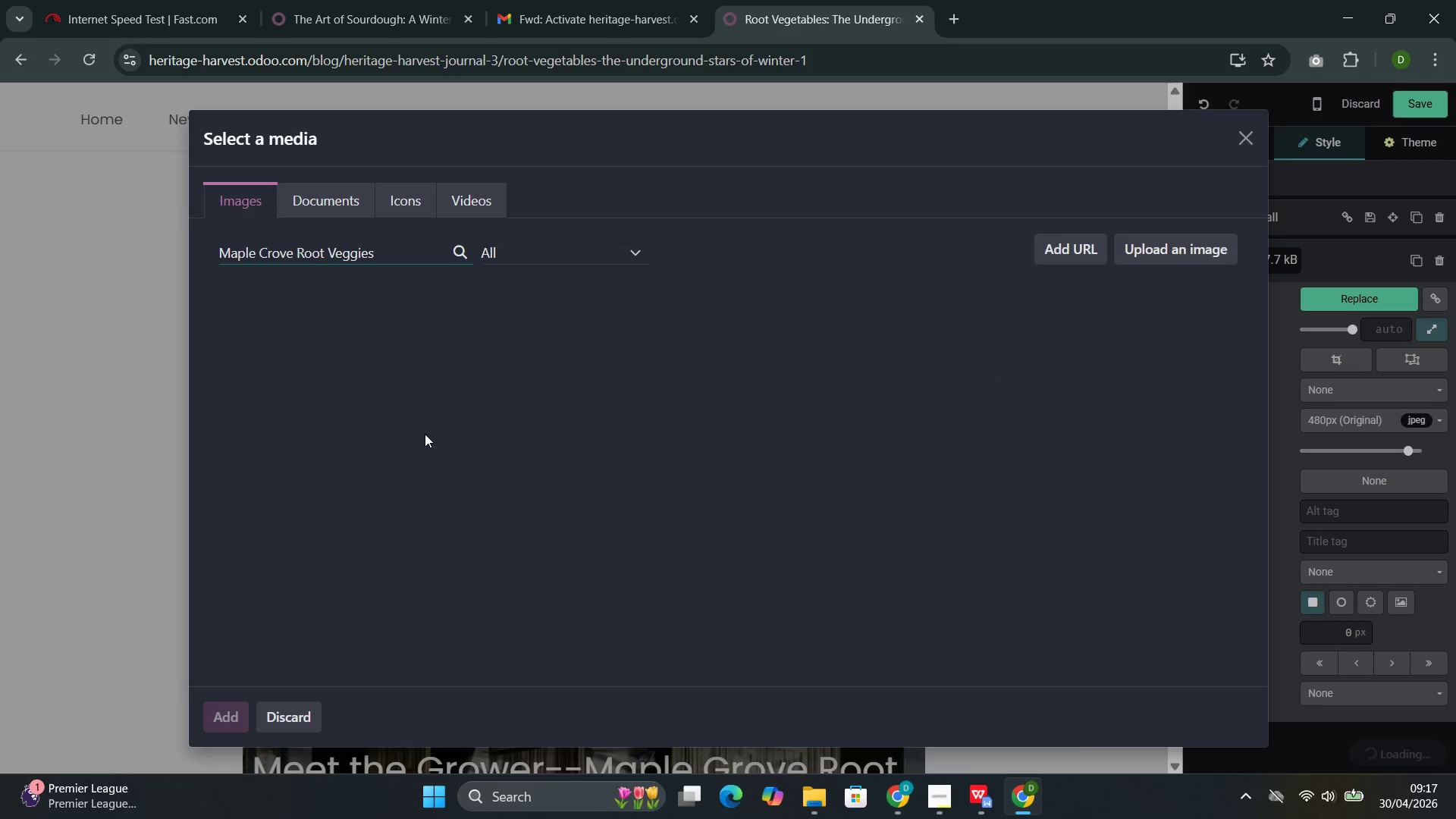 
scroll: coordinate [530, 434], scroll_direction: down, amount: 4.0
 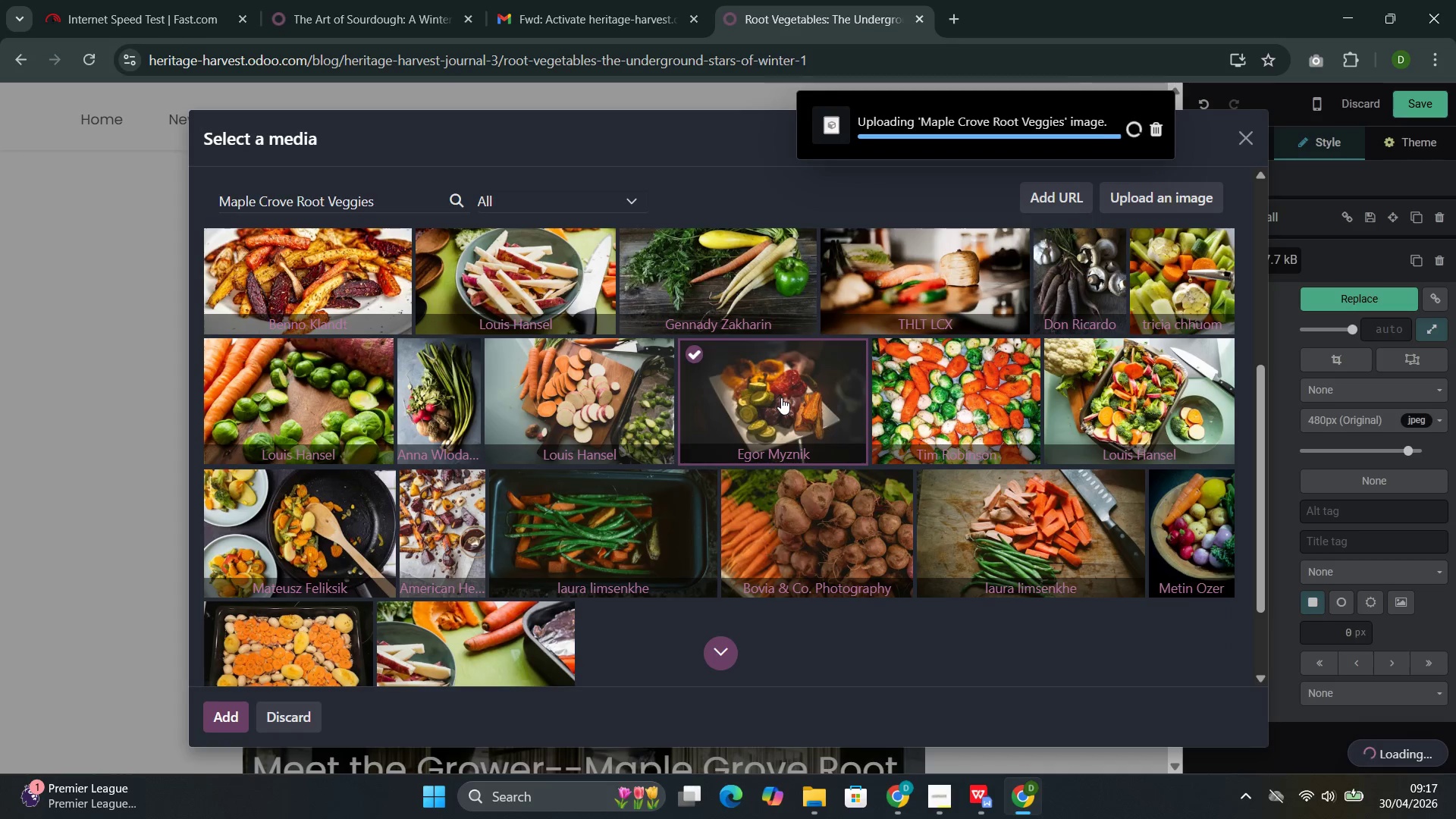 
scroll: coordinate [780, 396], scroll_direction: up, amount: 2.0
 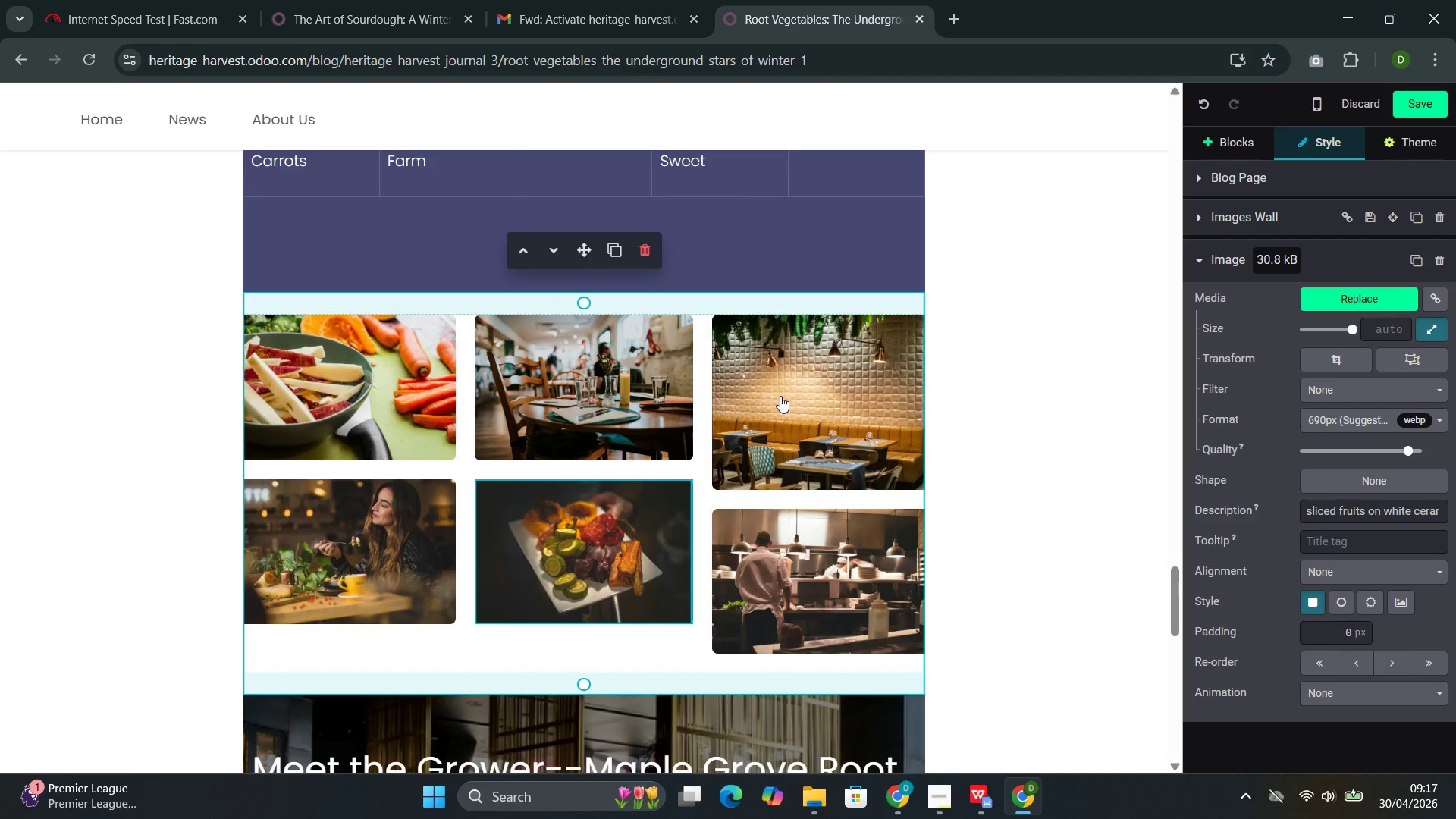 
left_click([352, 541])
 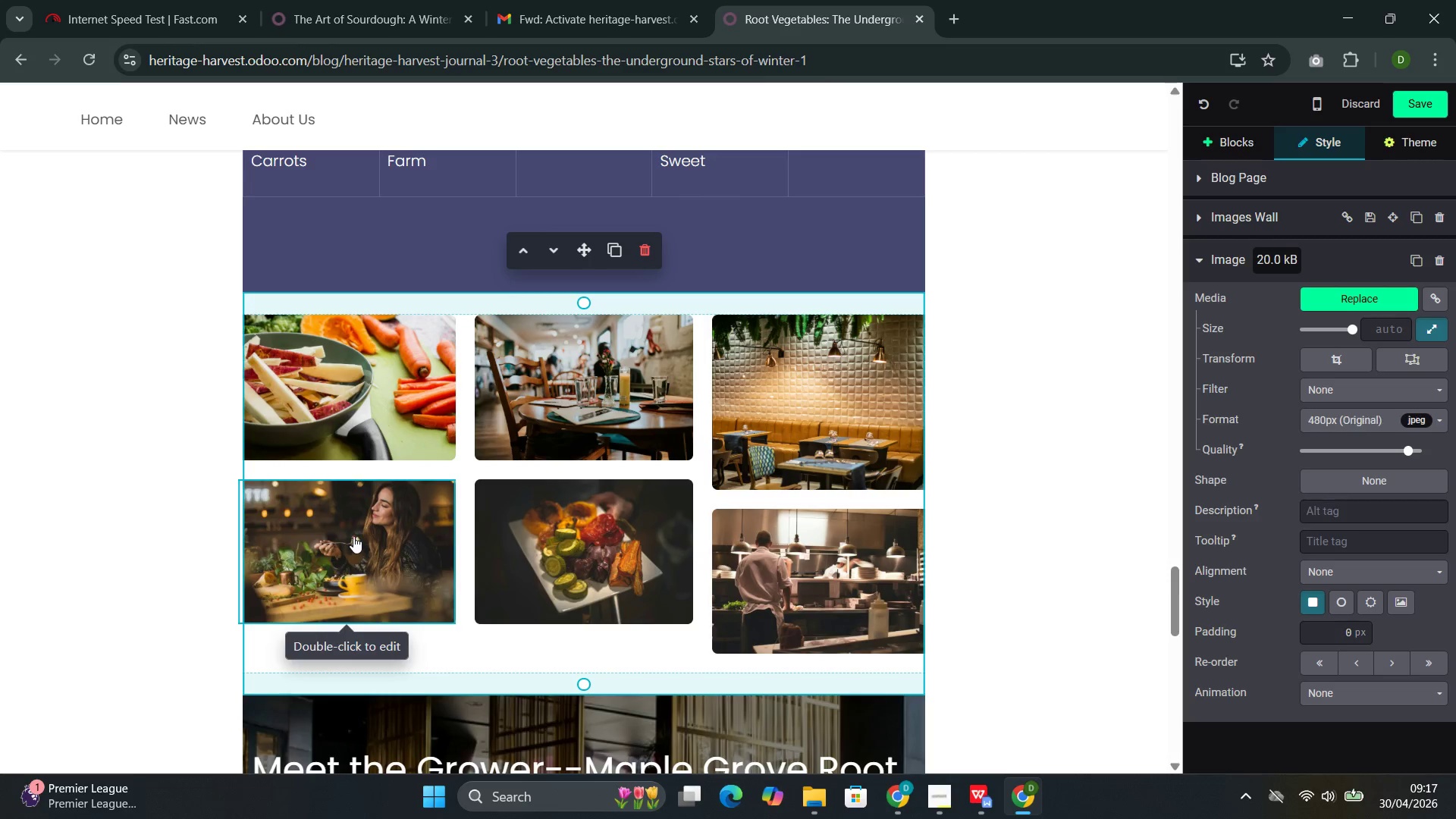 
double_click([353, 536])
 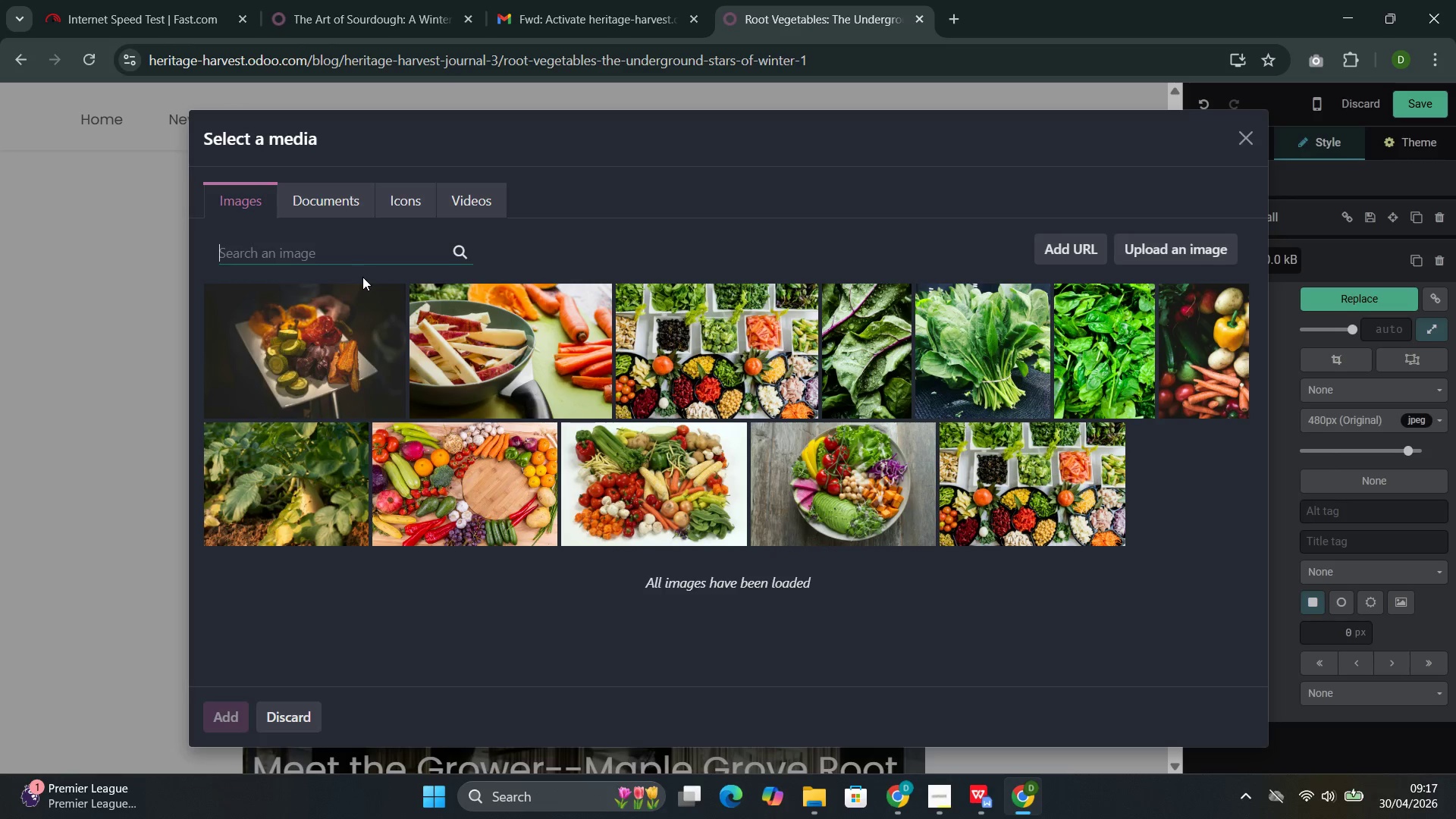 
wait(16.14)
 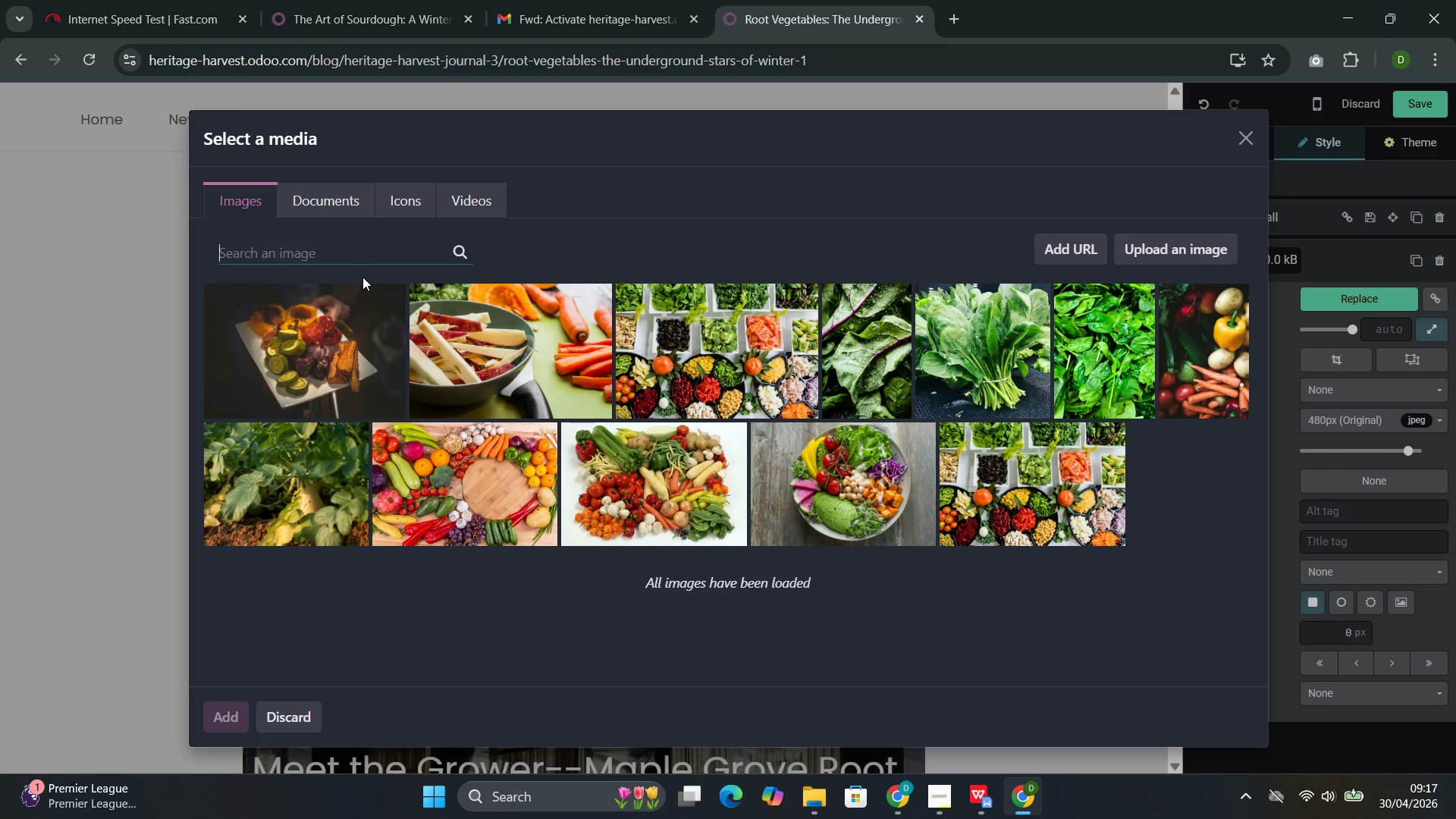 
type(he)
 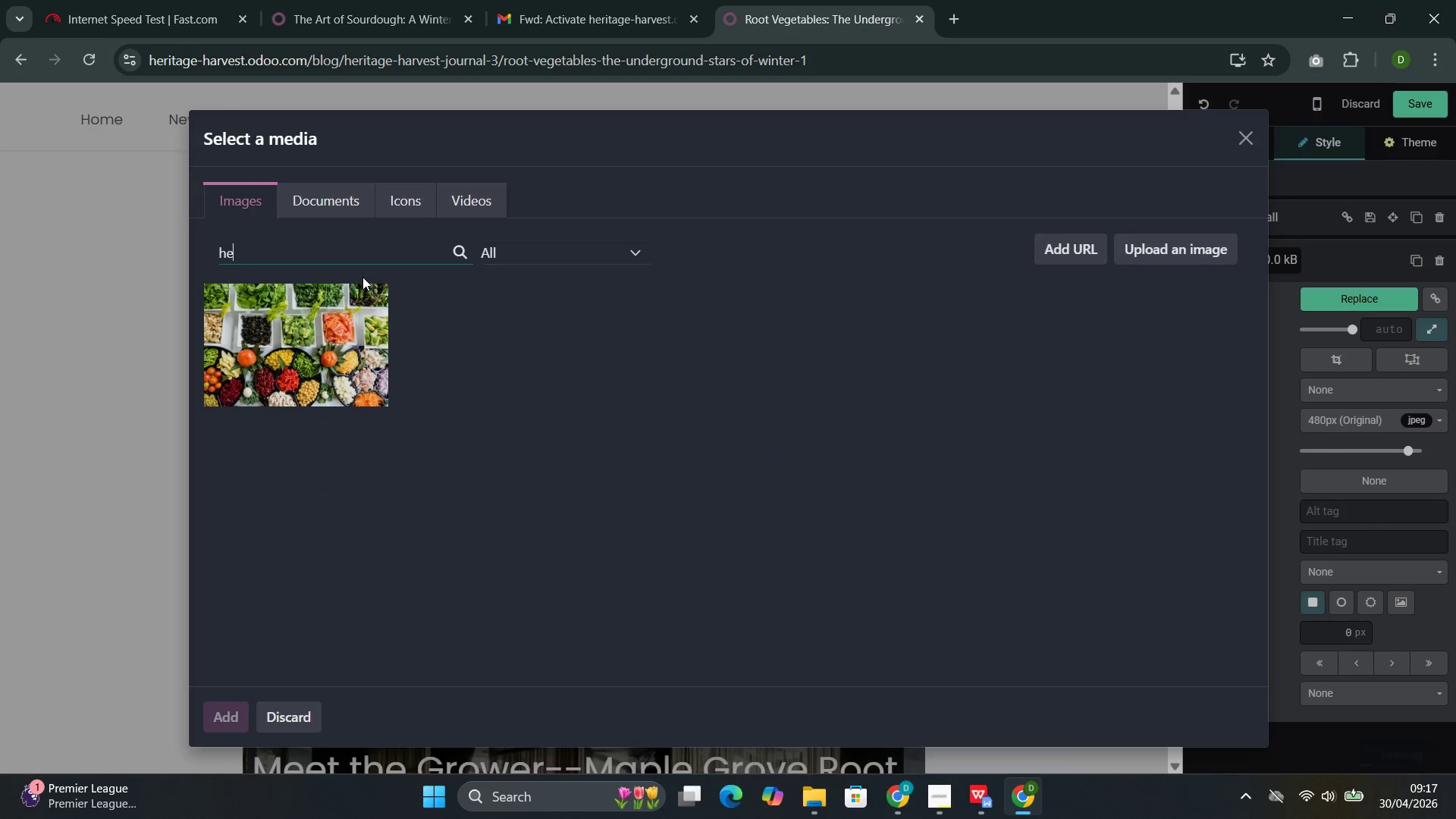 
type(irk)
key(Backspace)
type(loom)
 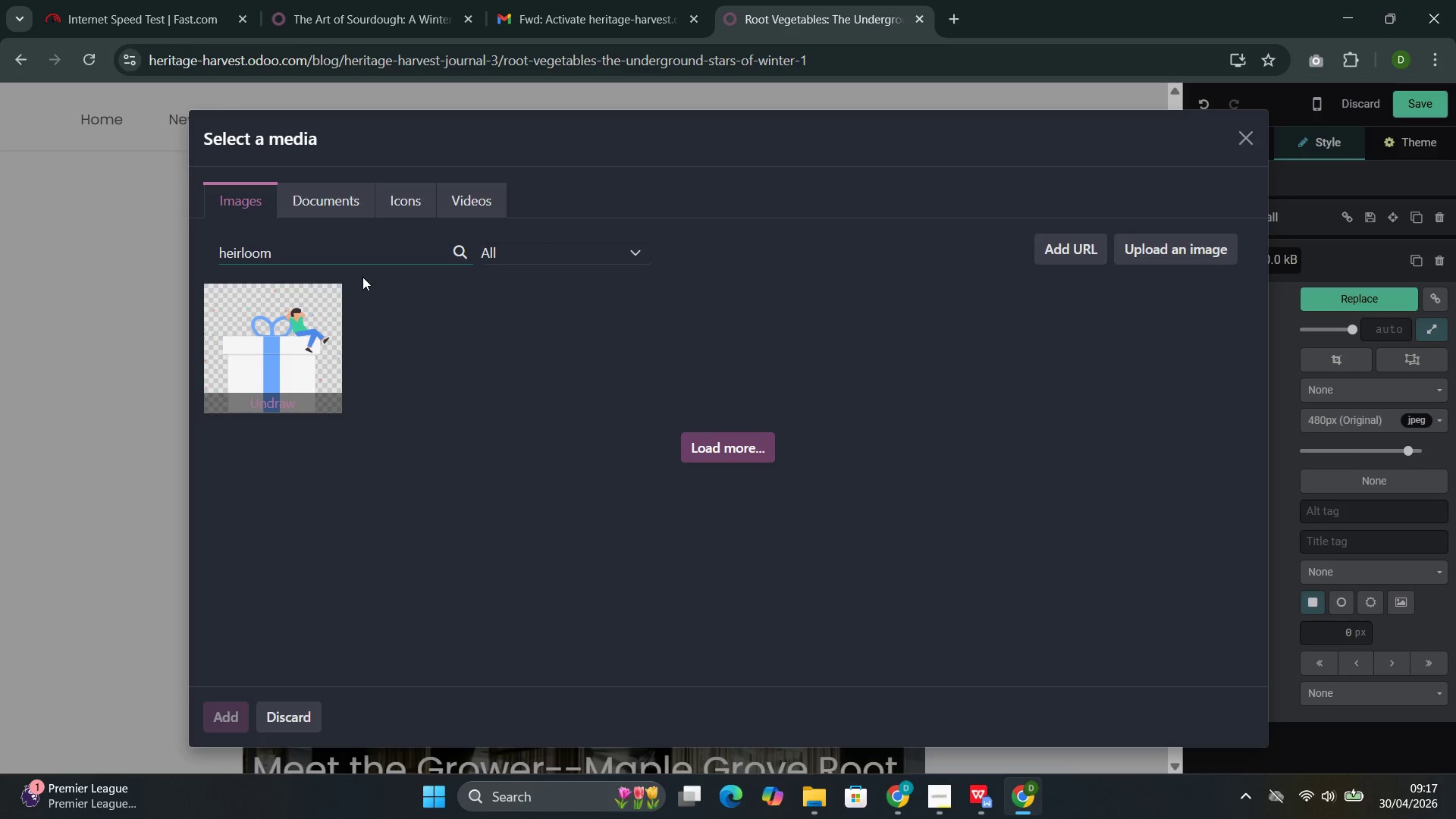 
wait(6.86)
 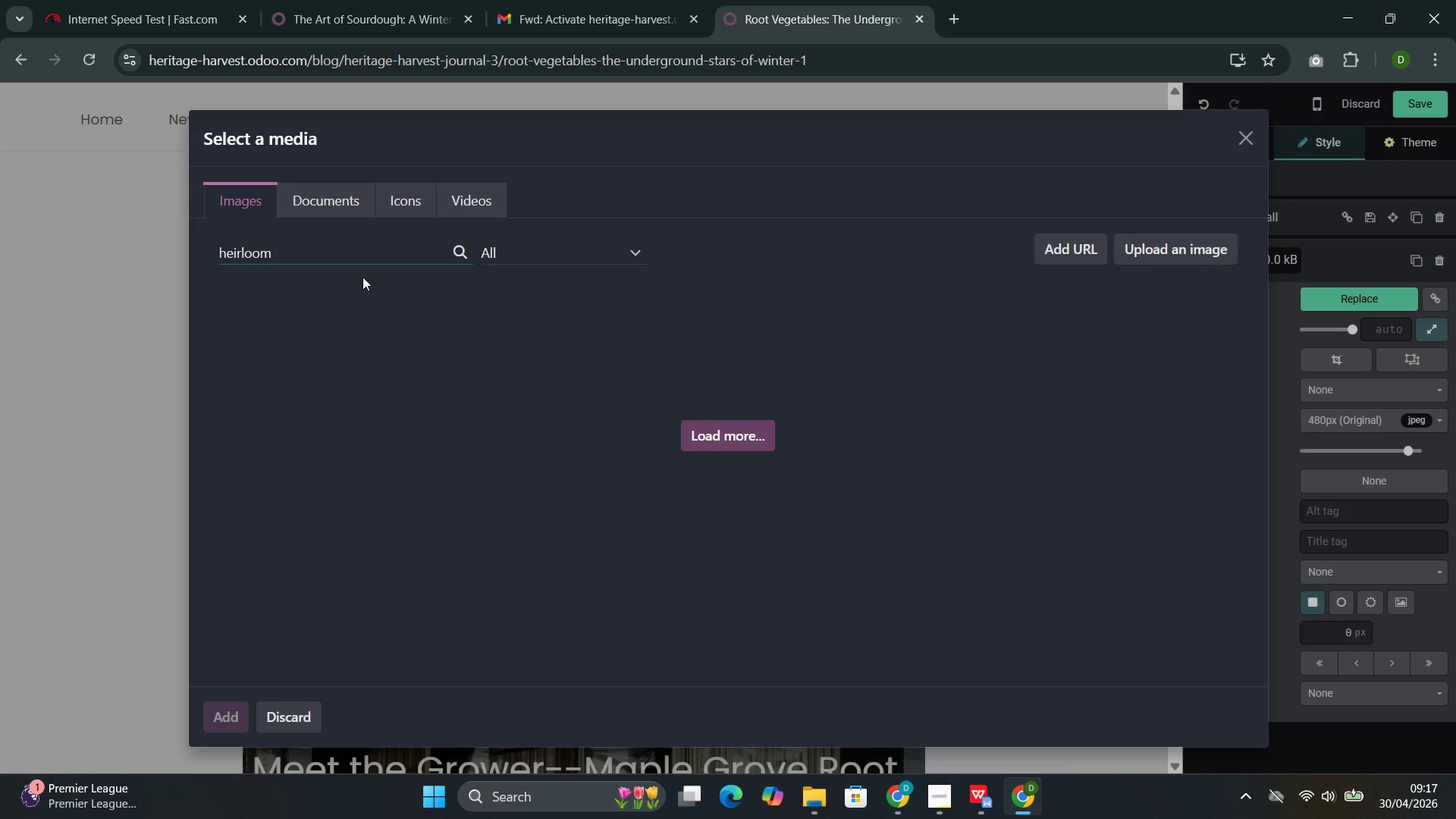 
key(Space)
 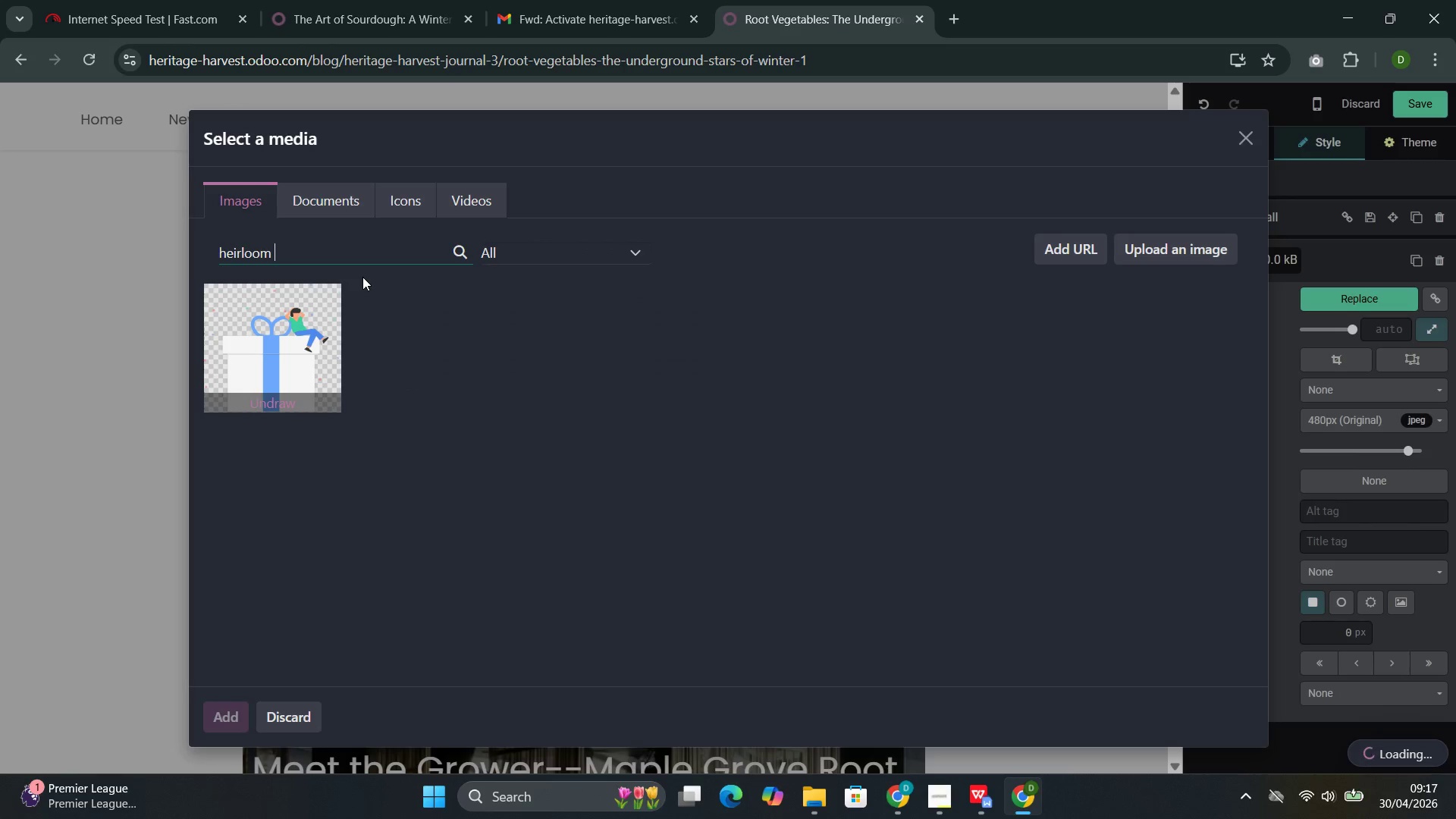 
key(Backspace)
 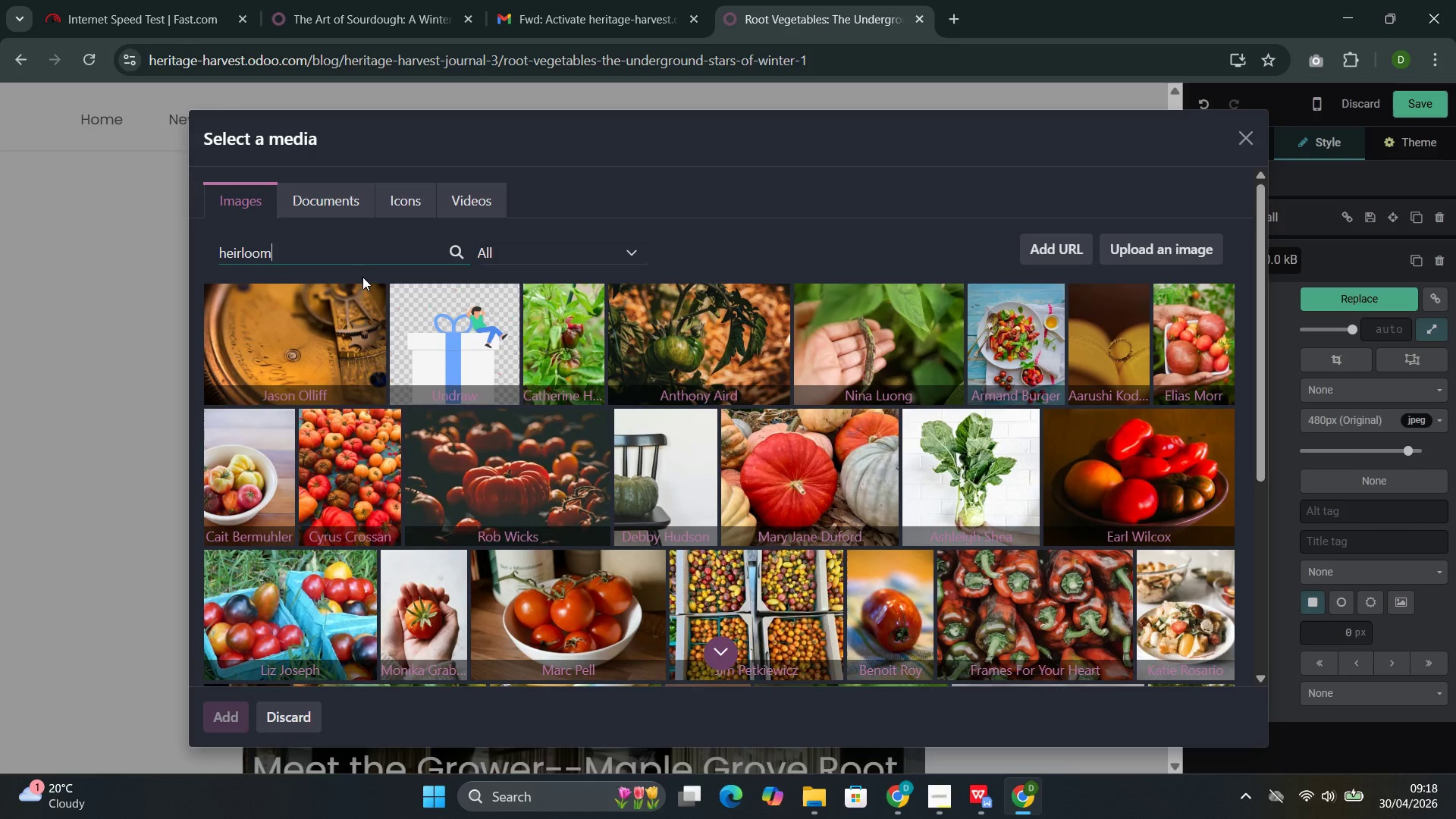 
wait(9.69)
 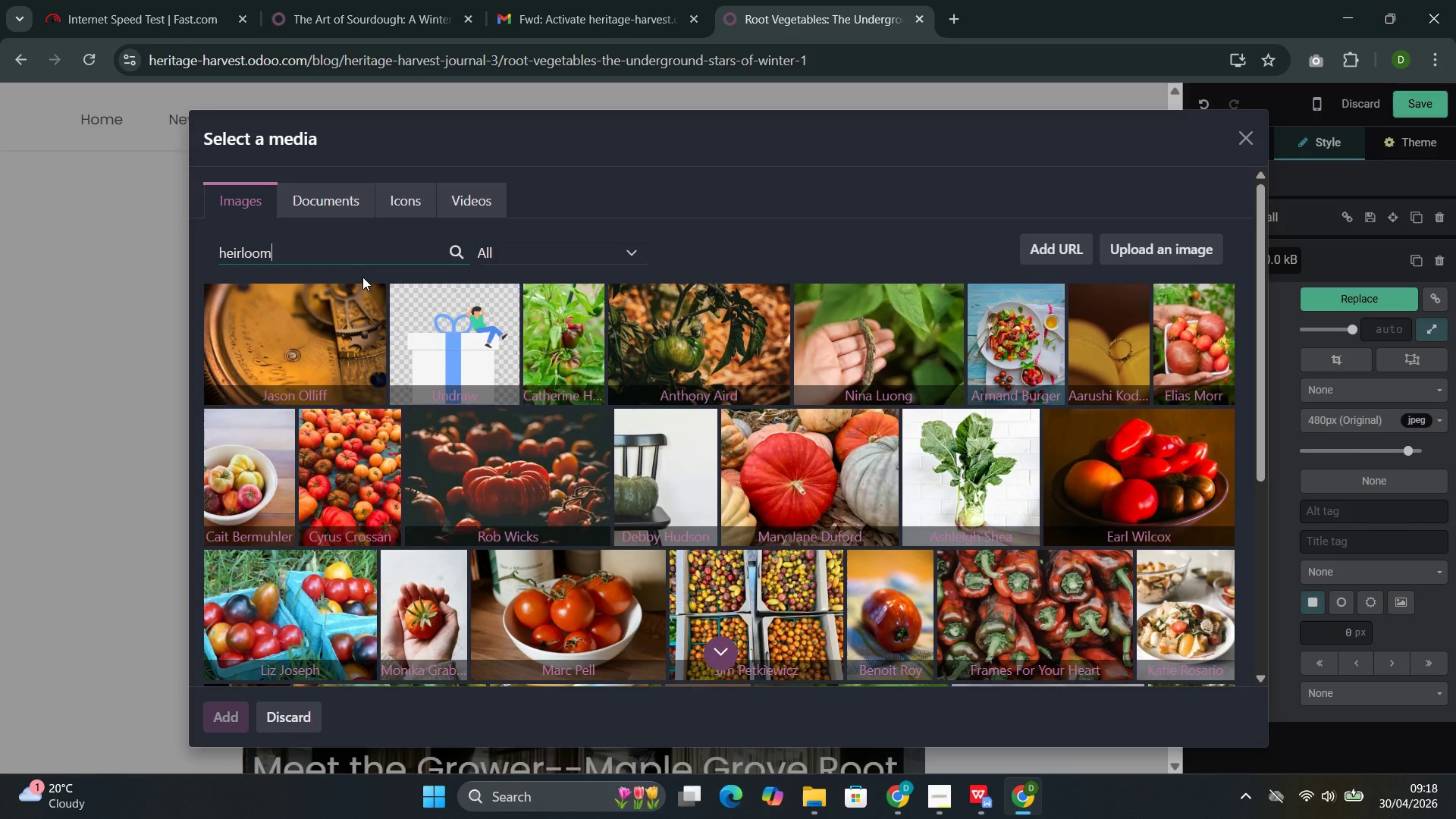 
left_click([777, 488])
 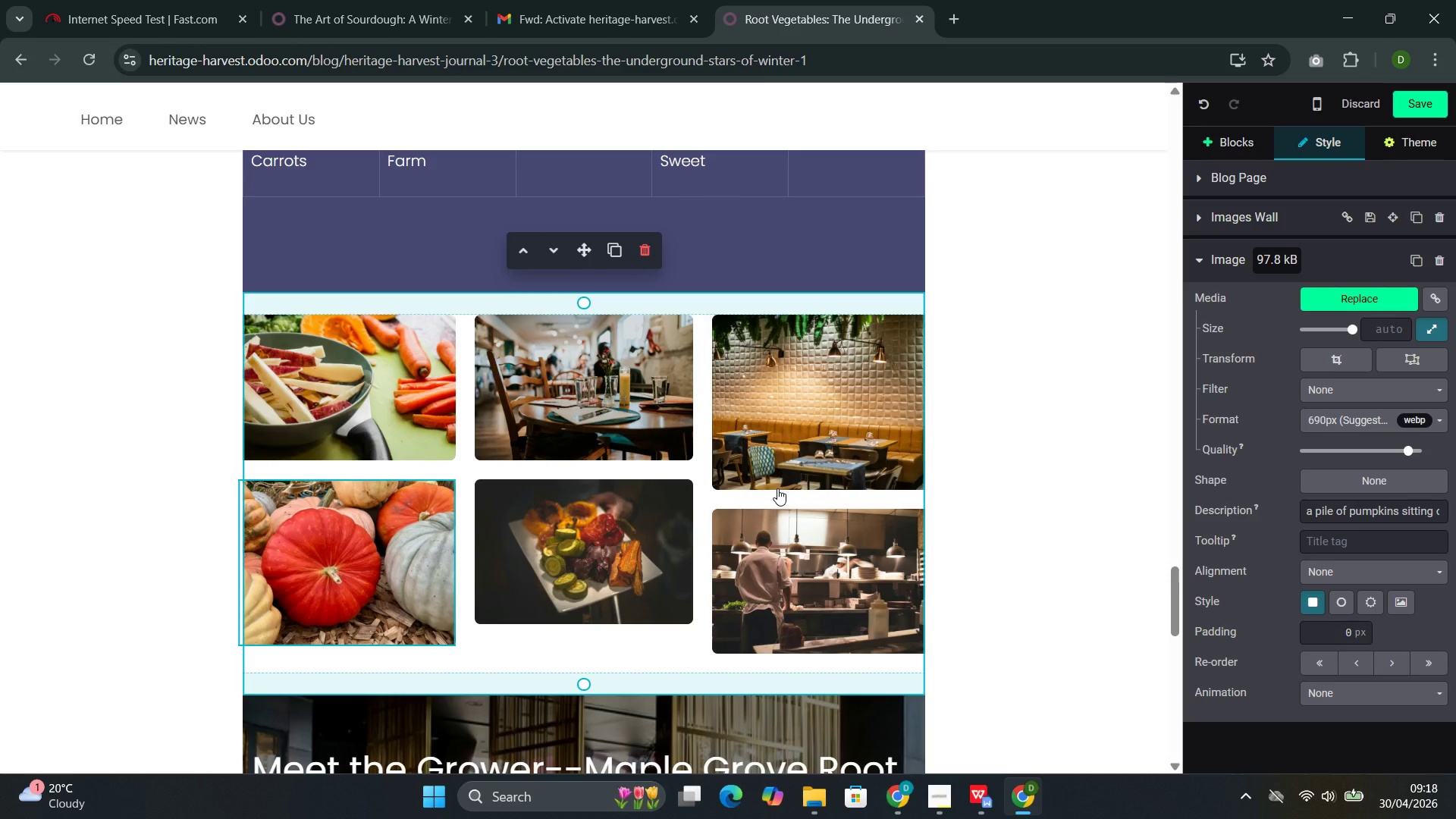 
wait(17.7)
 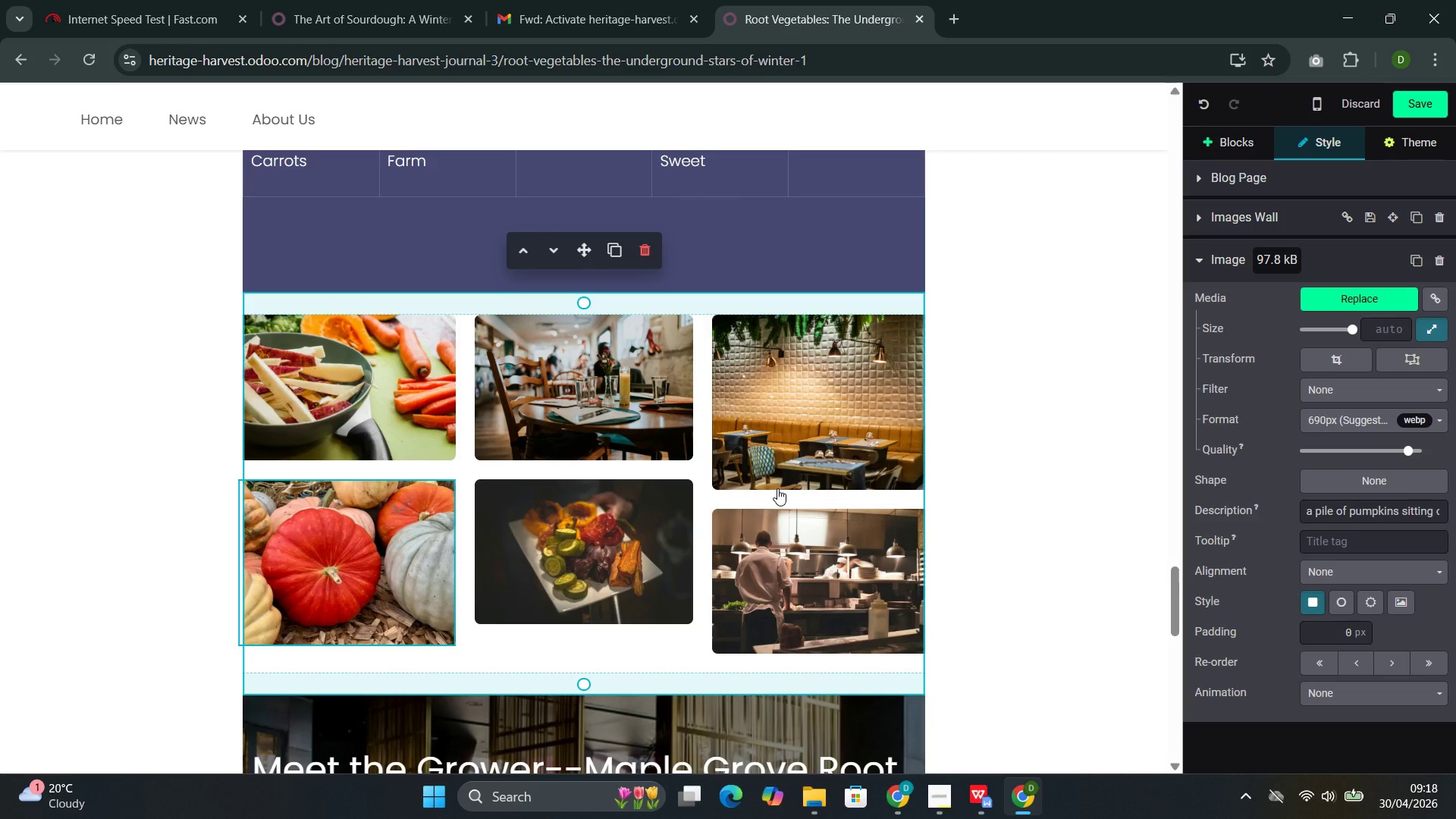 
double_click([609, 415])
 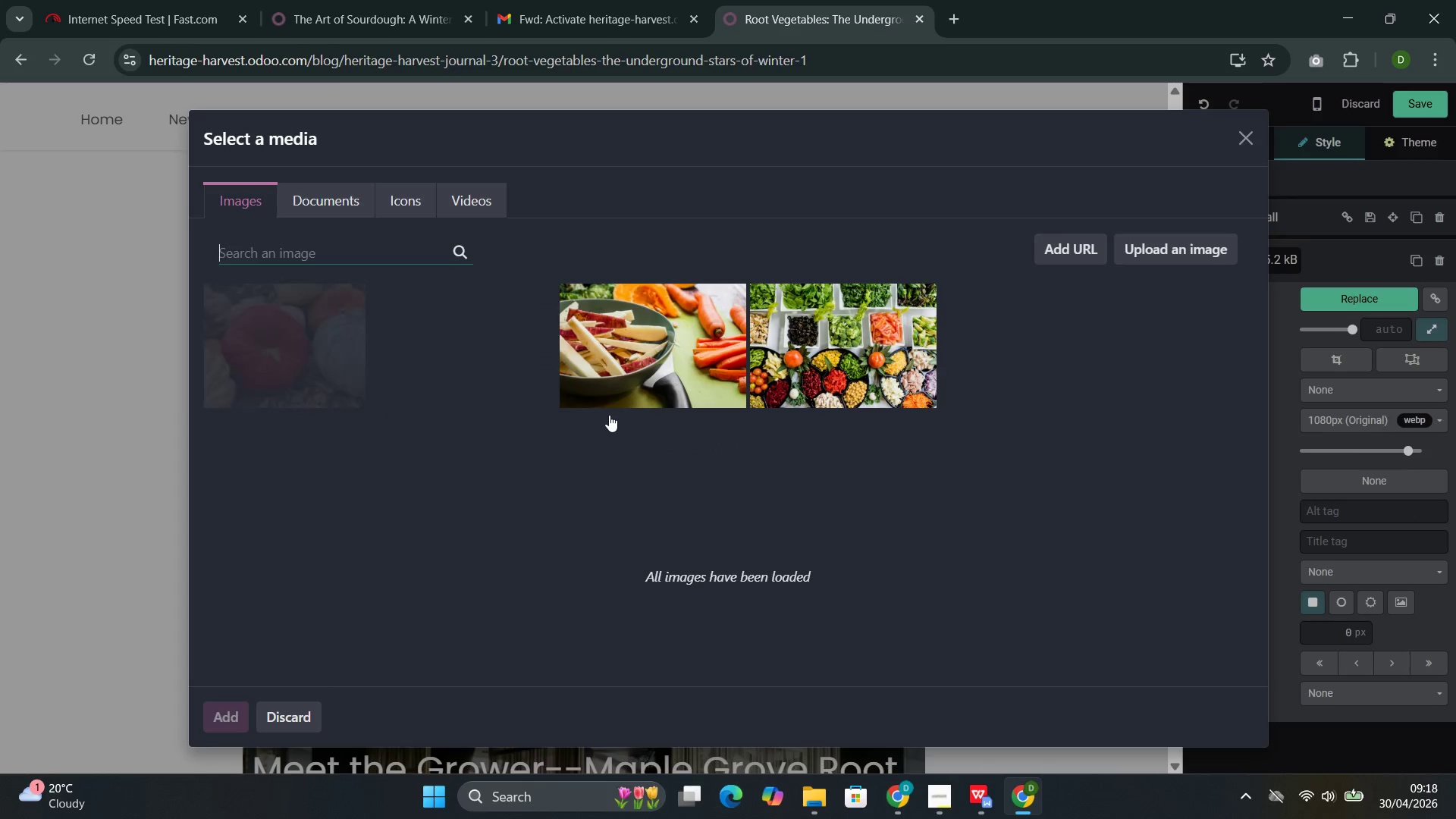 
left_click([384, 244])
 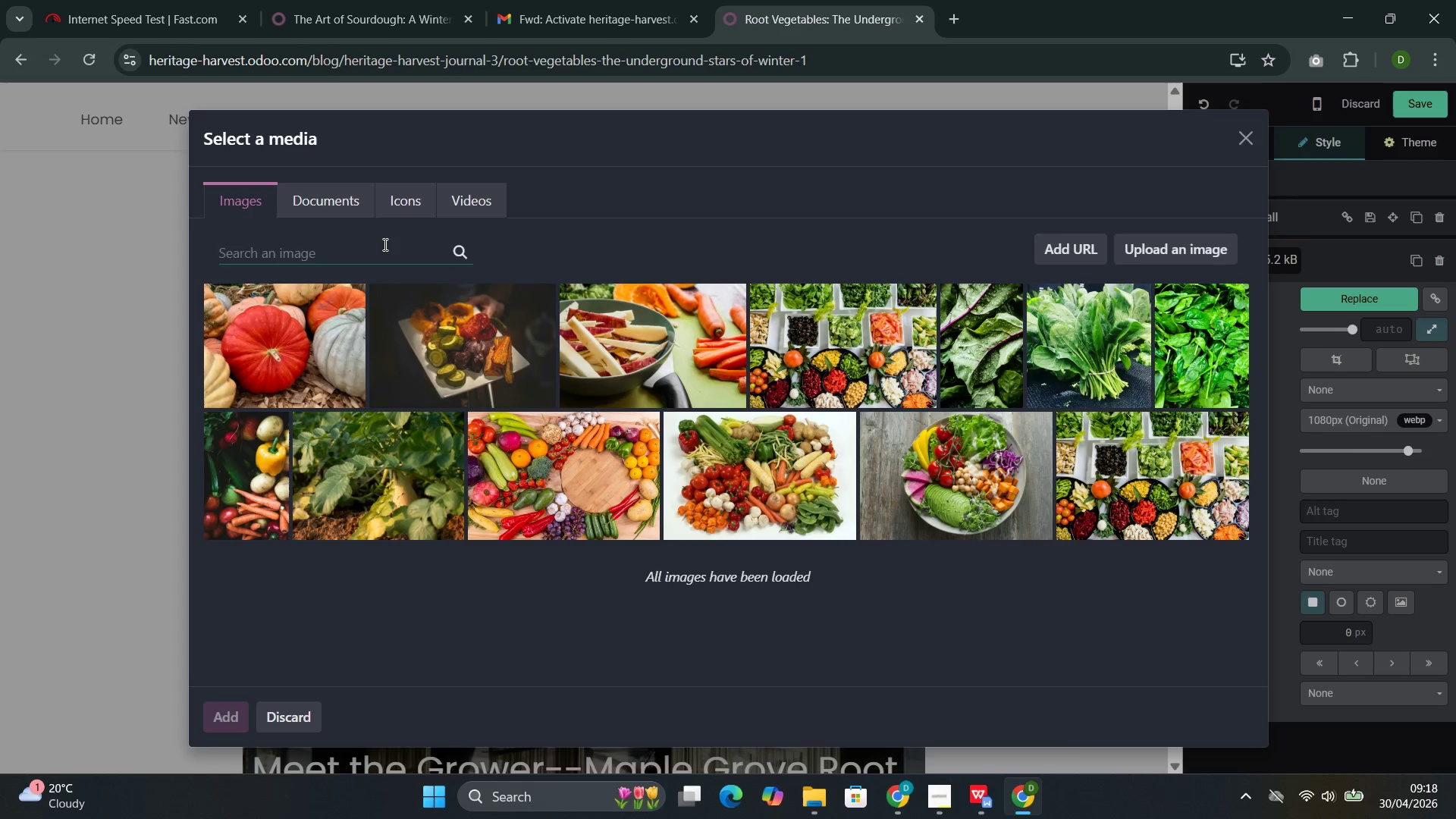 
type(roasted root)
 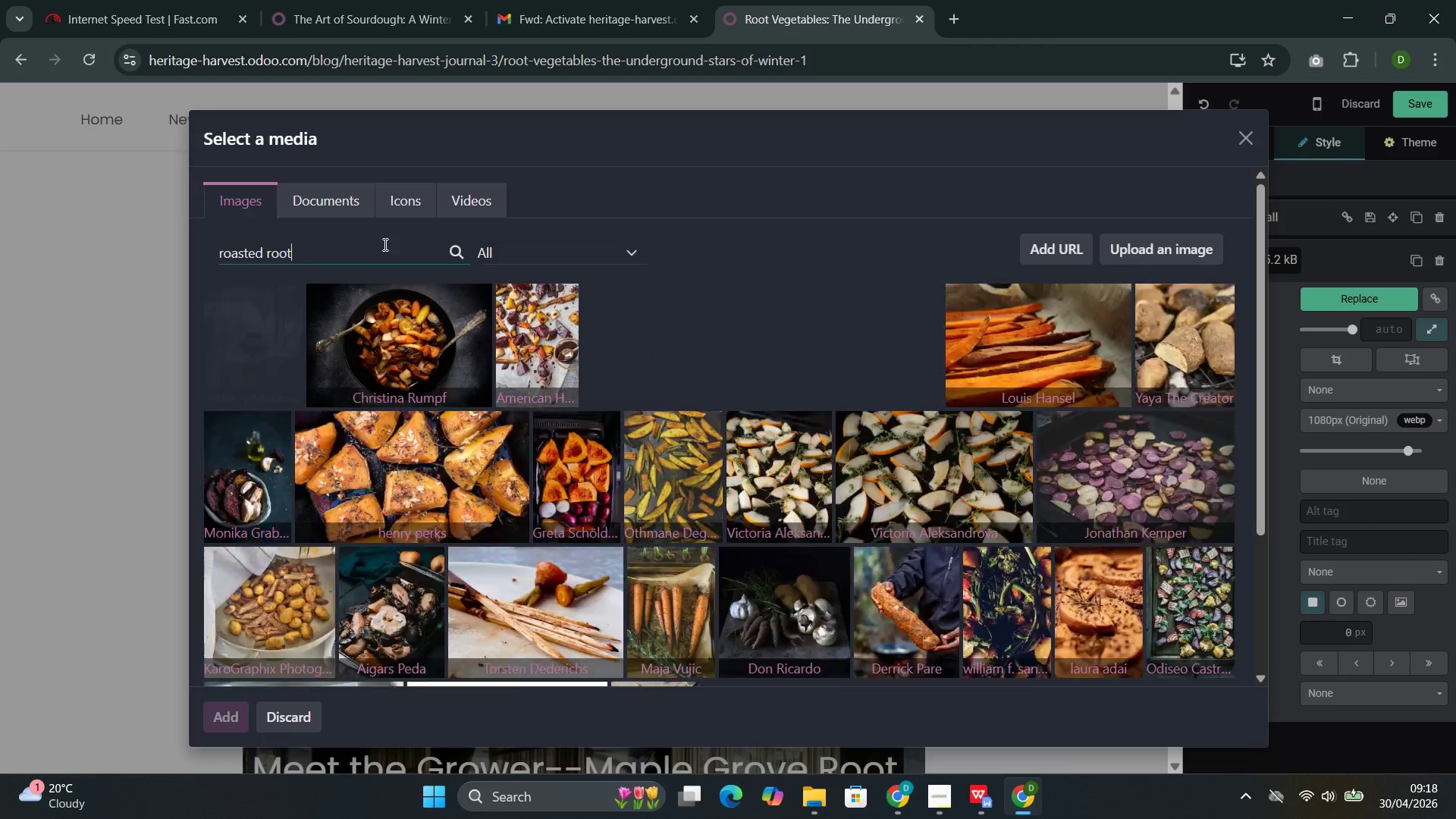 
wait(18.83)
 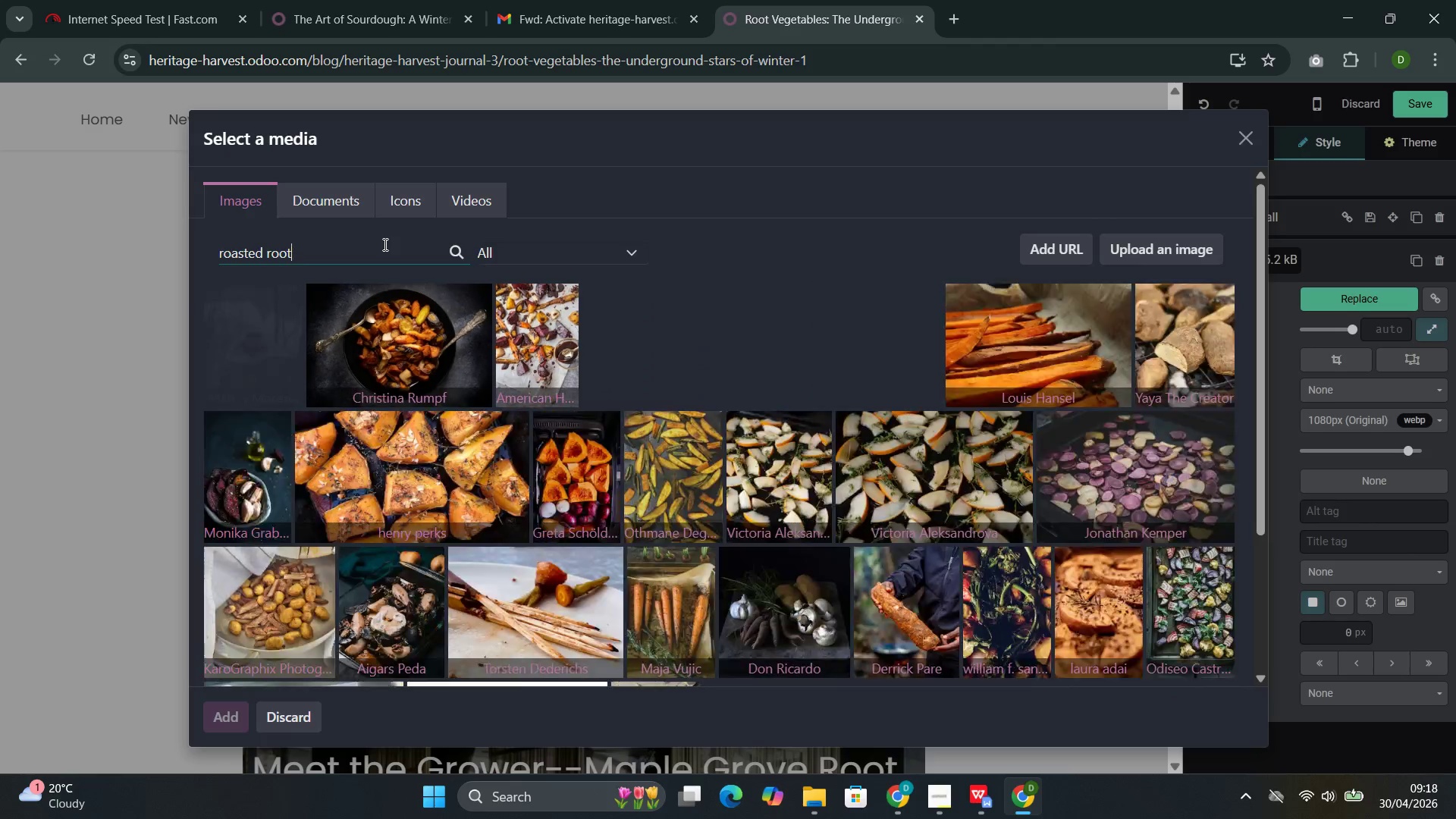 
left_click([1106, 335])
 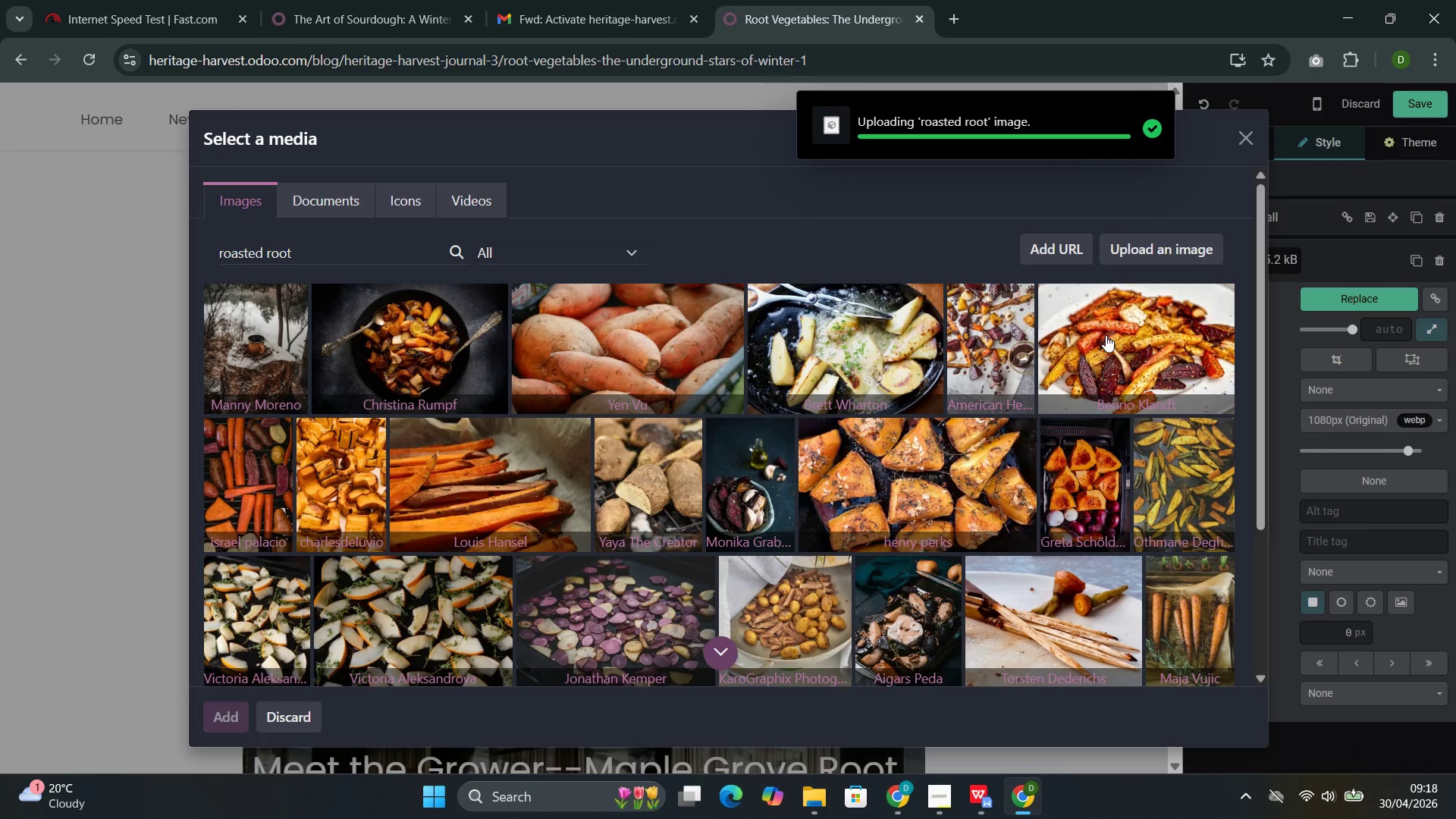 
wait(9.34)
 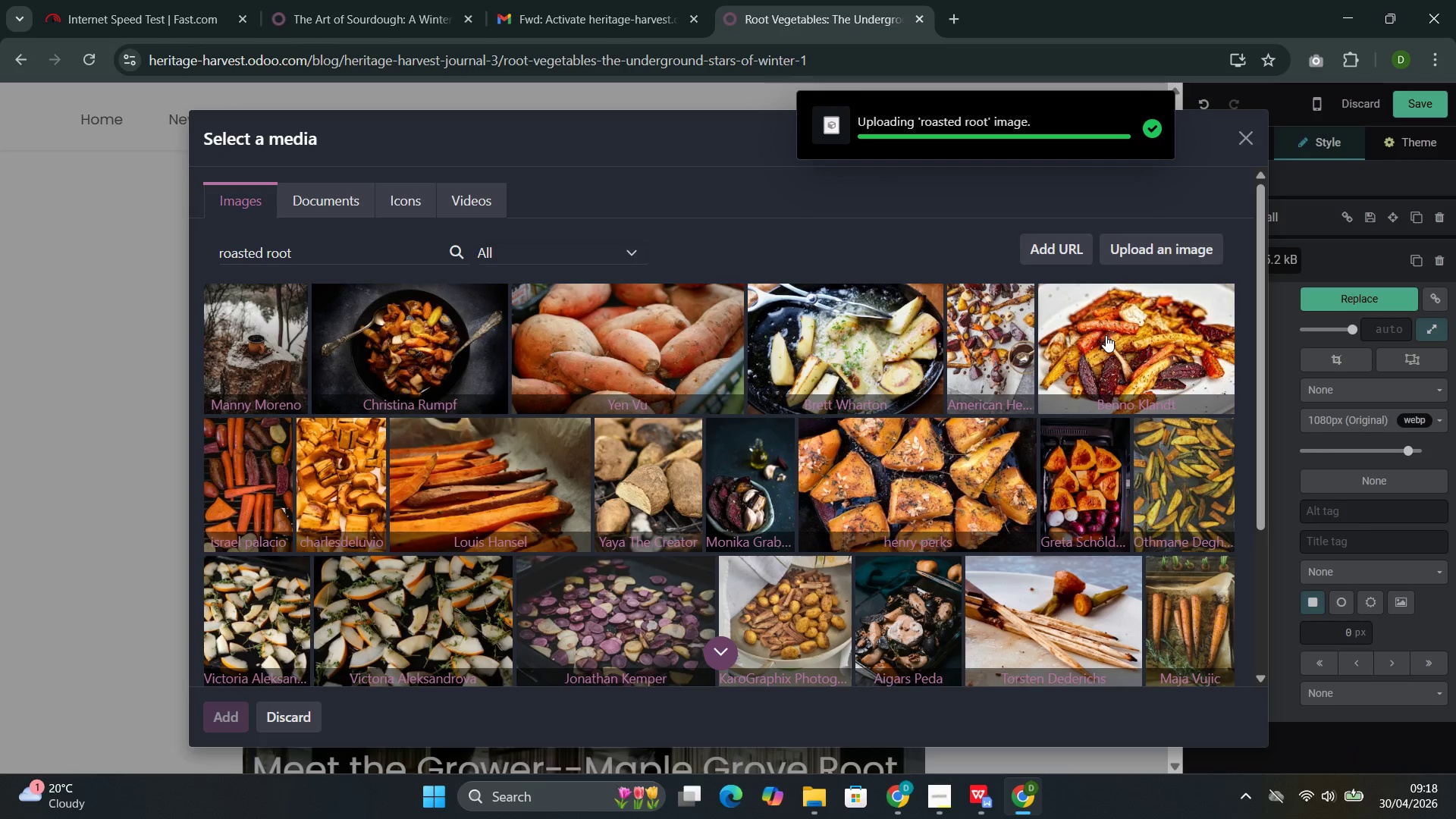 
double_click([849, 403])
 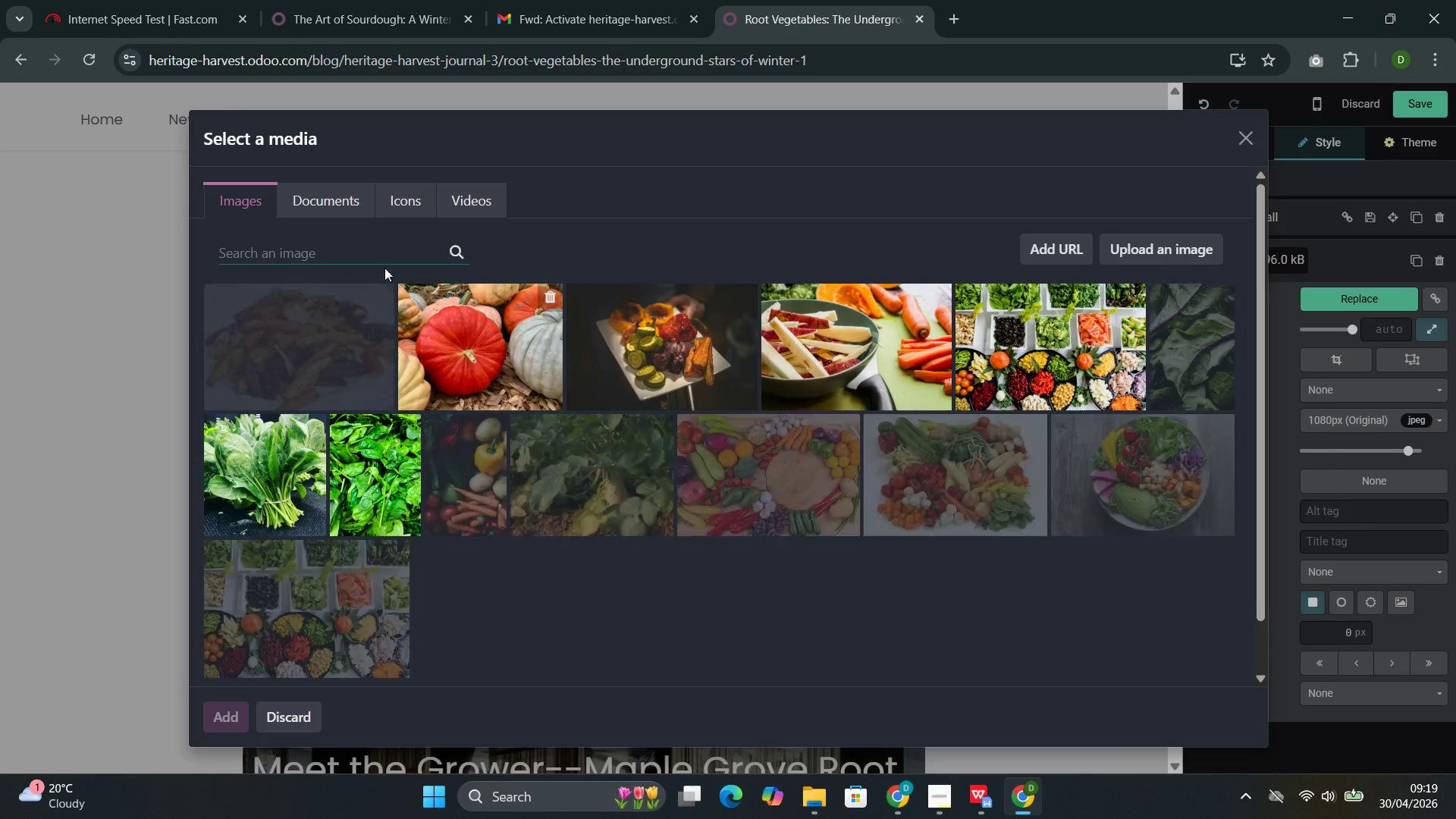 
left_click([275, 258])
 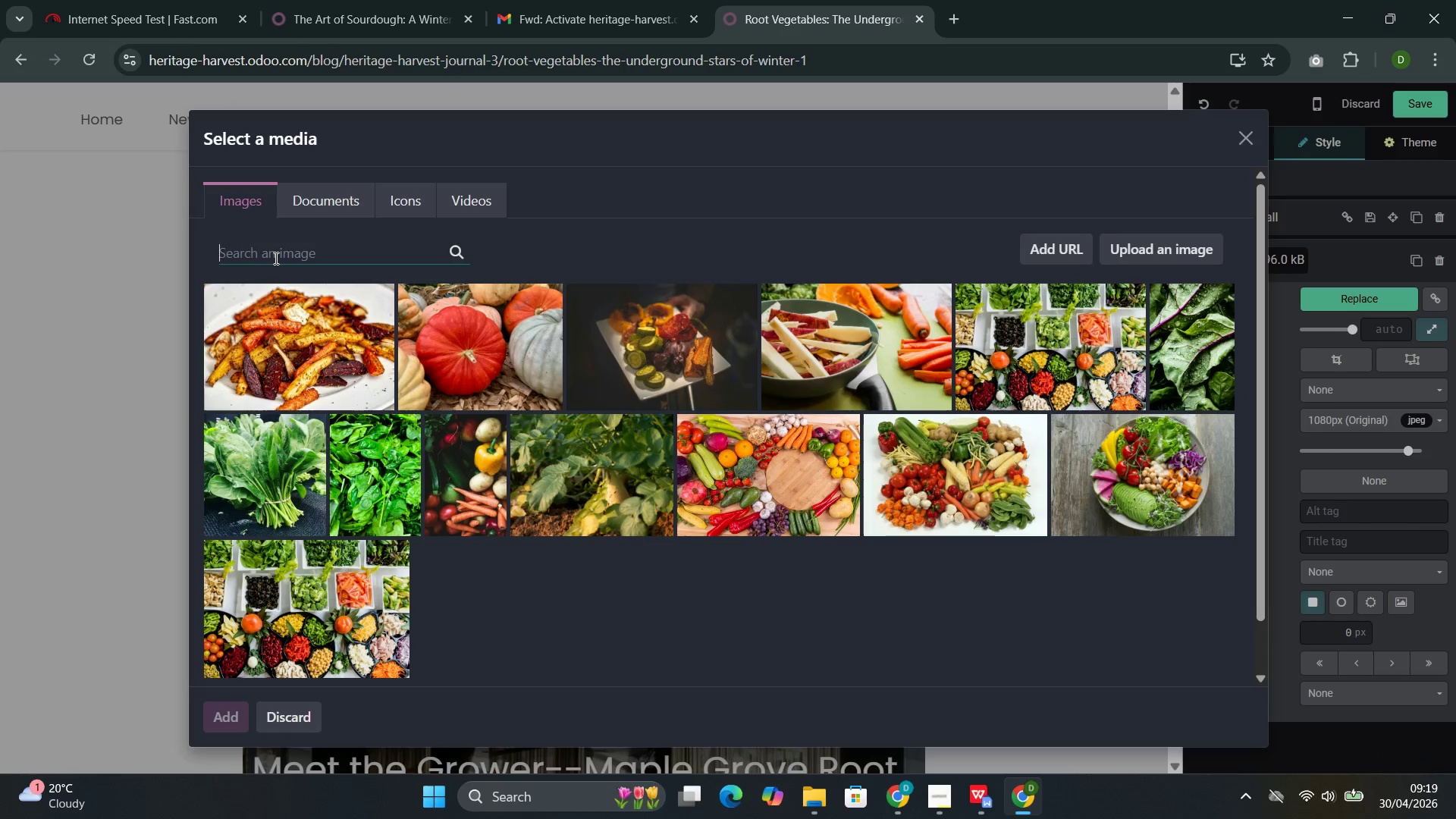 
wait(6.77)
 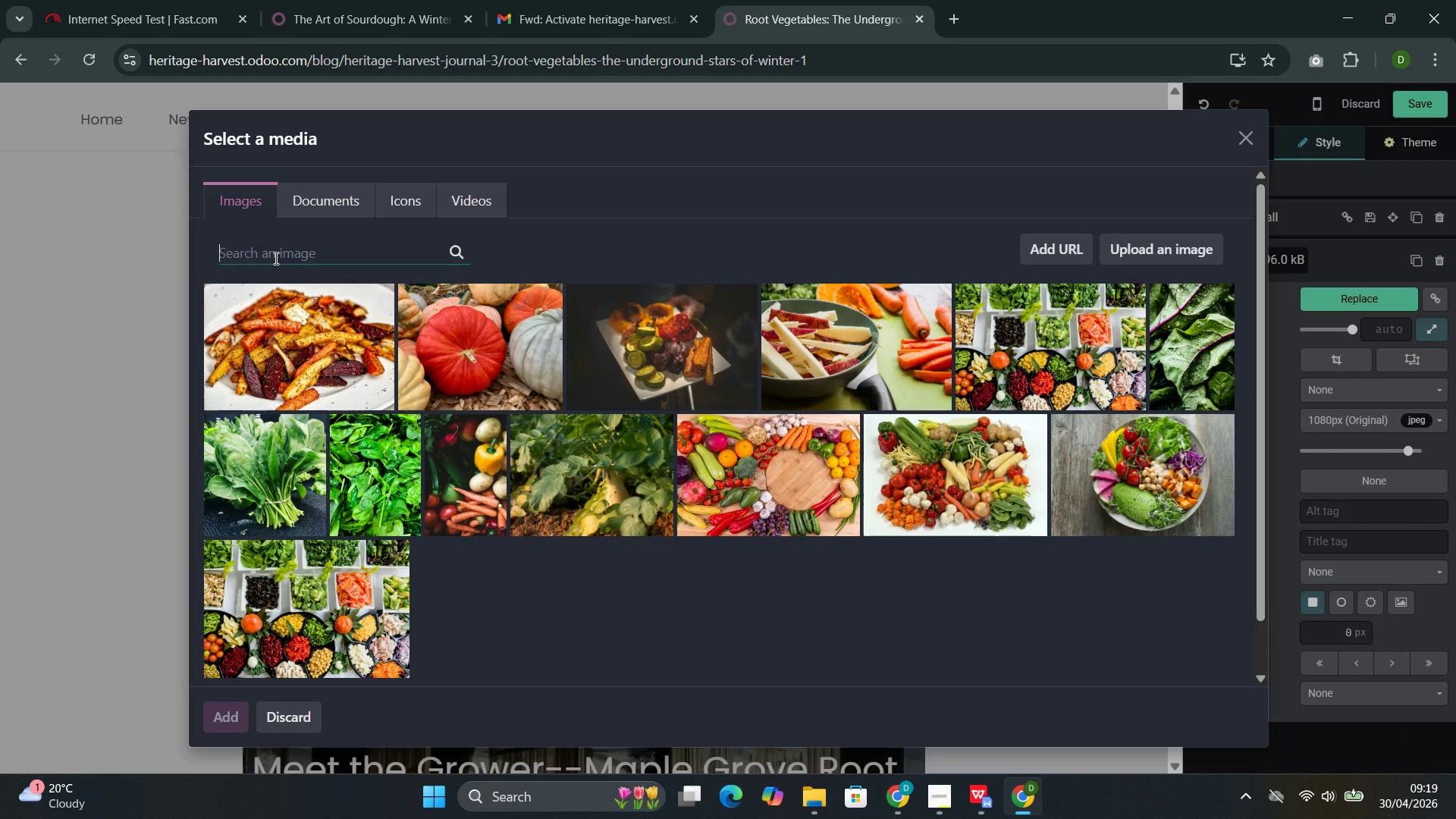 
type(Golden beets)
 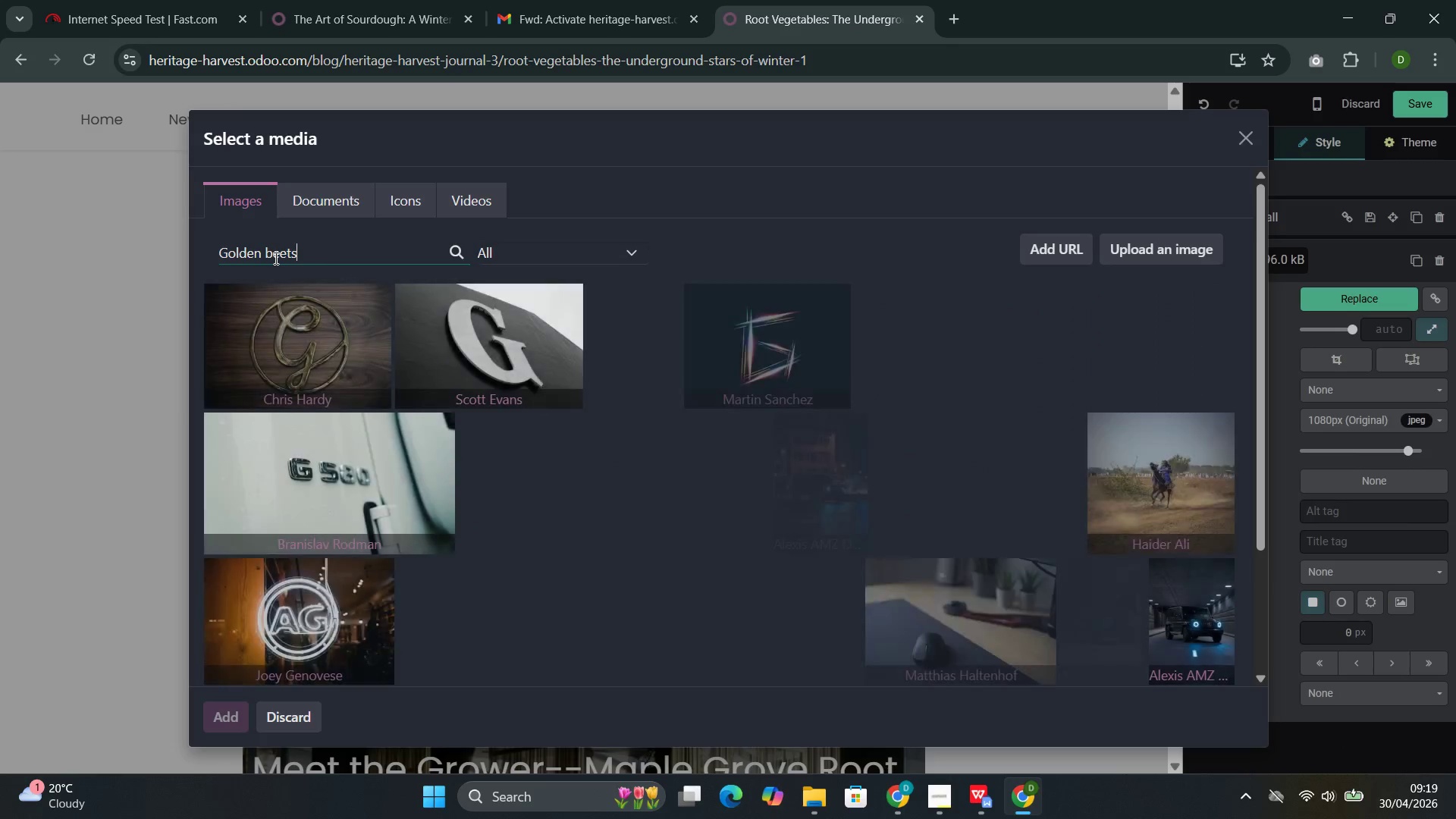 
wait(5.48)
 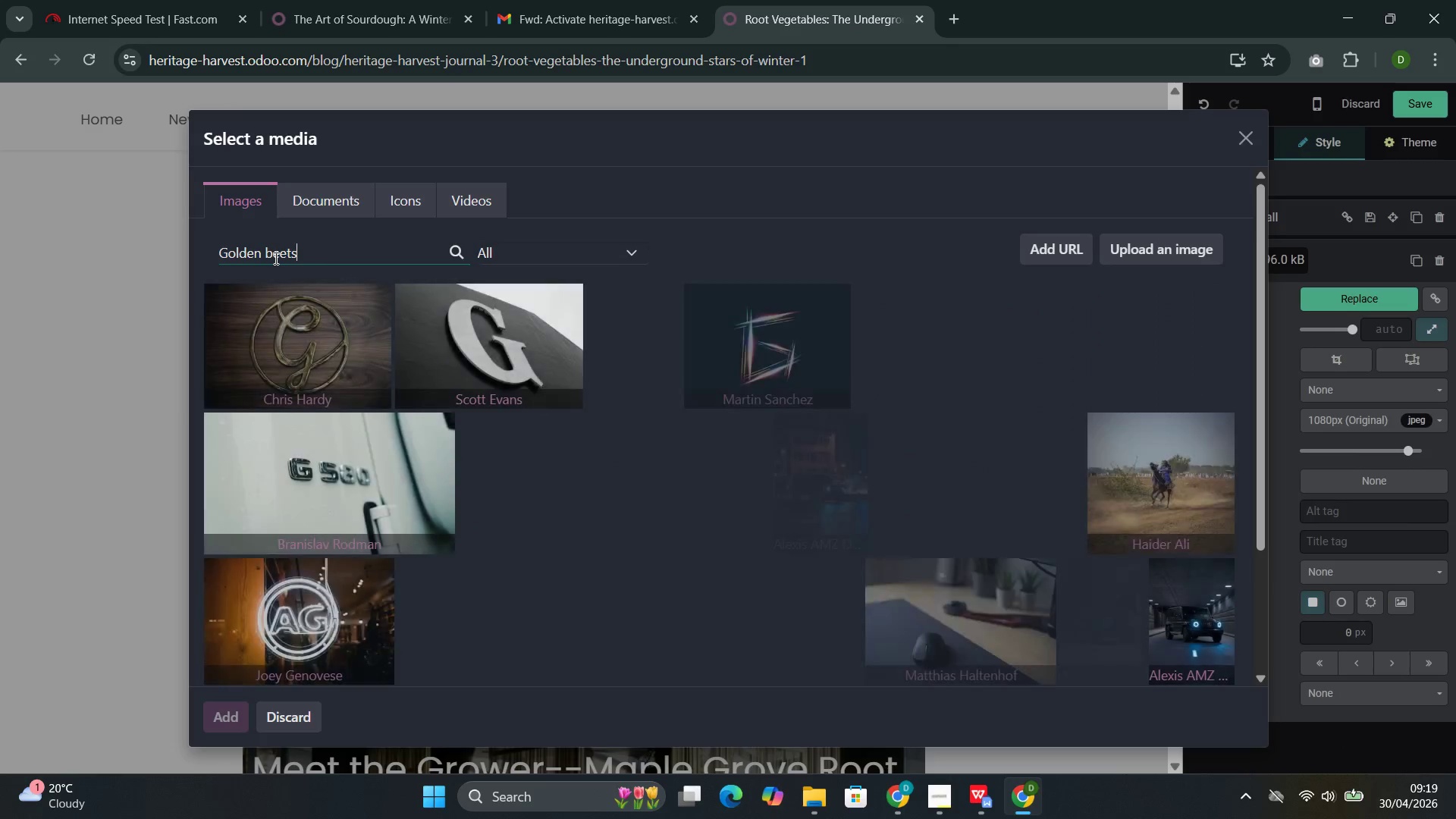 
type( from mountain )
key(Backspace)
key(Backspace)
key(Backspace)
key(Backspace)
key(Backspace)
key(Backspace)
key(Backspace)
 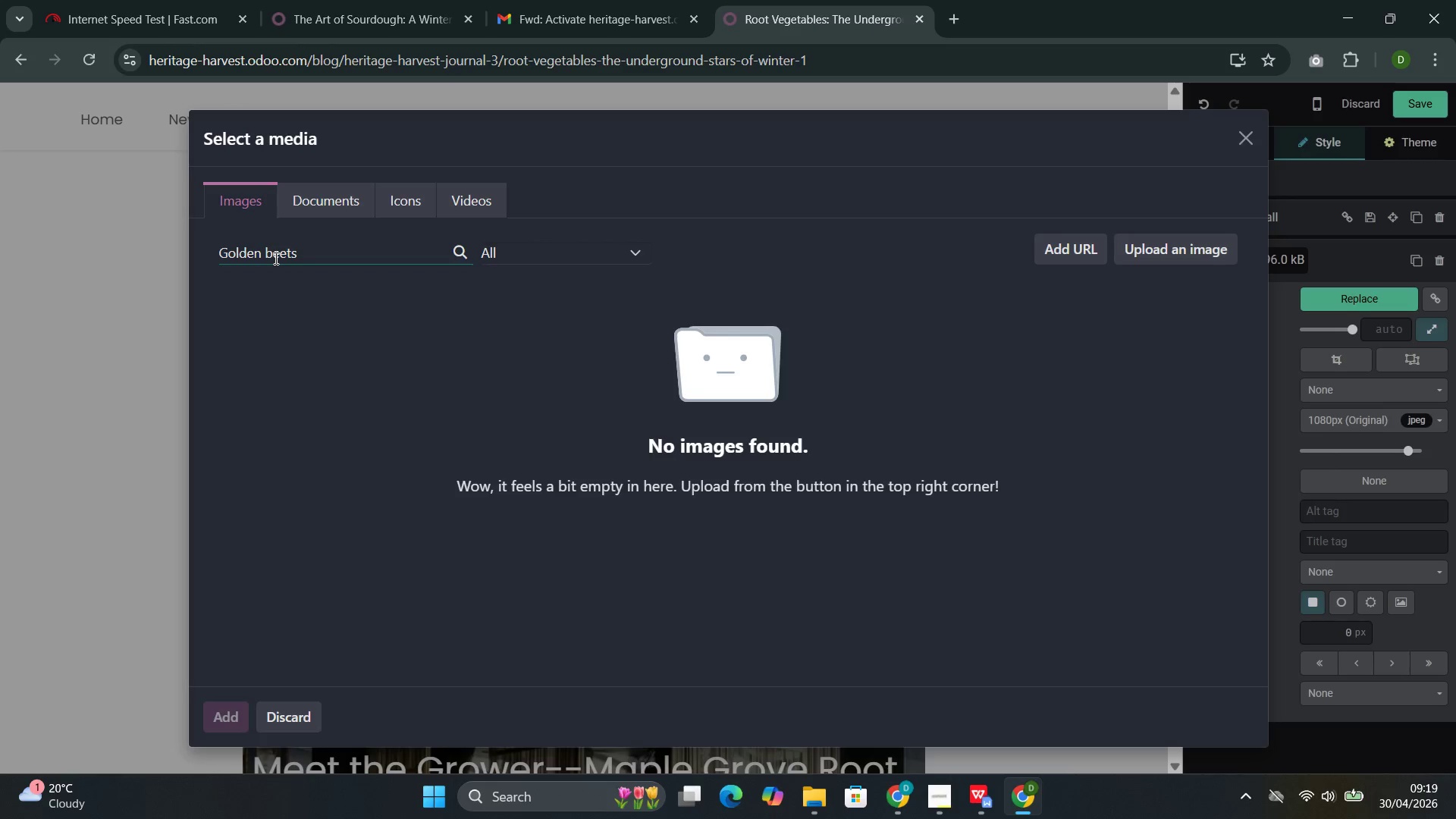 
key(ArrowLeft)
 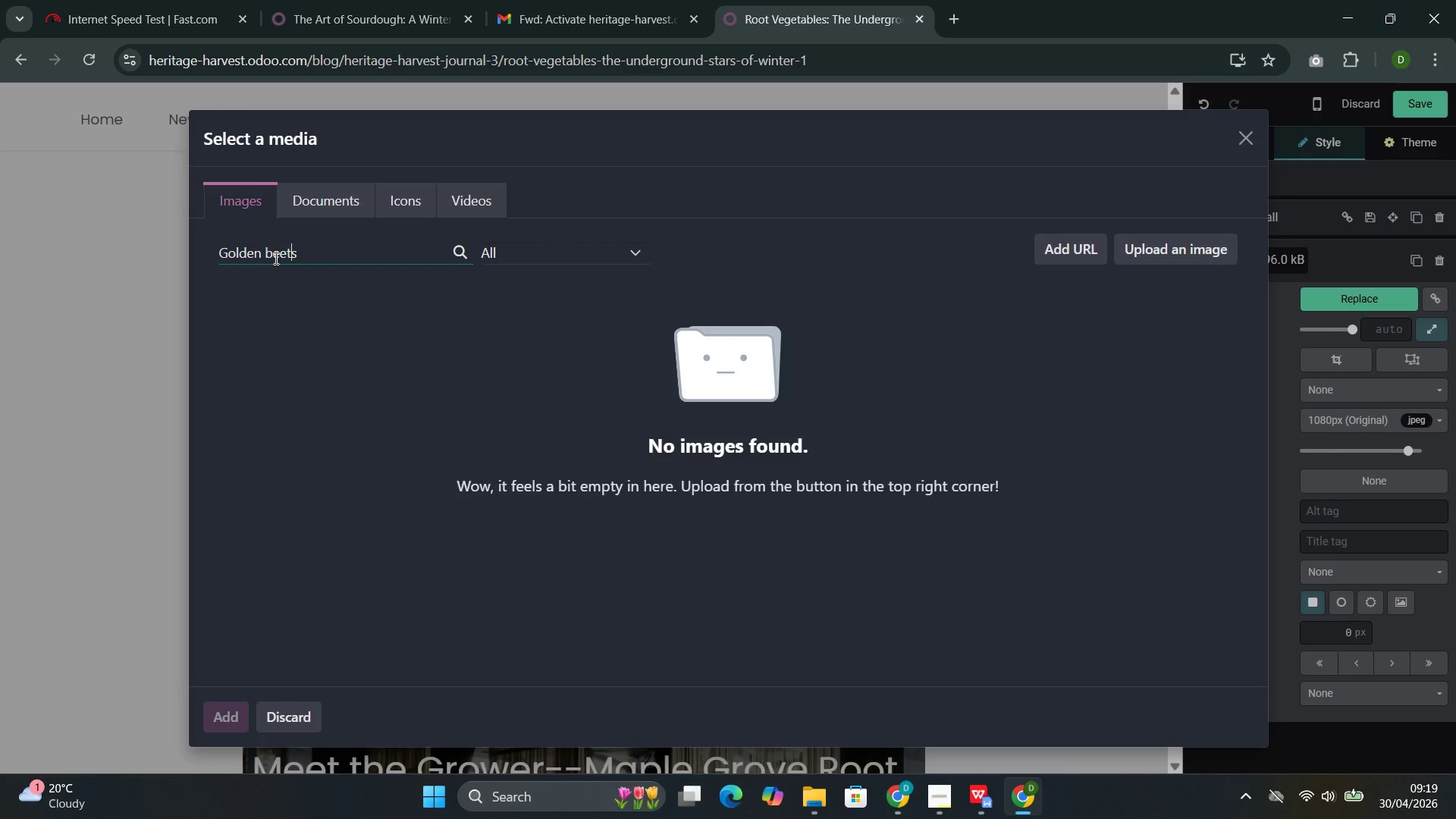 
key(ArrowLeft)
 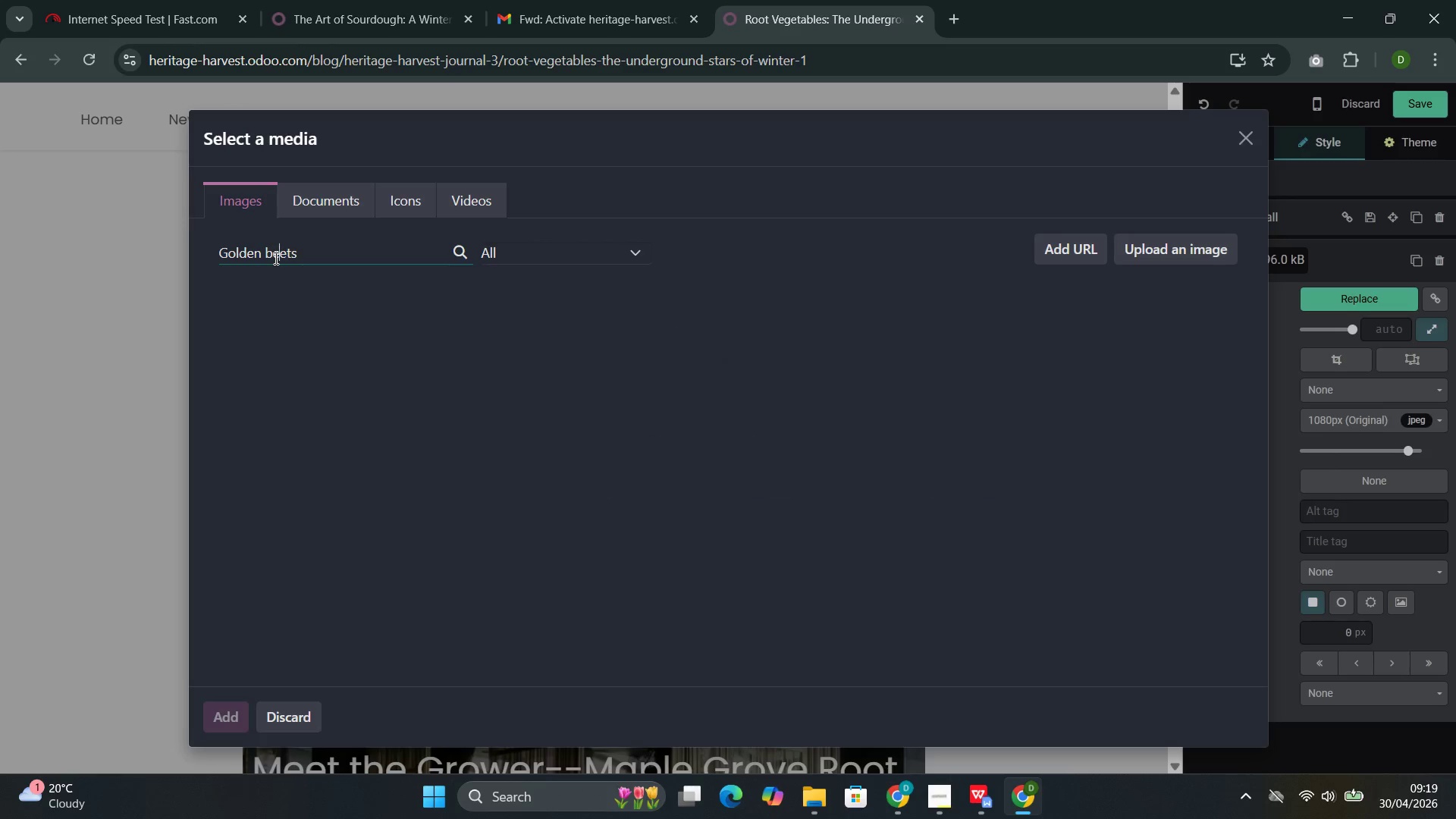 
key(ArrowLeft)
 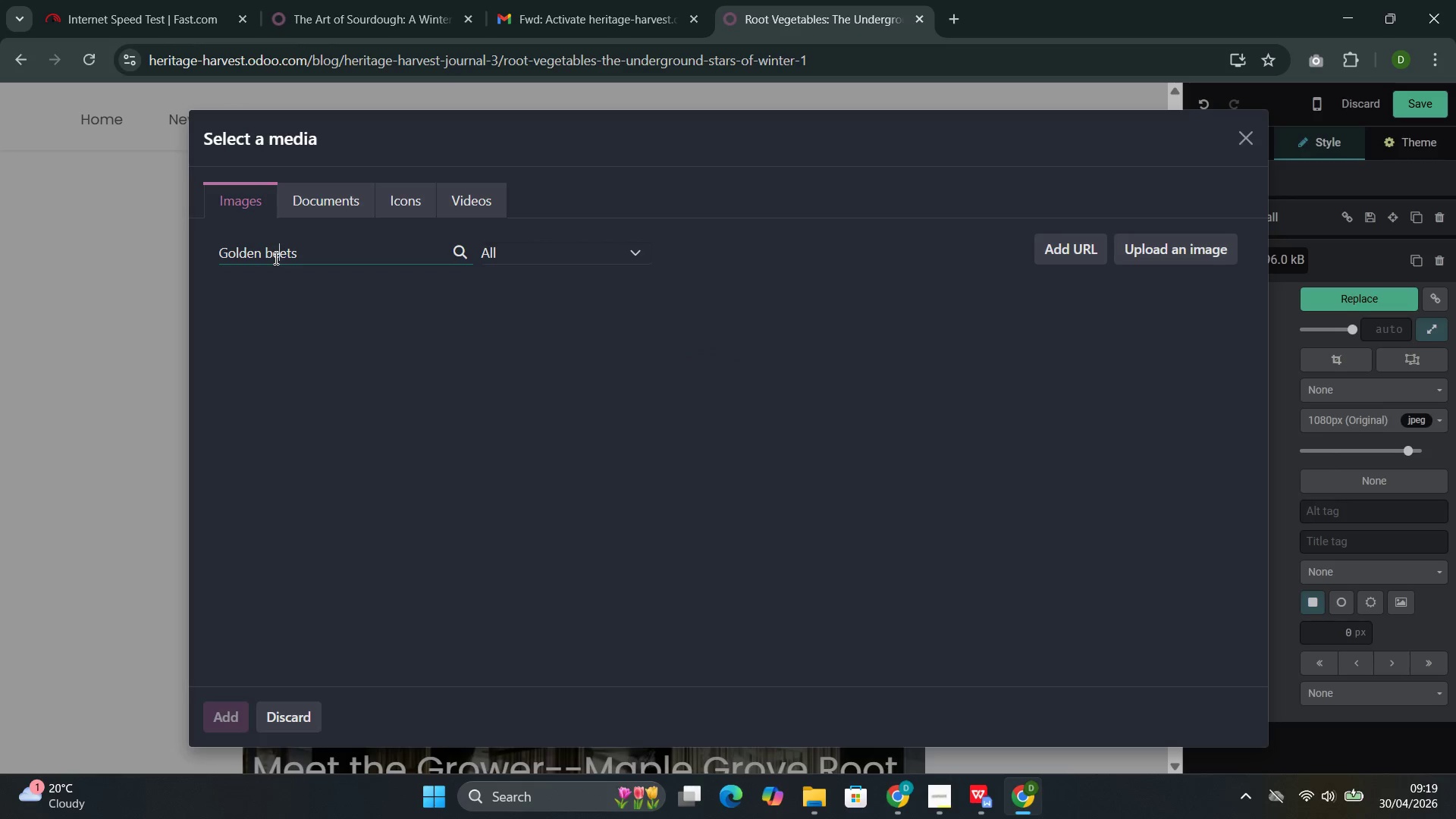 
key(ArrowLeft)
 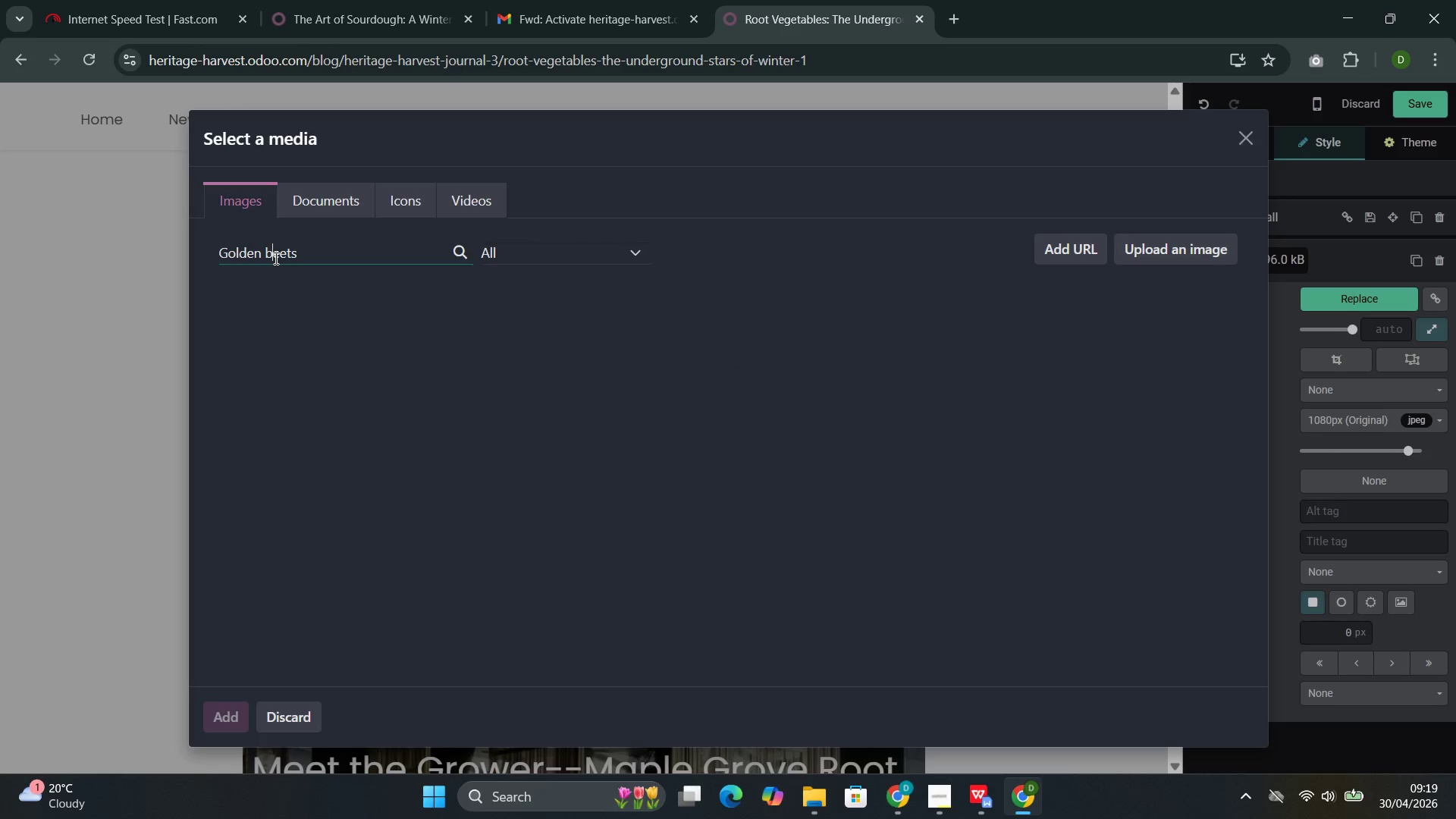 
key(ArrowLeft)
 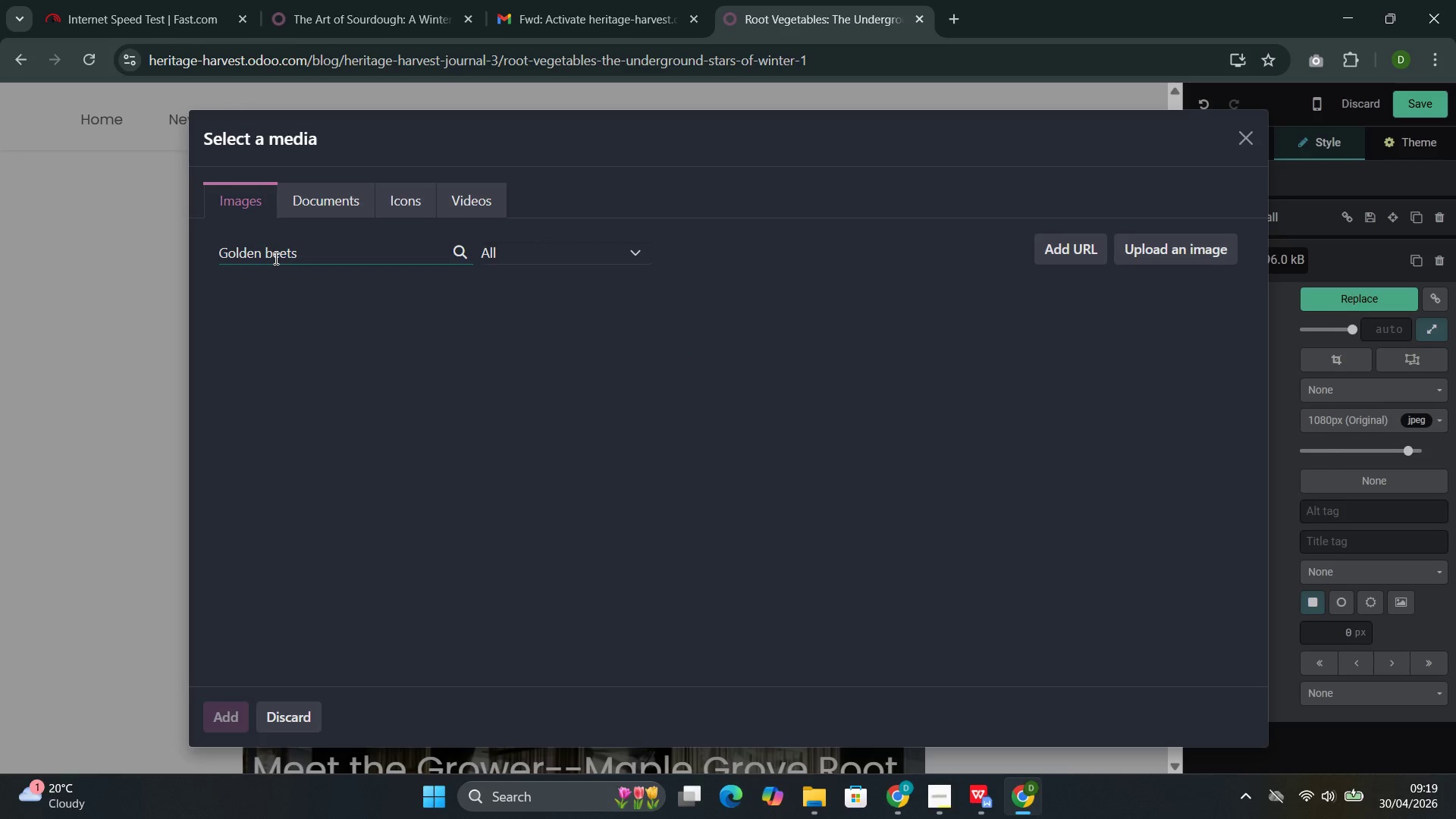 
key(Backspace)
 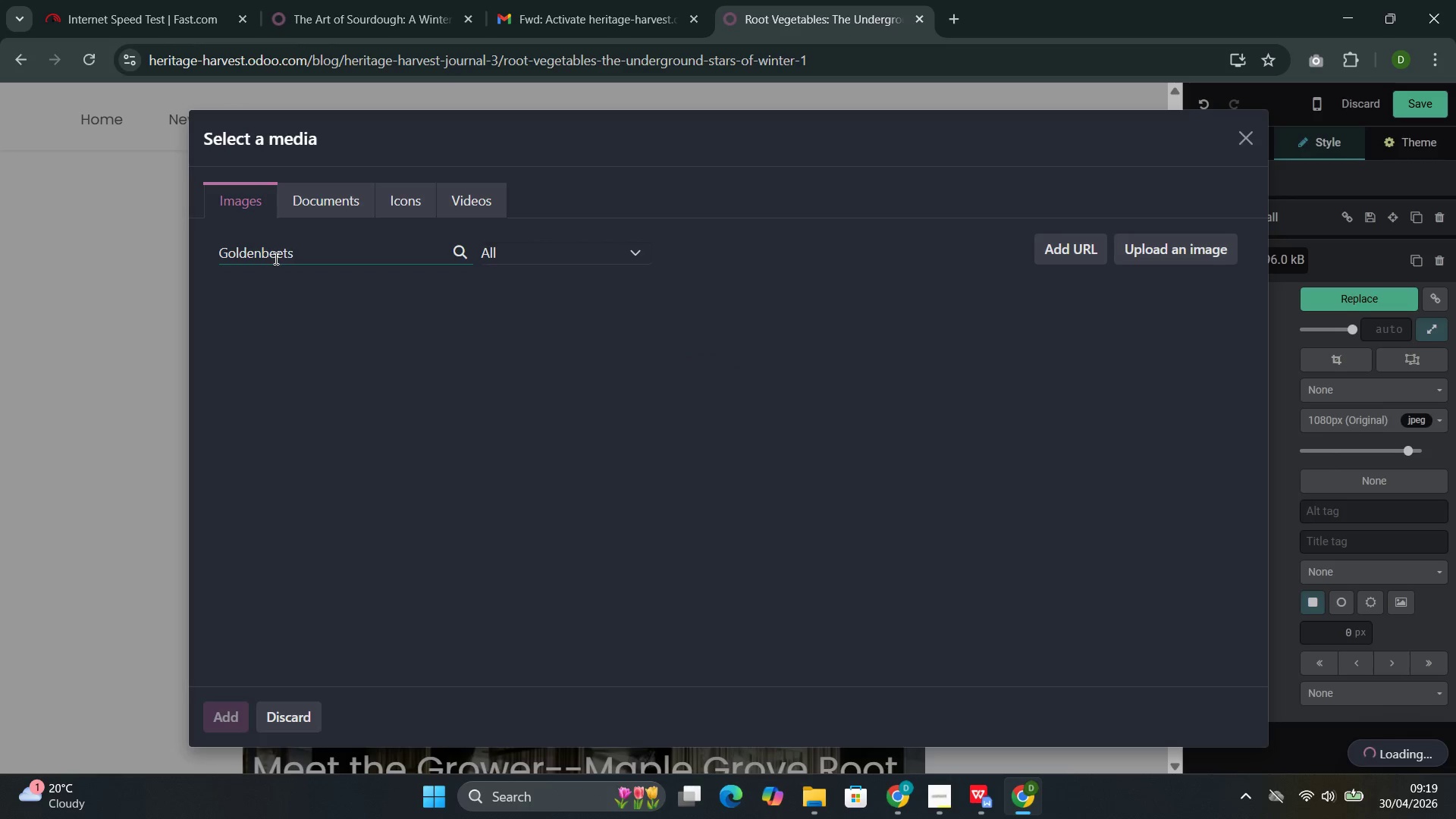 
key(Backspace)
 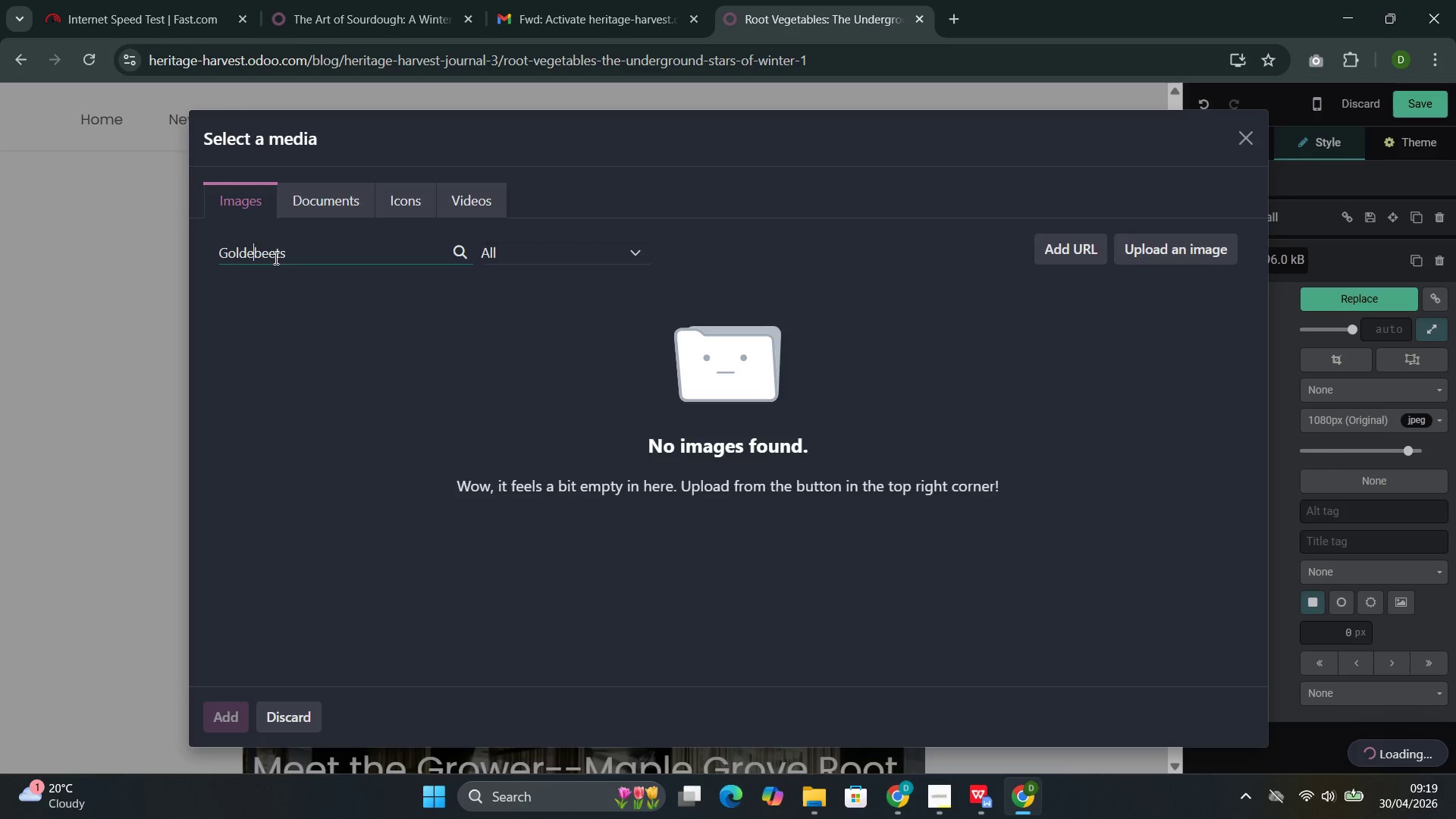 
key(Backspace)
 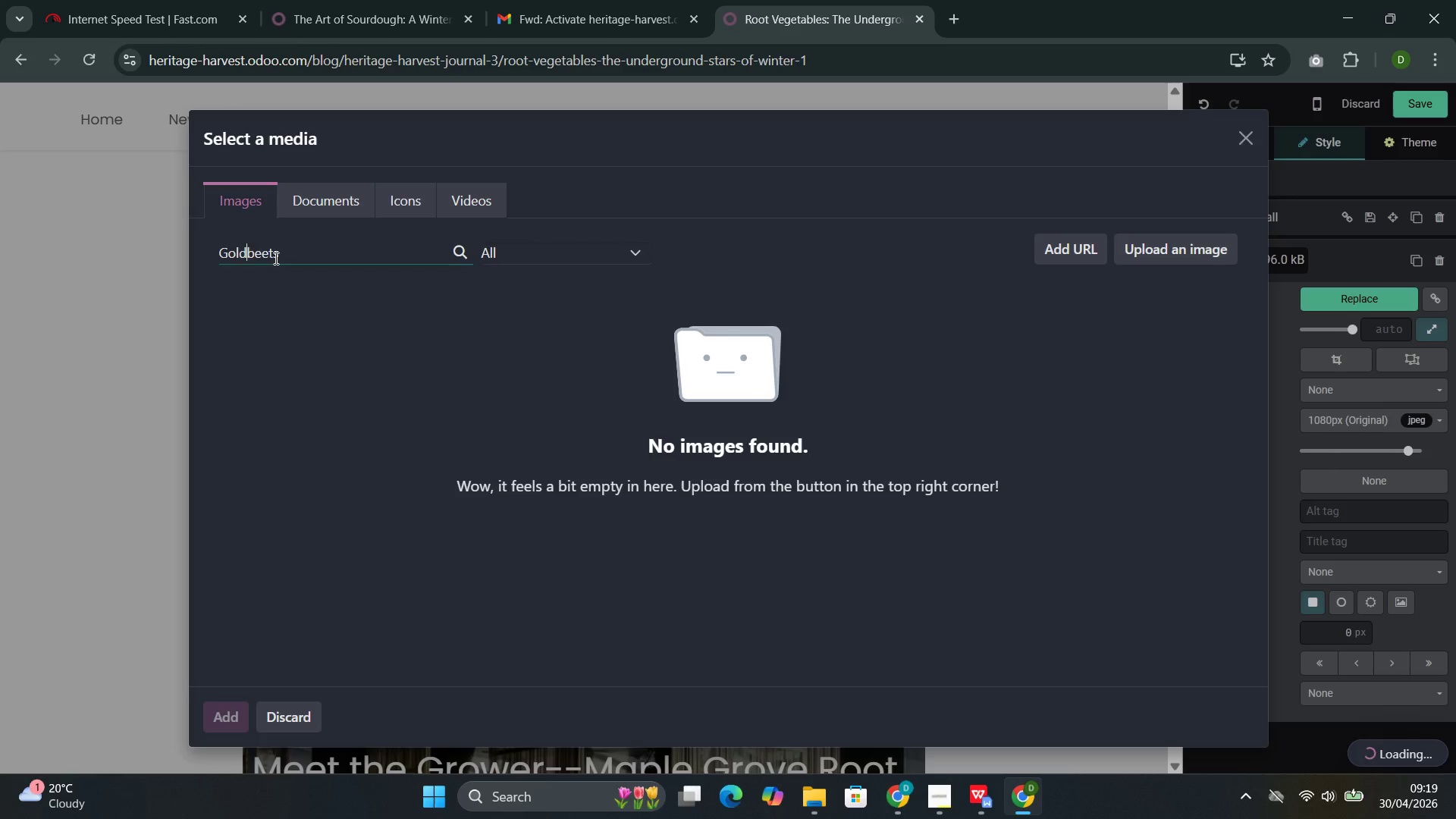 
key(Backspace)
 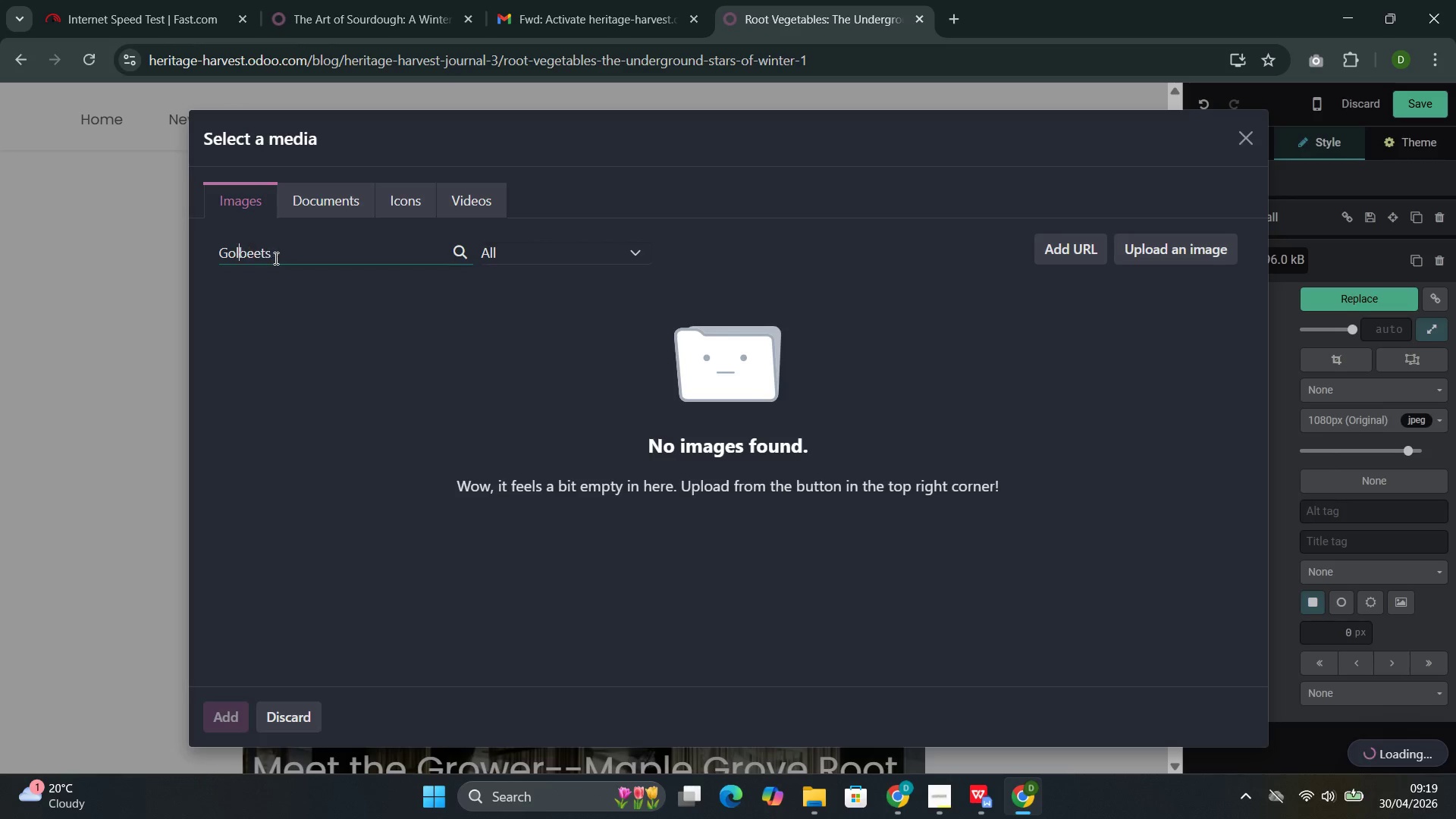 
key(Backspace)
 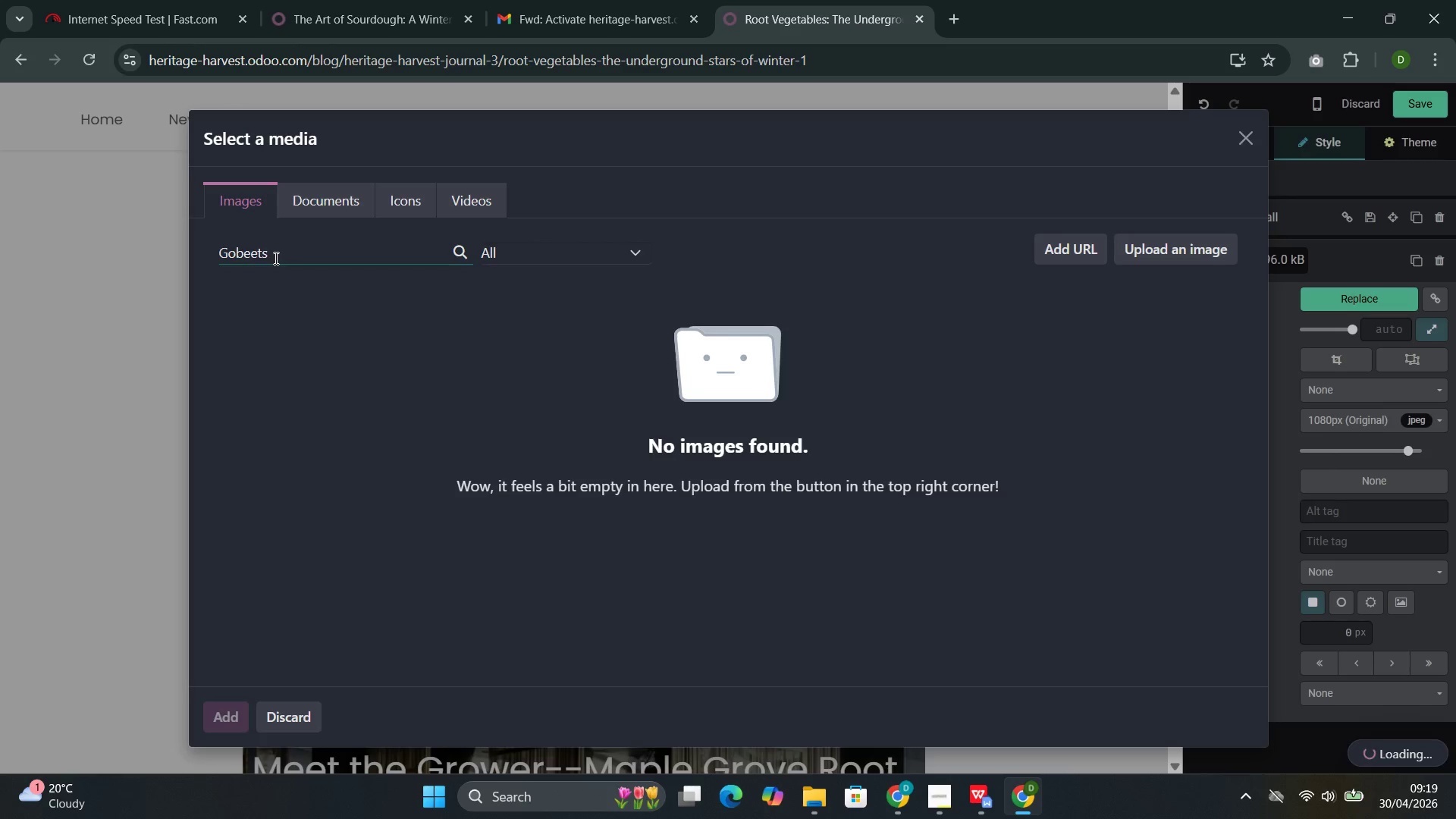 
key(Backspace)
 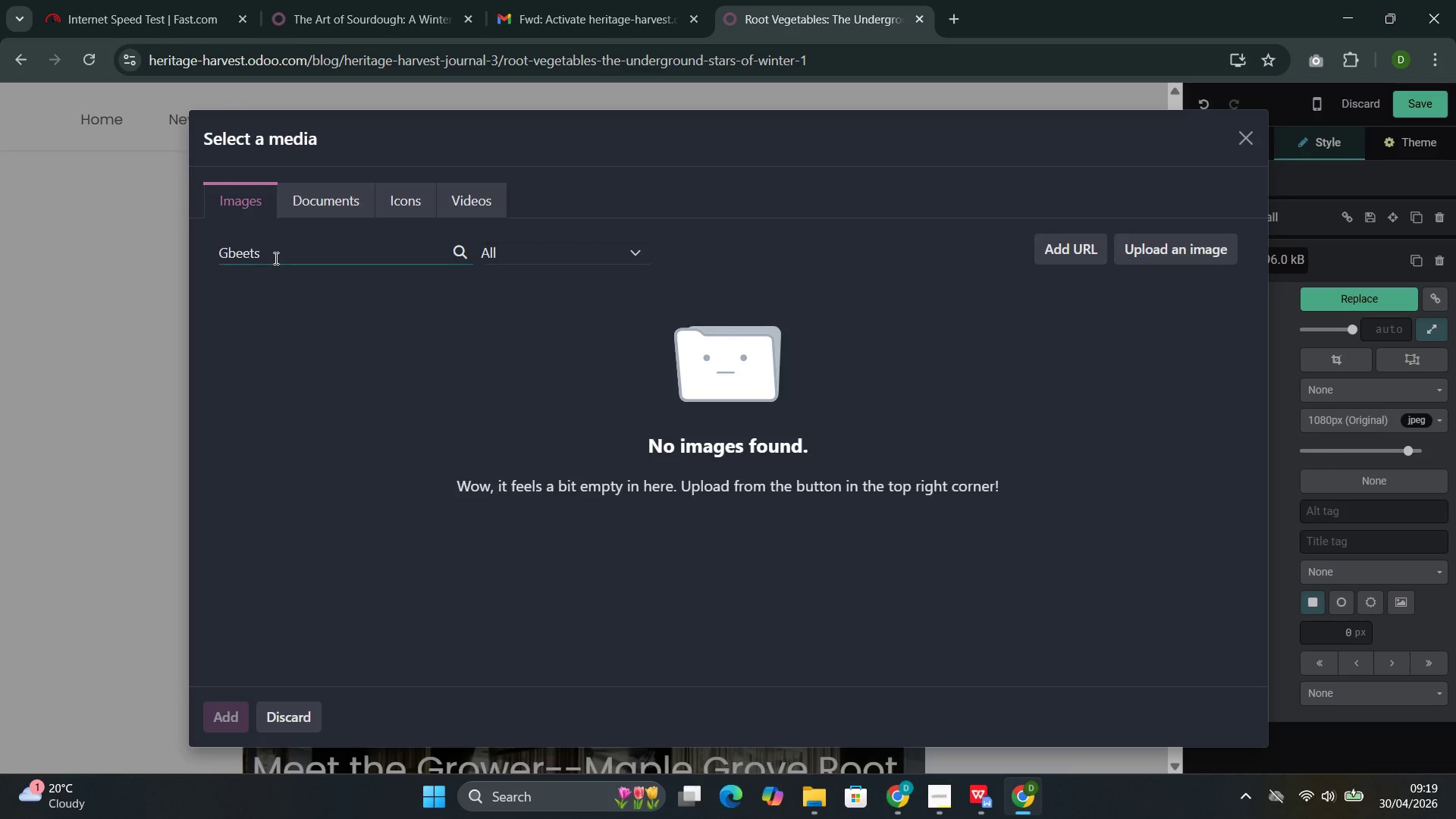 
key(Backspace)
 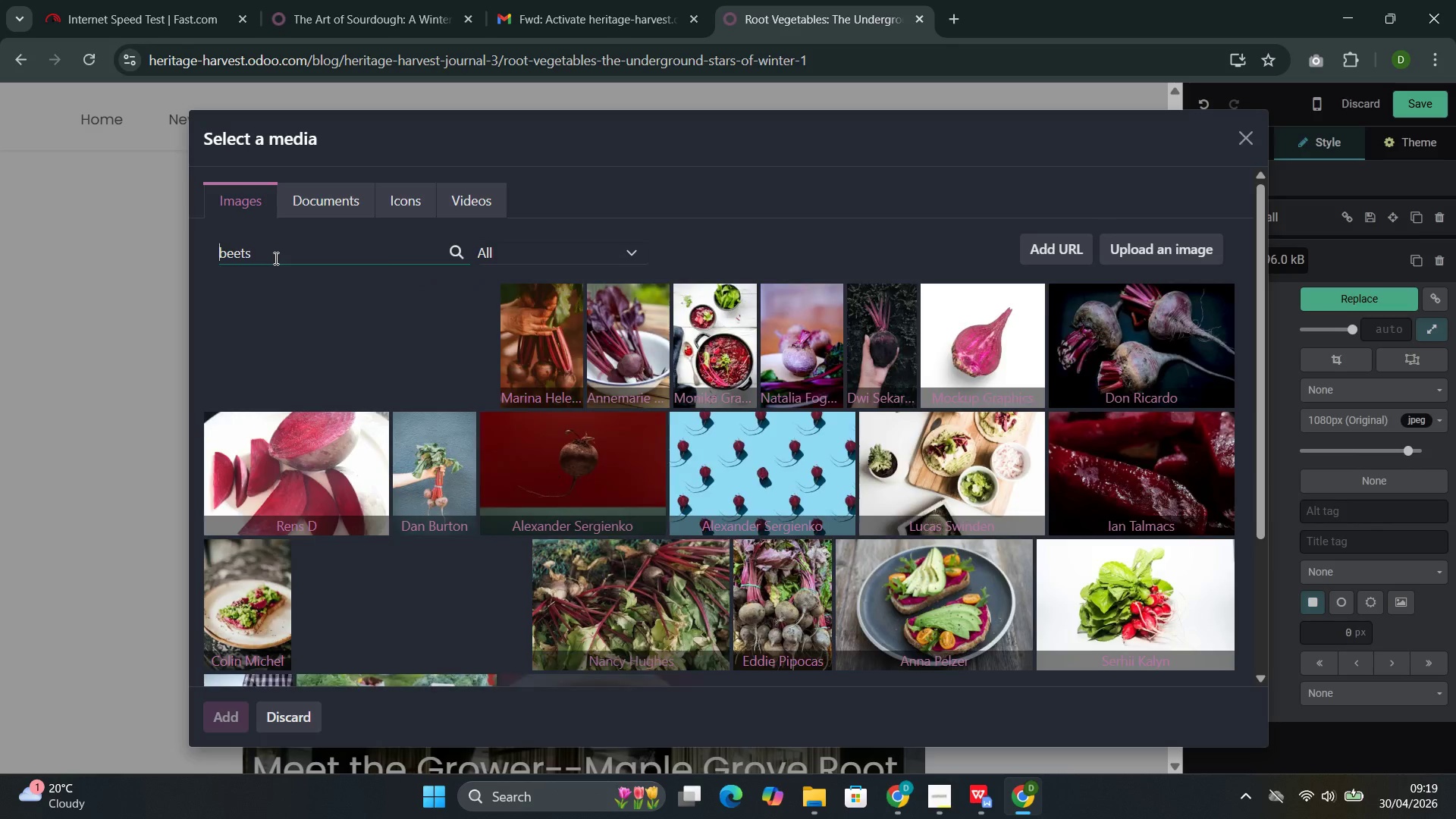 
wait(12.77)
 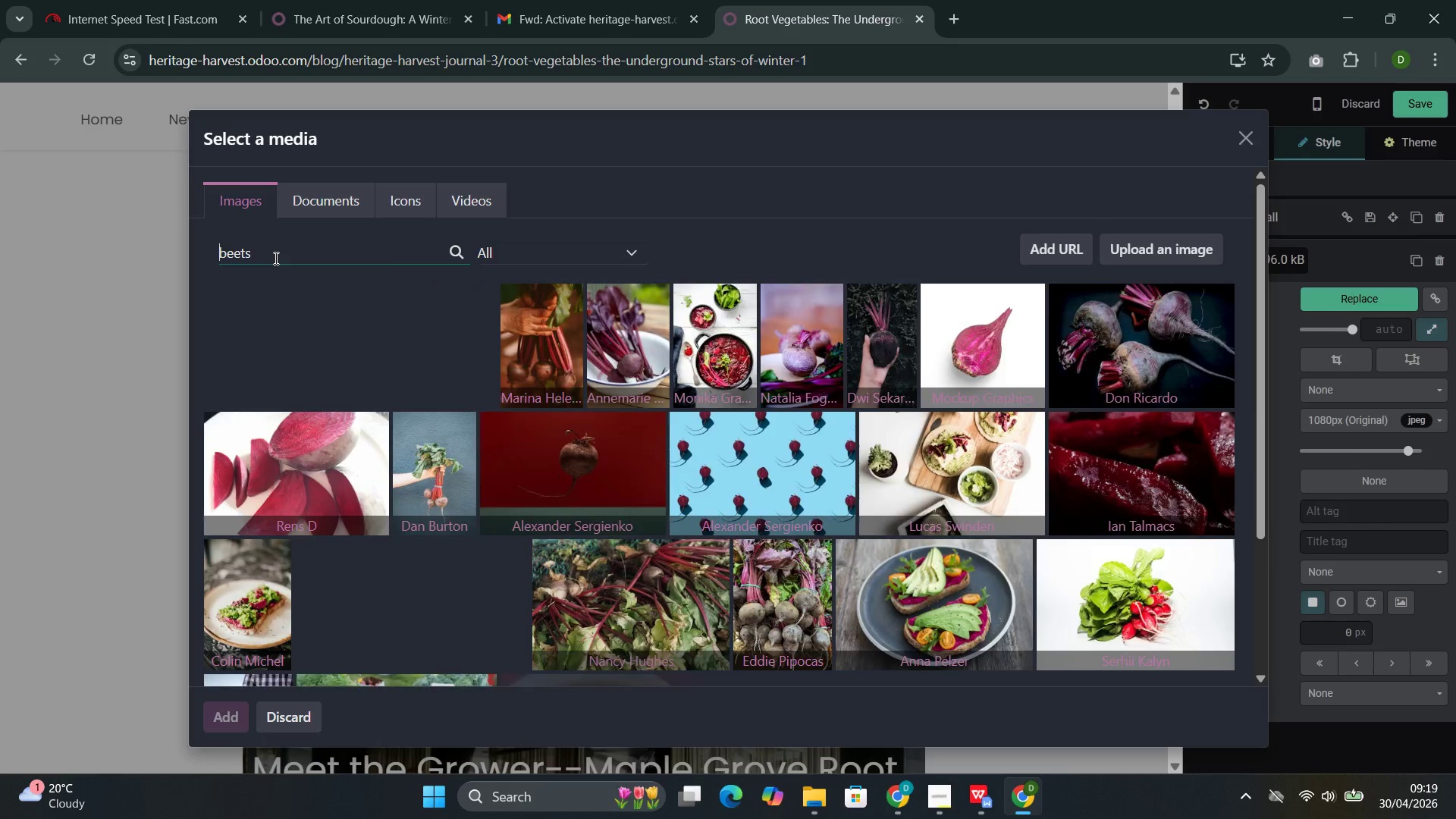 
left_click([838, 349])
 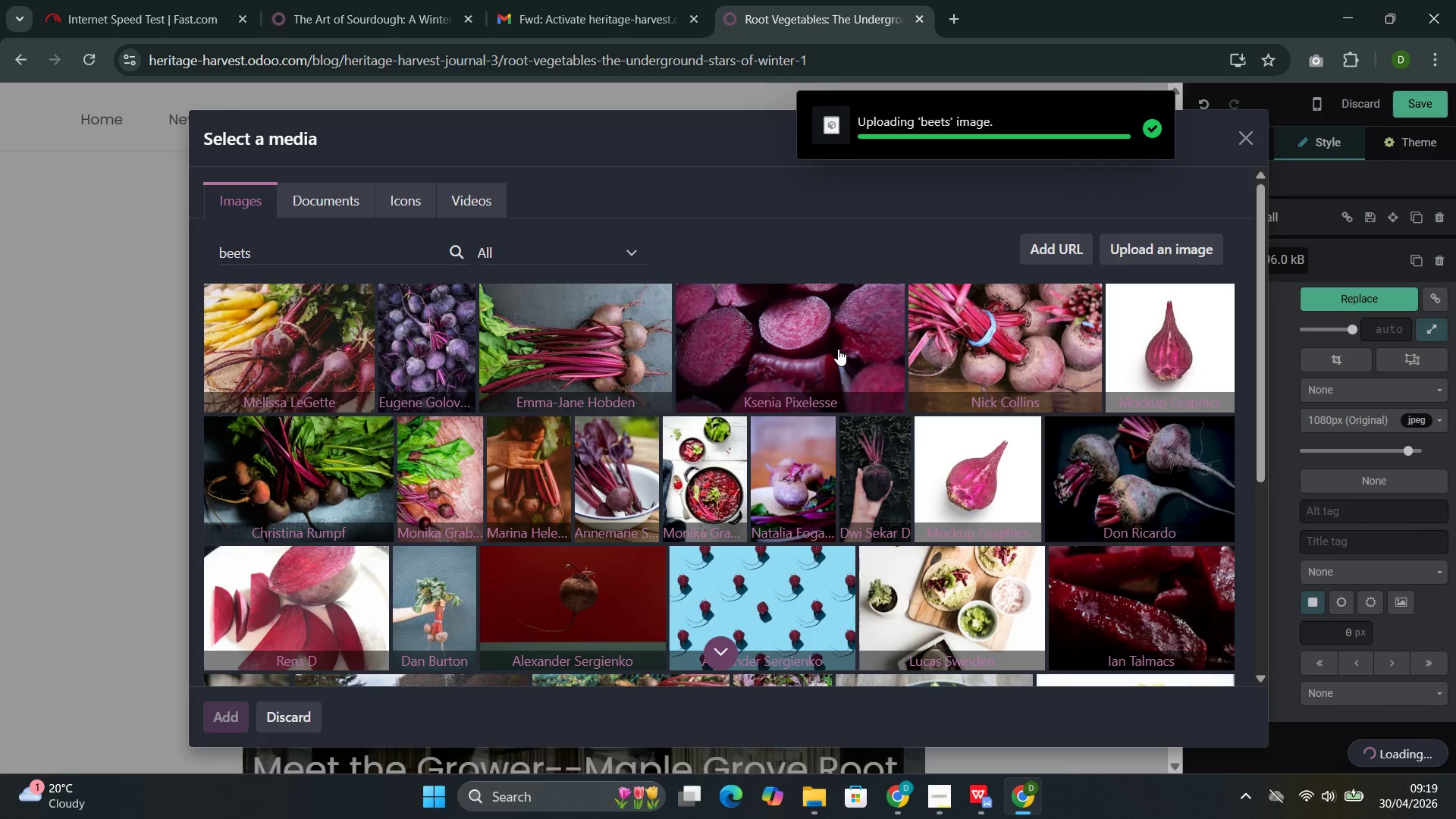 
wait(9.7)
 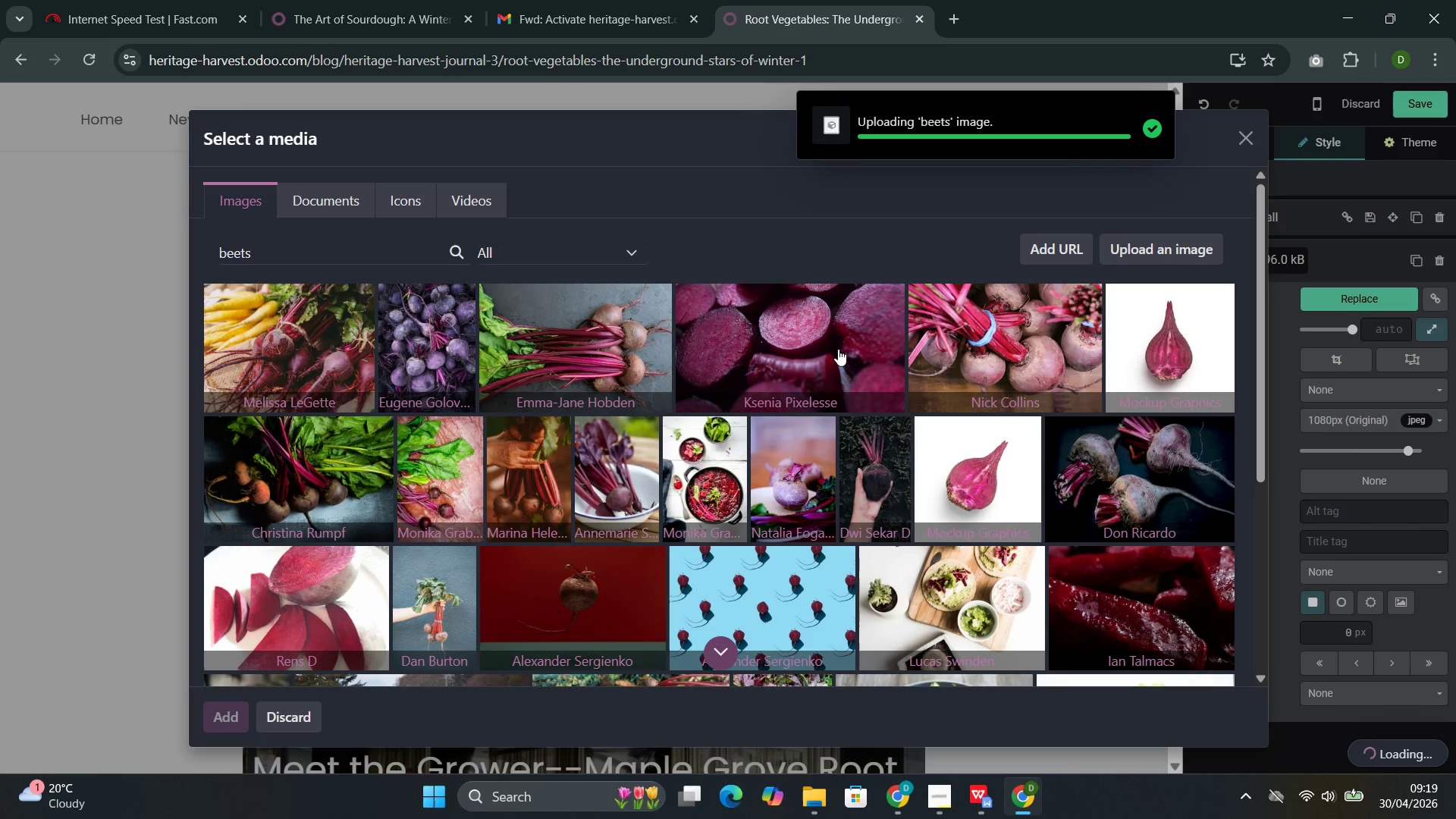 
double_click([810, 539])
 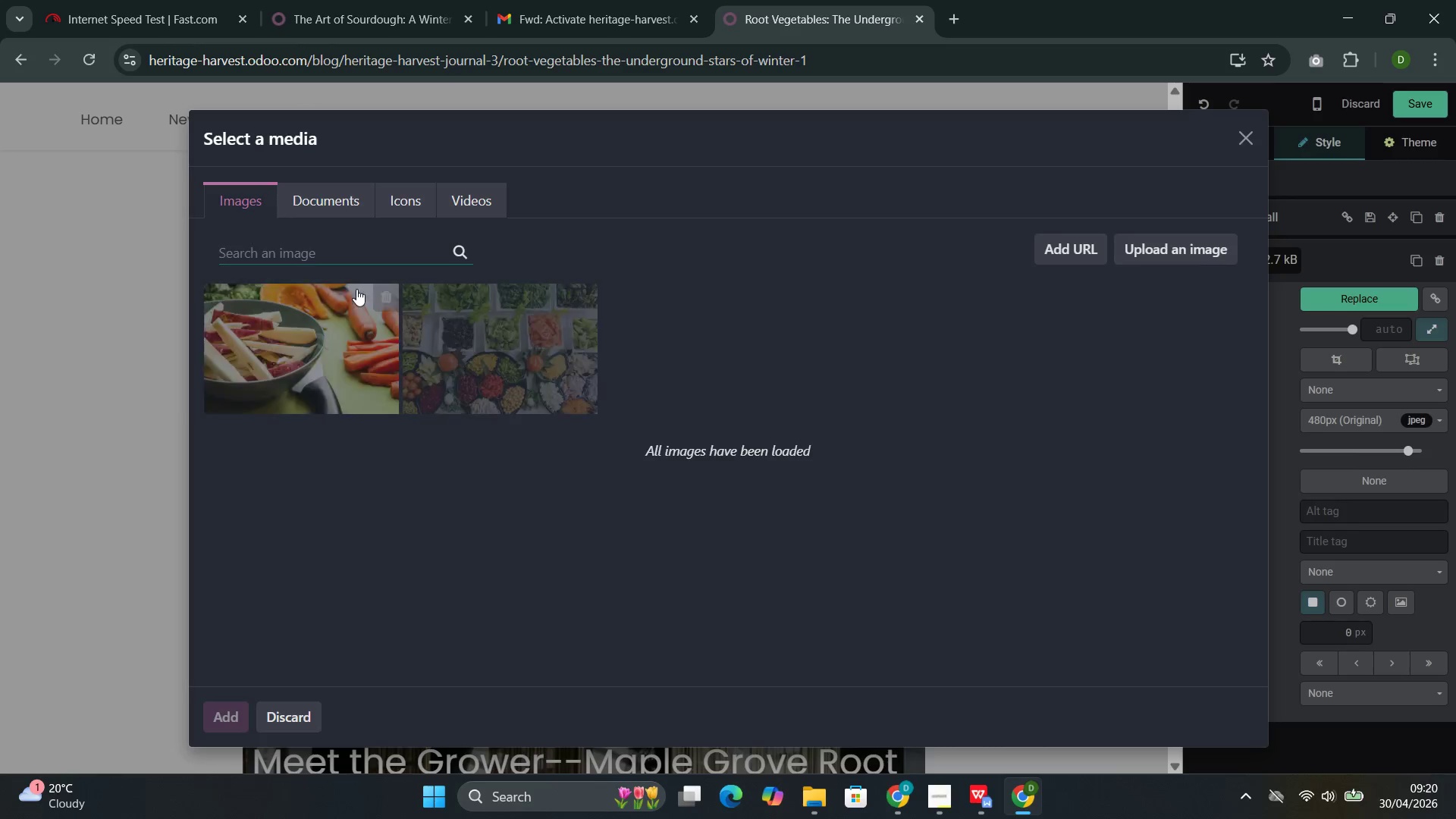 
left_click([334, 252])
 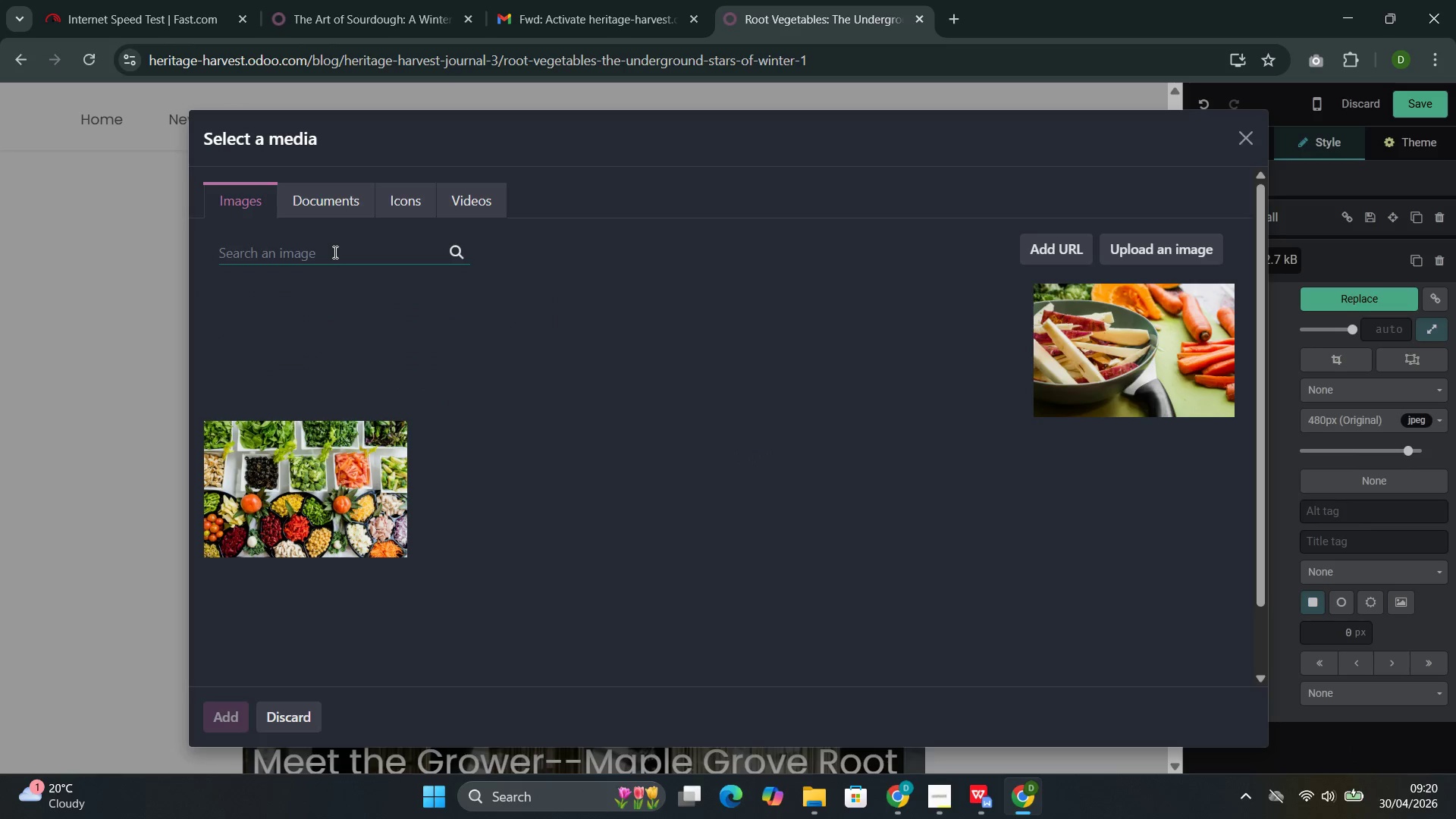 
type(beets)
 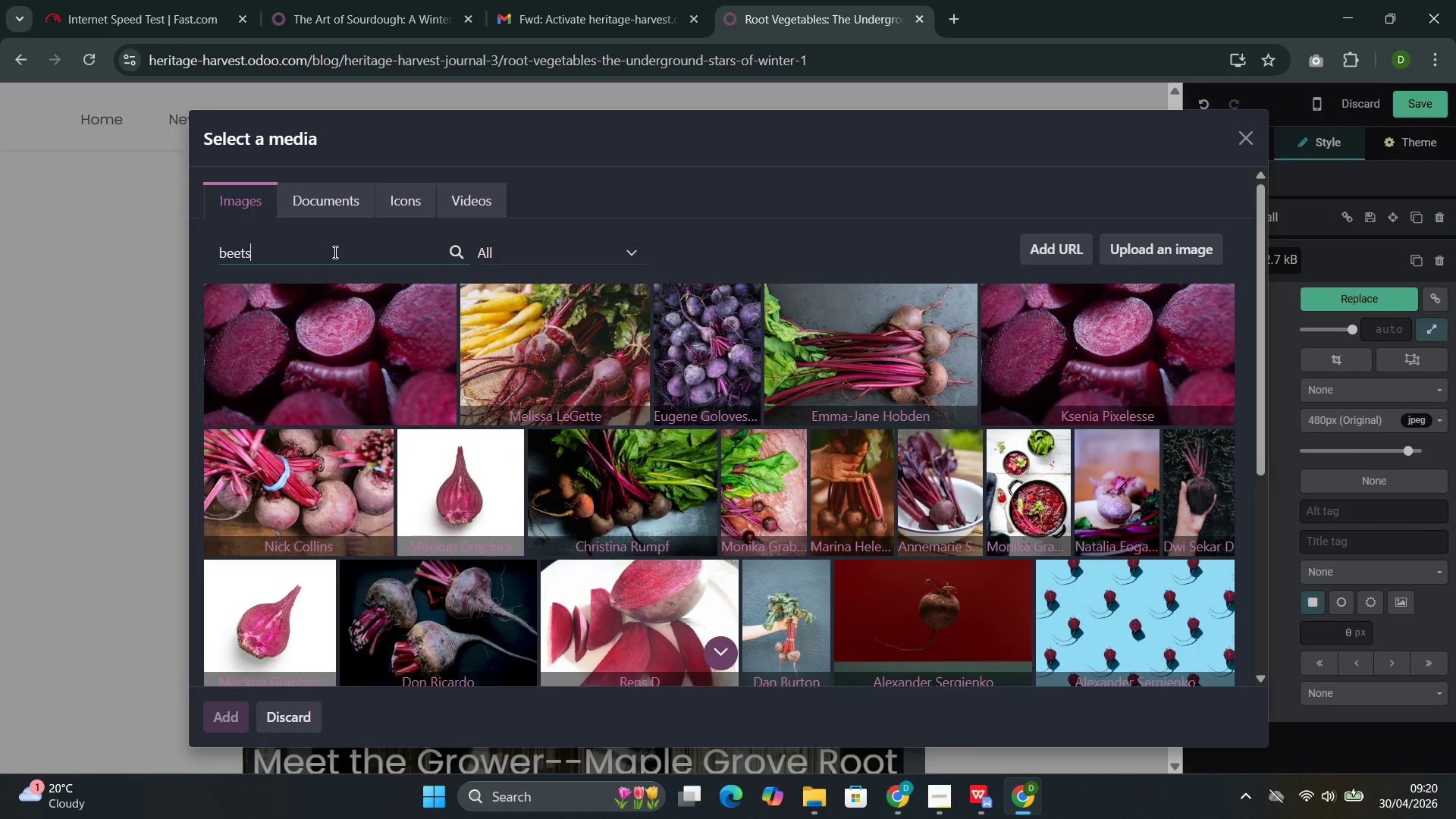 
wait(12.58)
 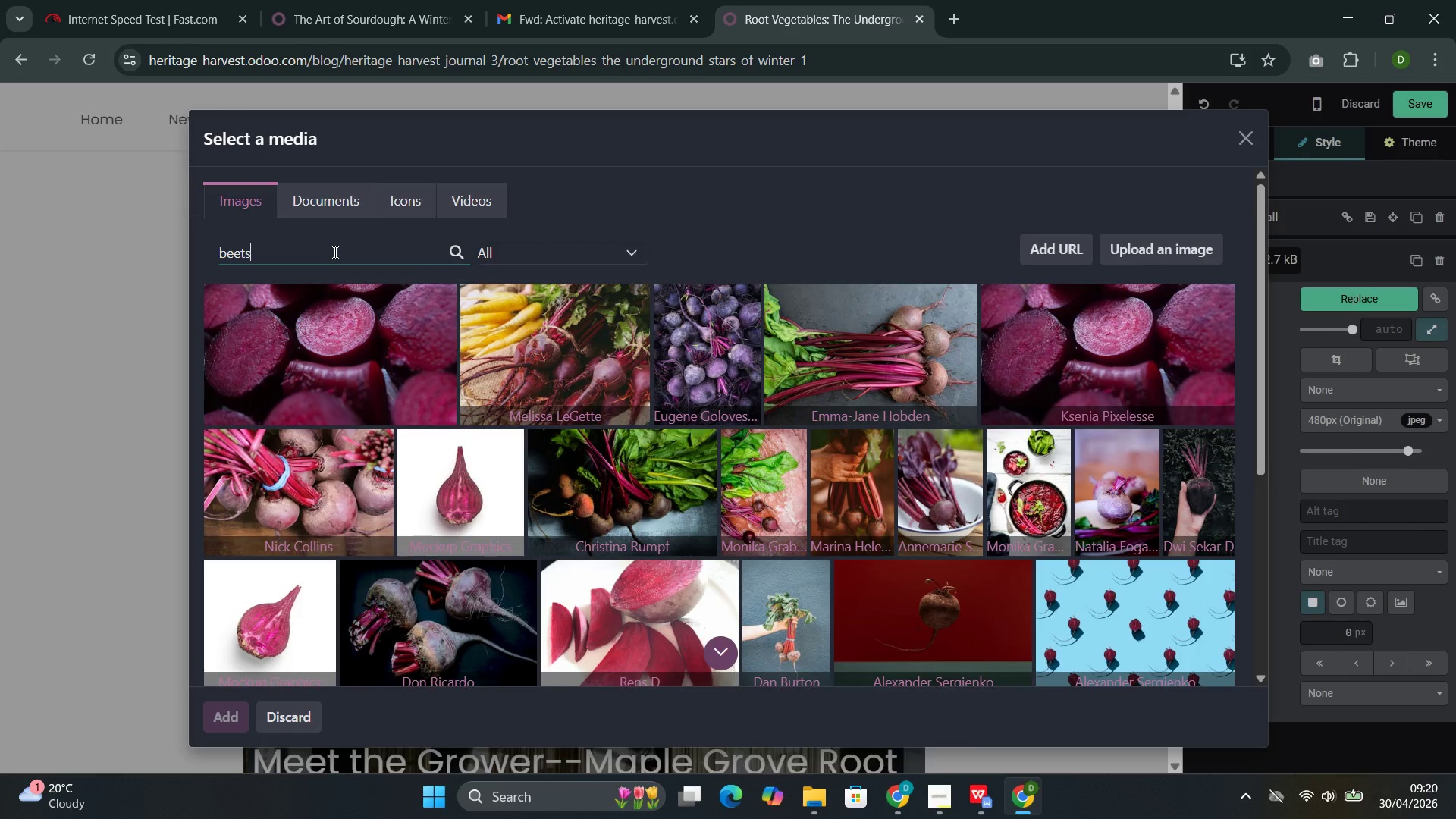 
left_click([519, 518])
 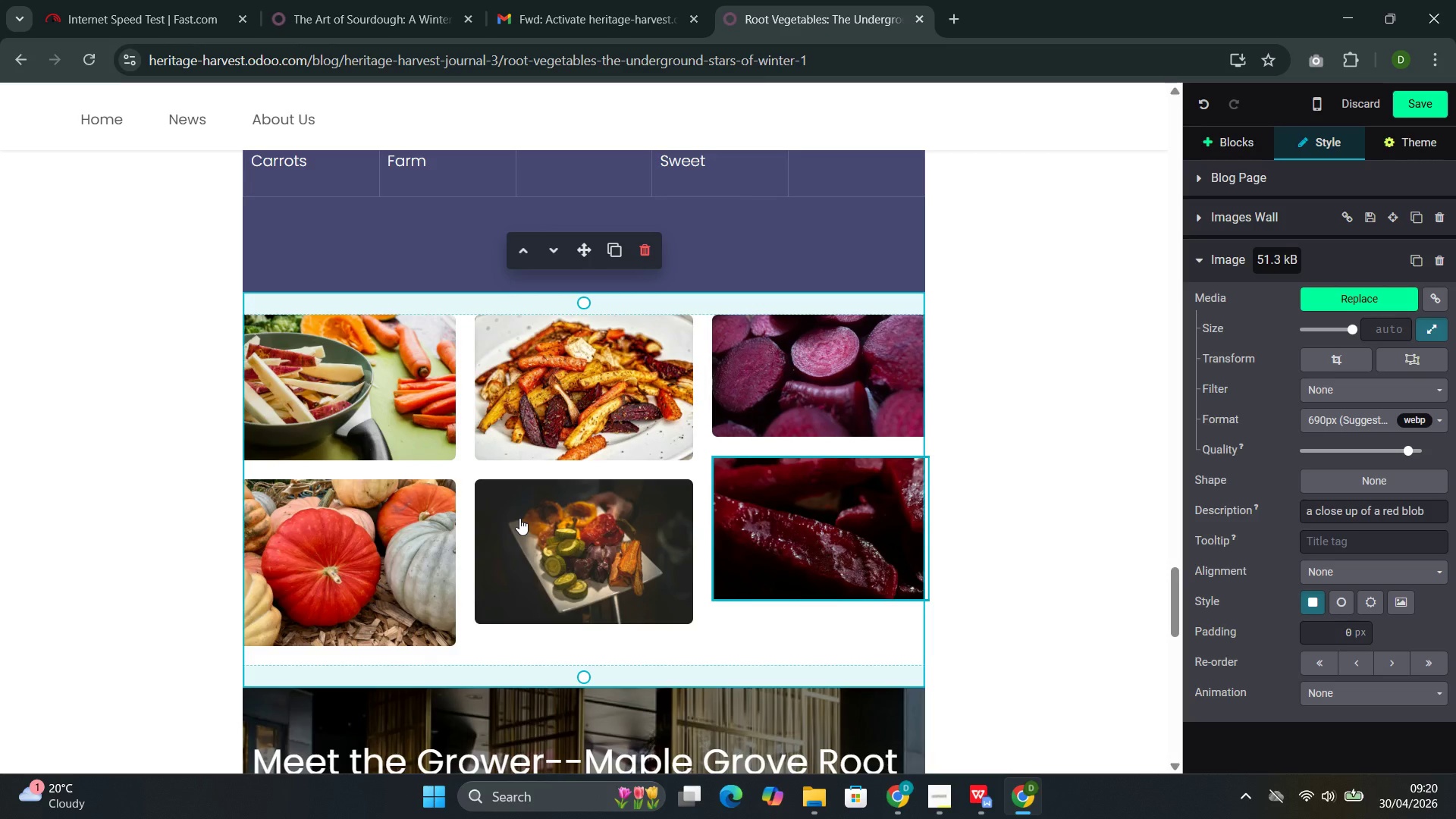 
wait(6.45)
 